 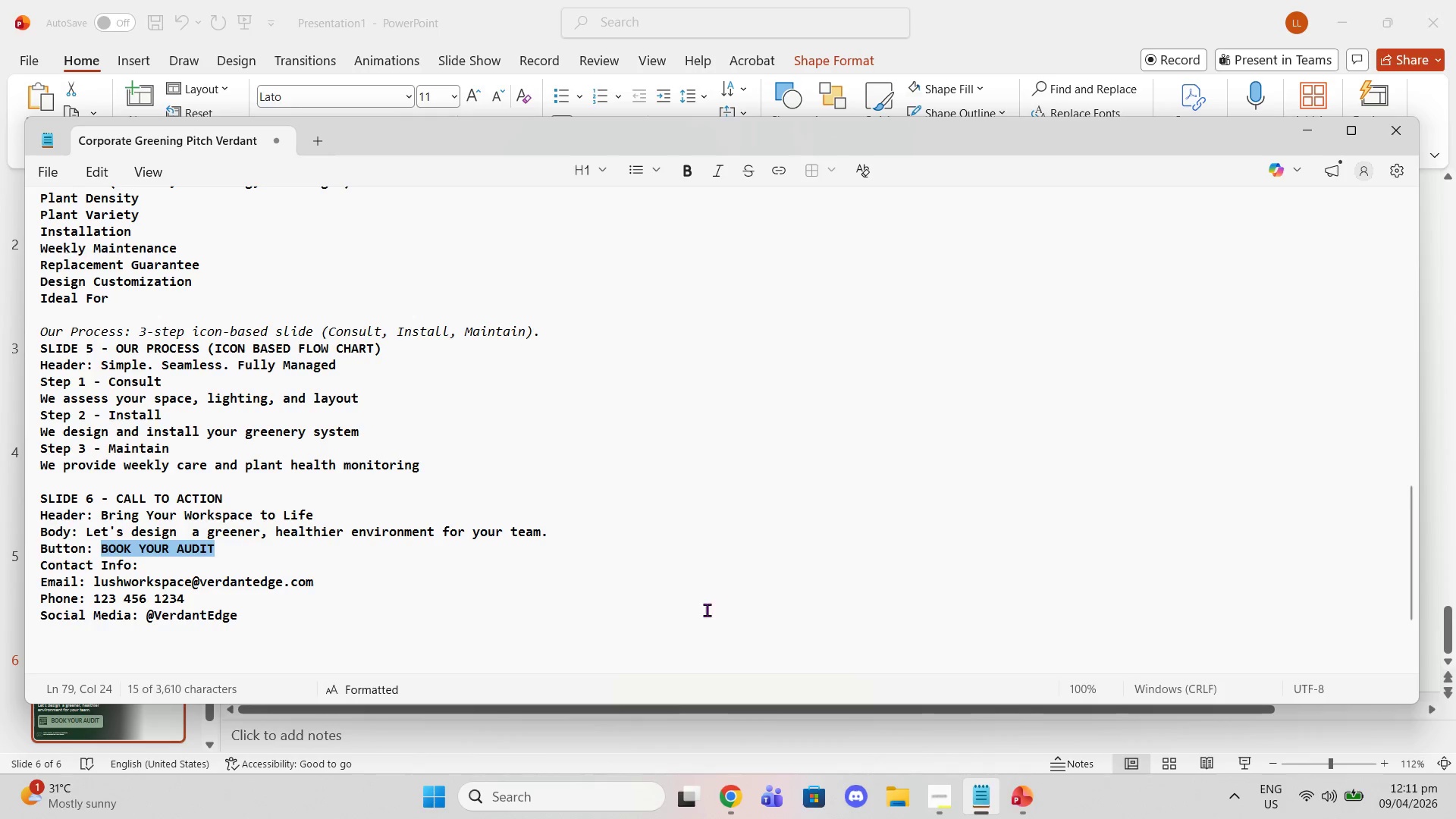 
left_click_drag(start_coordinate=[93, 578], to_coordinate=[319, 576])
 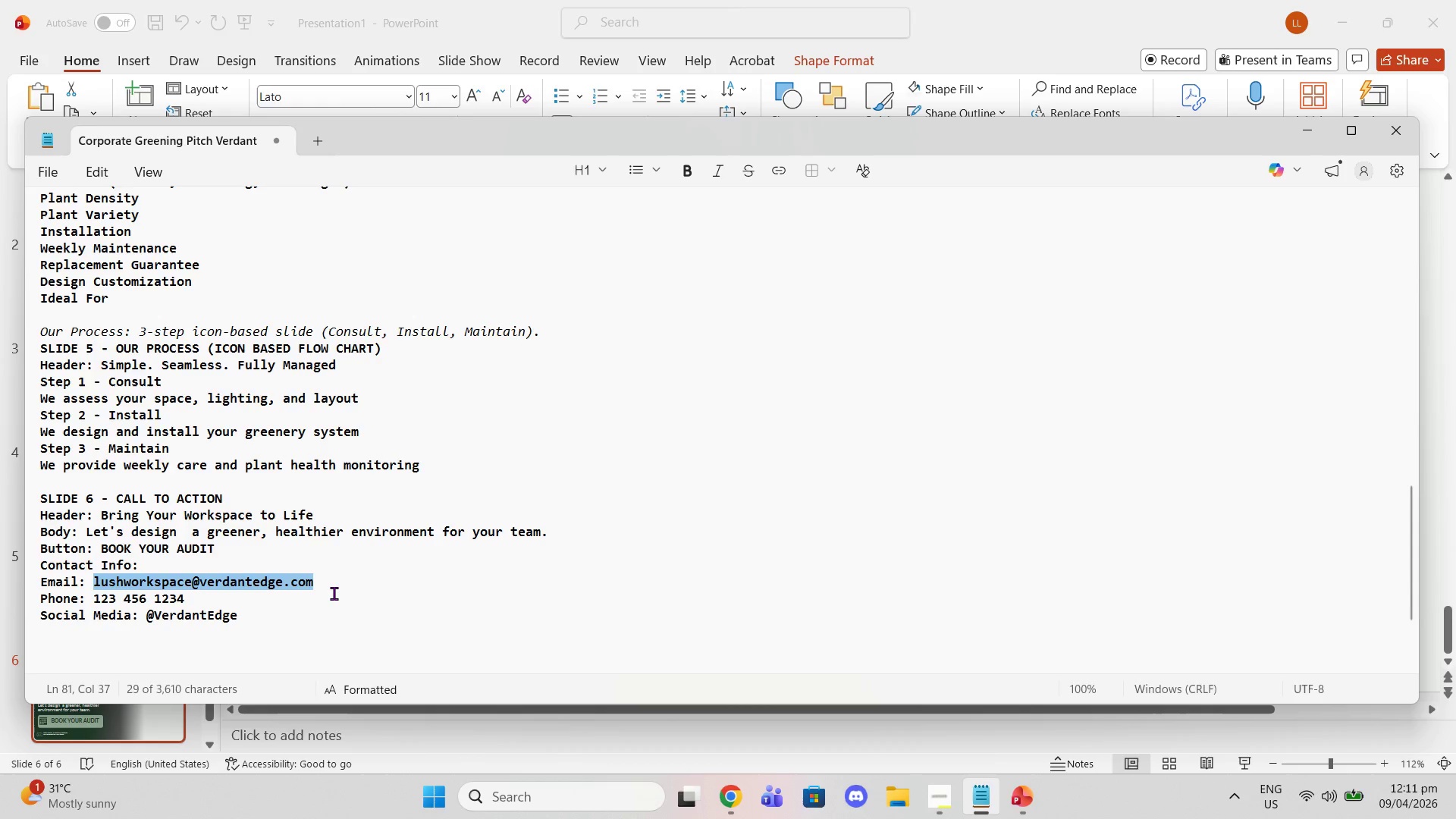 
hold_key(key=ShiftLeft, duration=0.8)
 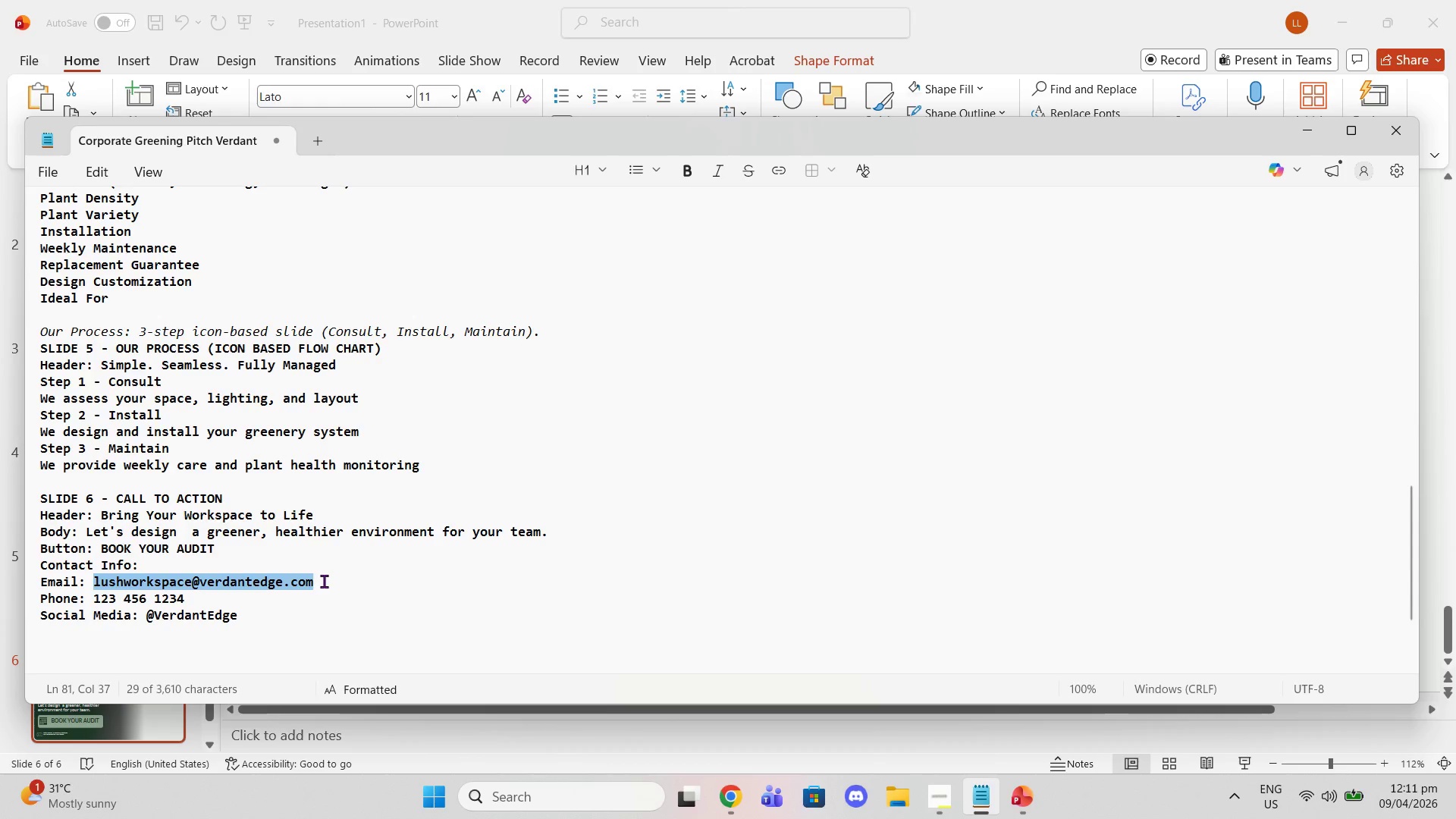 
key(Control+C)
 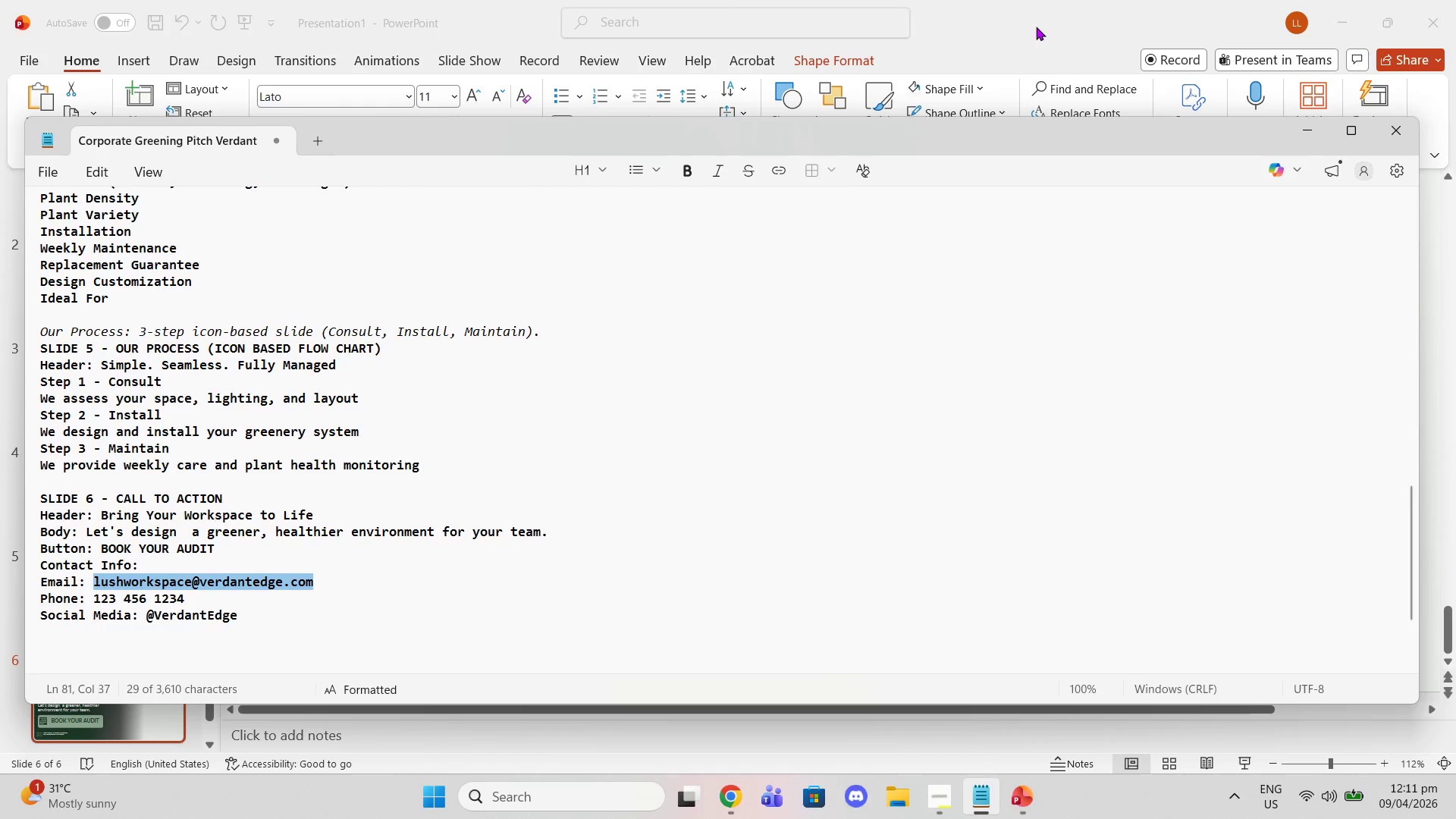 
left_click([1036, 27])
 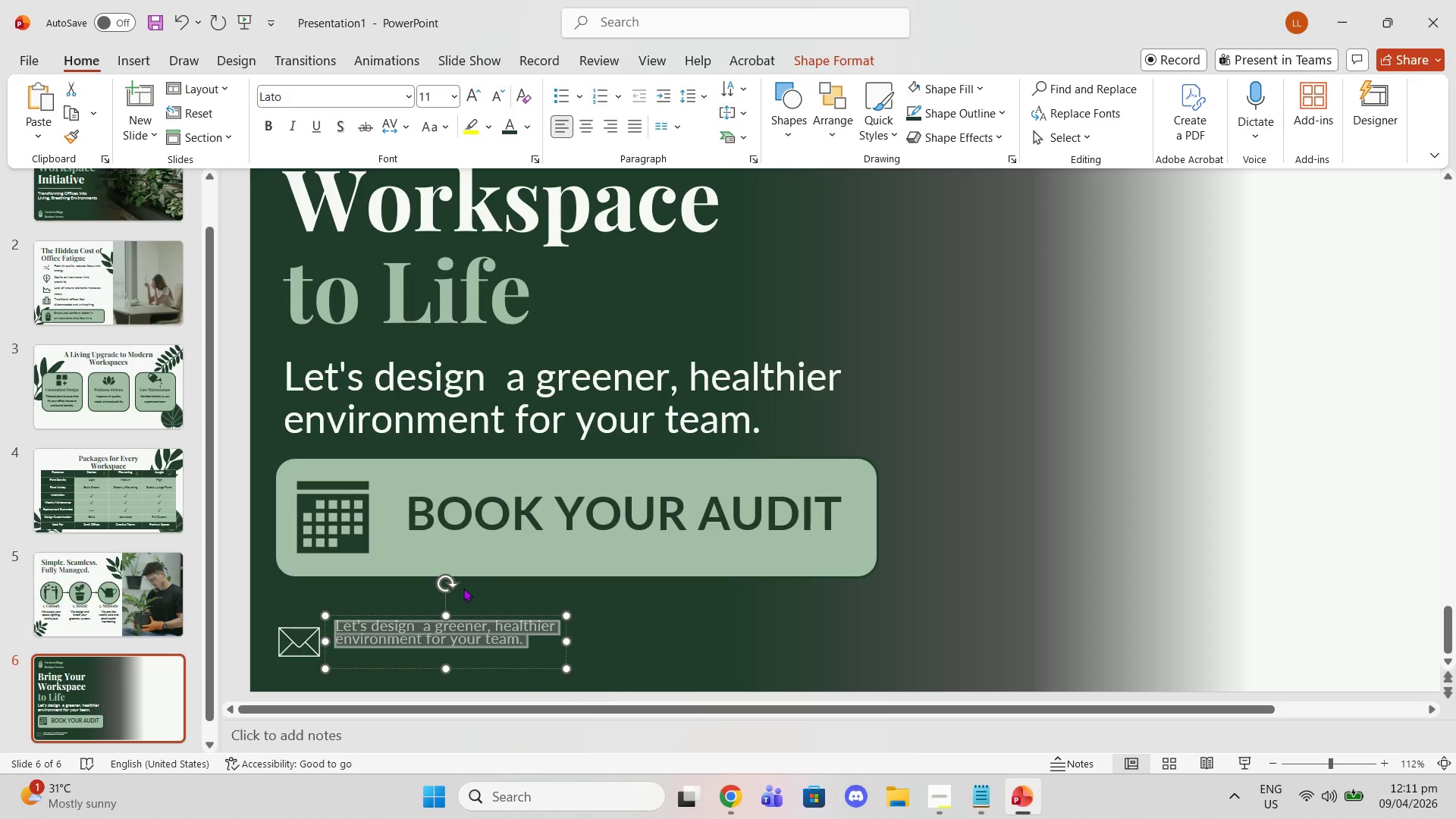 
key(Control+V)
 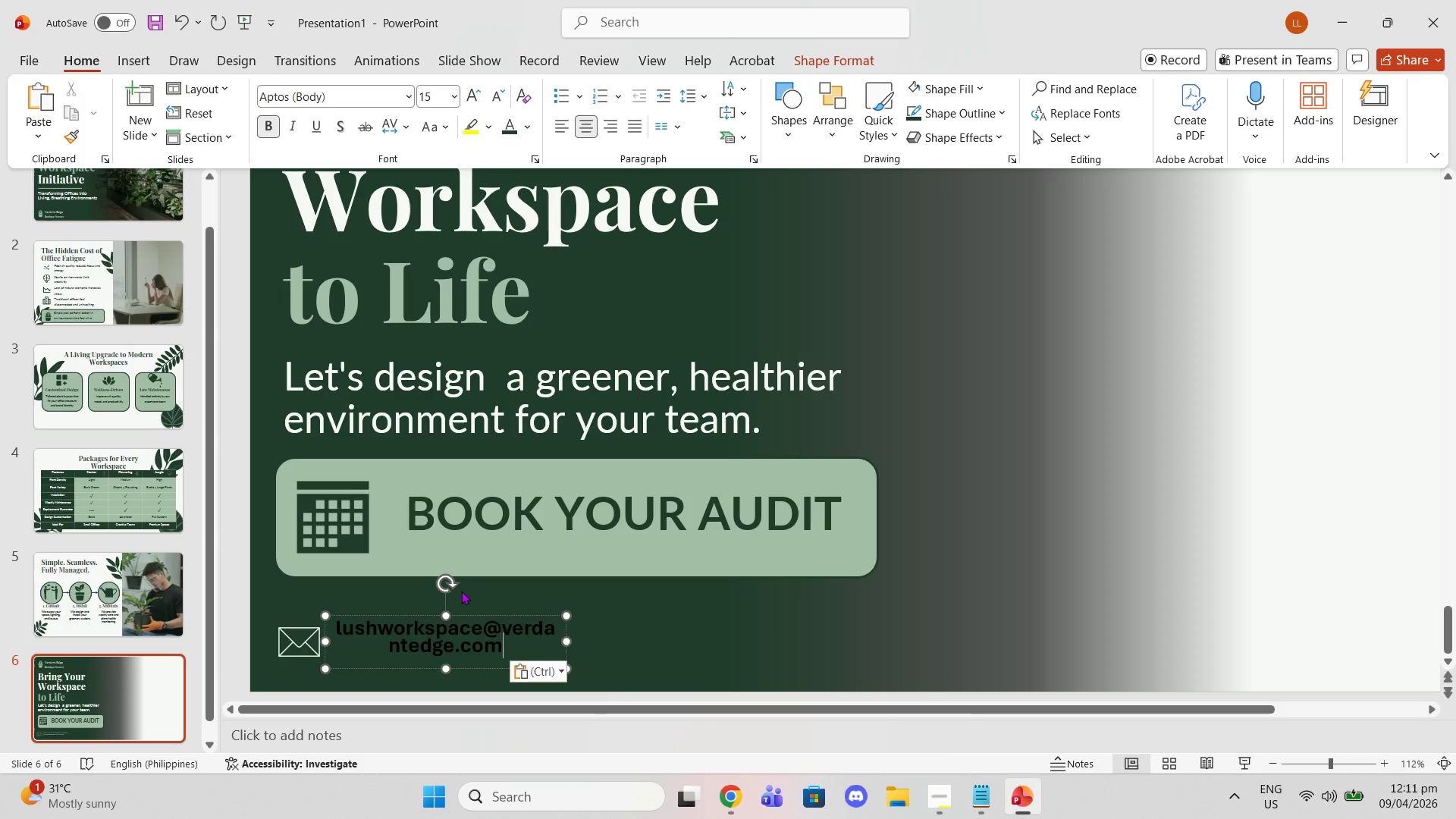 
key(Control+ControlLeft)
 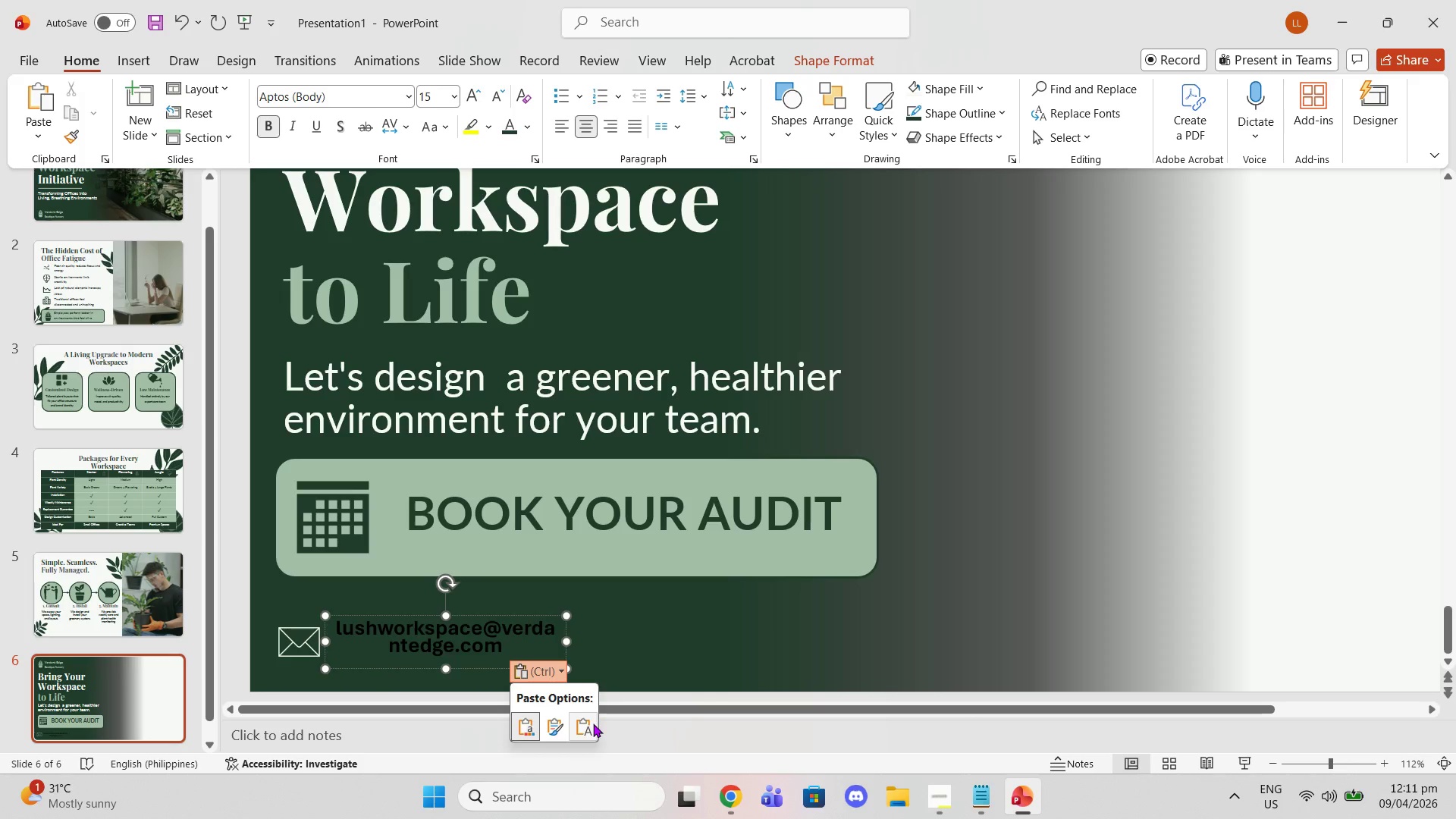 
left_click([587, 723])
 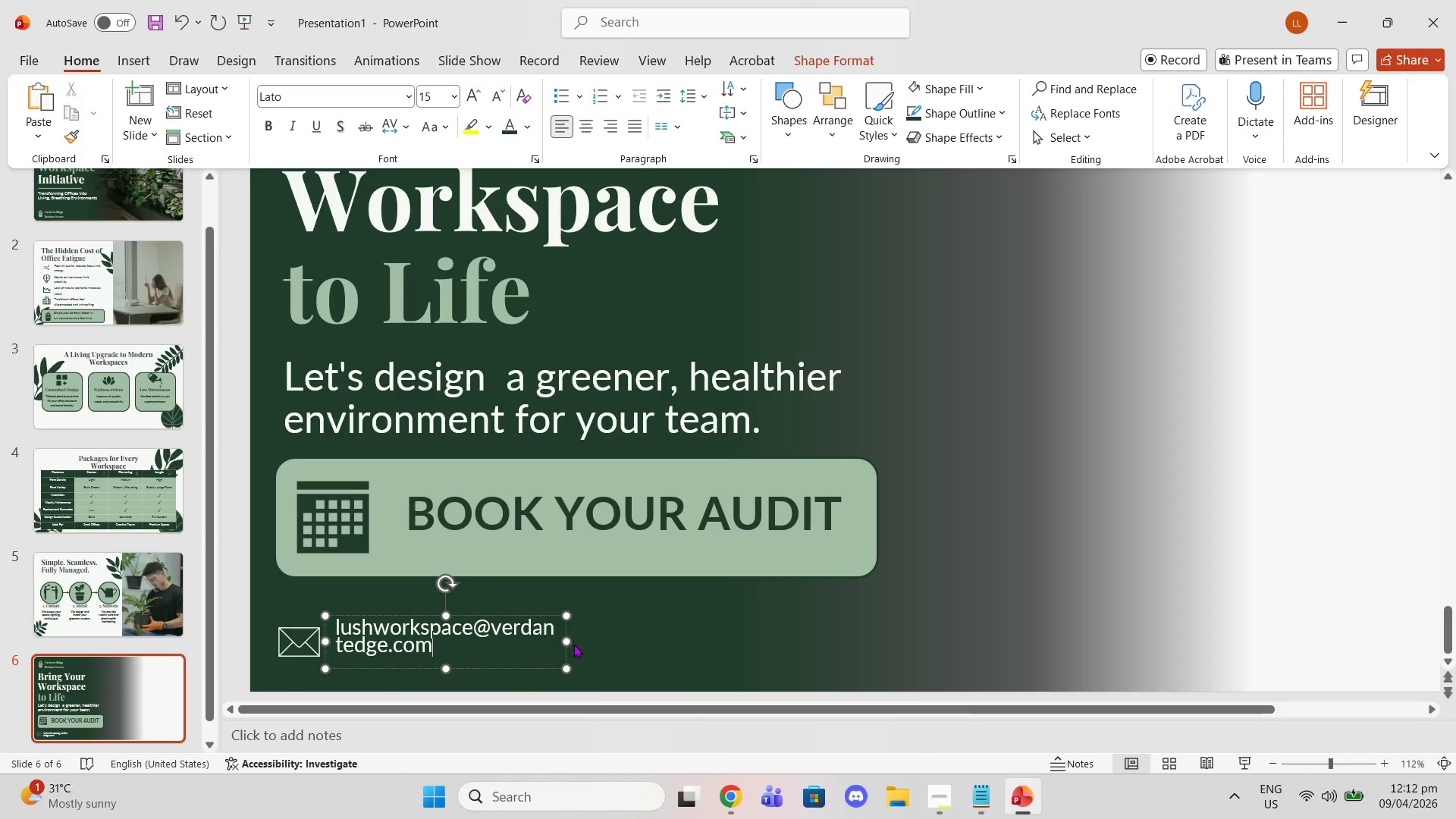 
left_click_drag(start_coordinate=[570, 645], to_coordinate=[660, 634])
 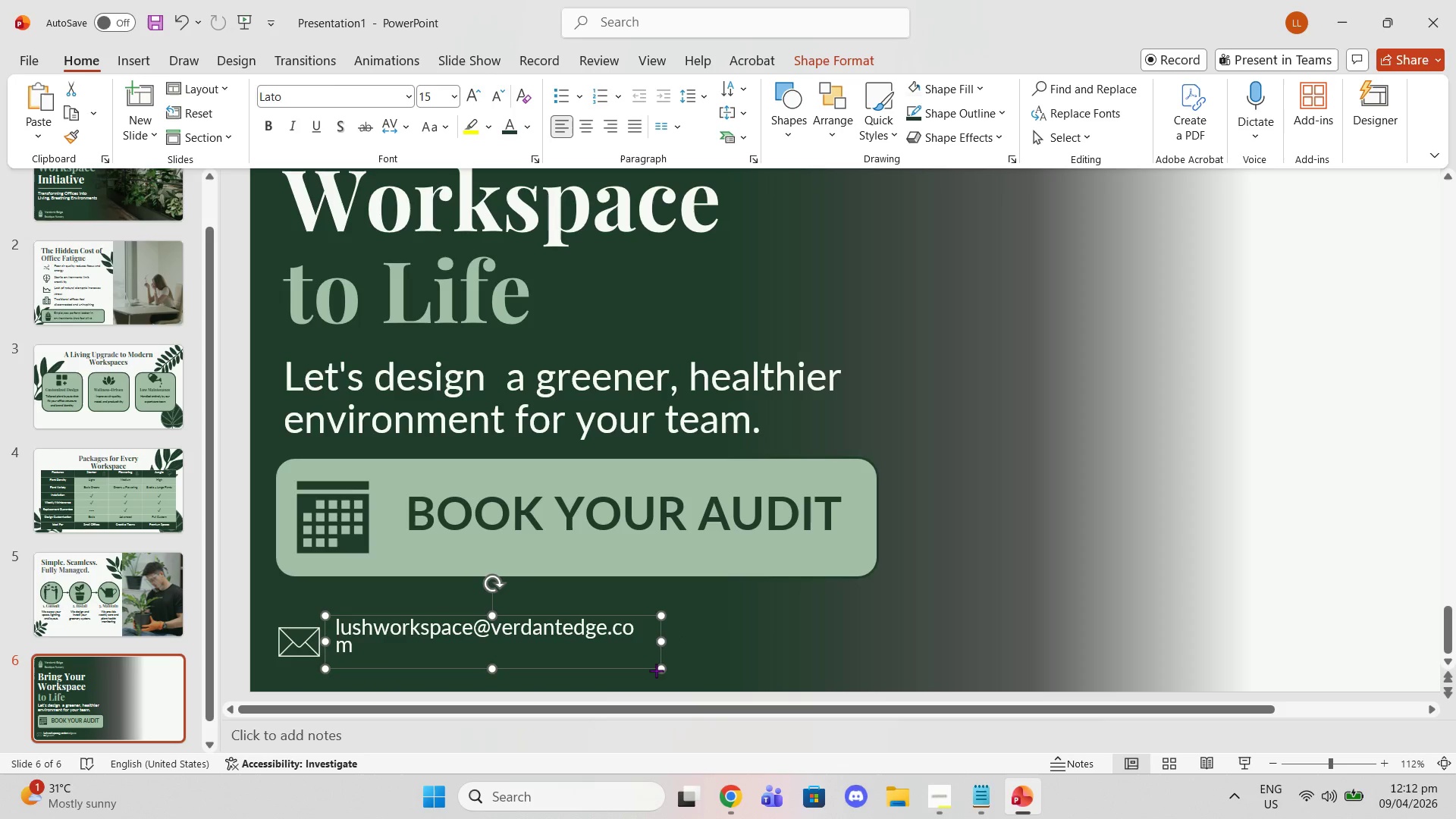 
left_click([656, 670])
 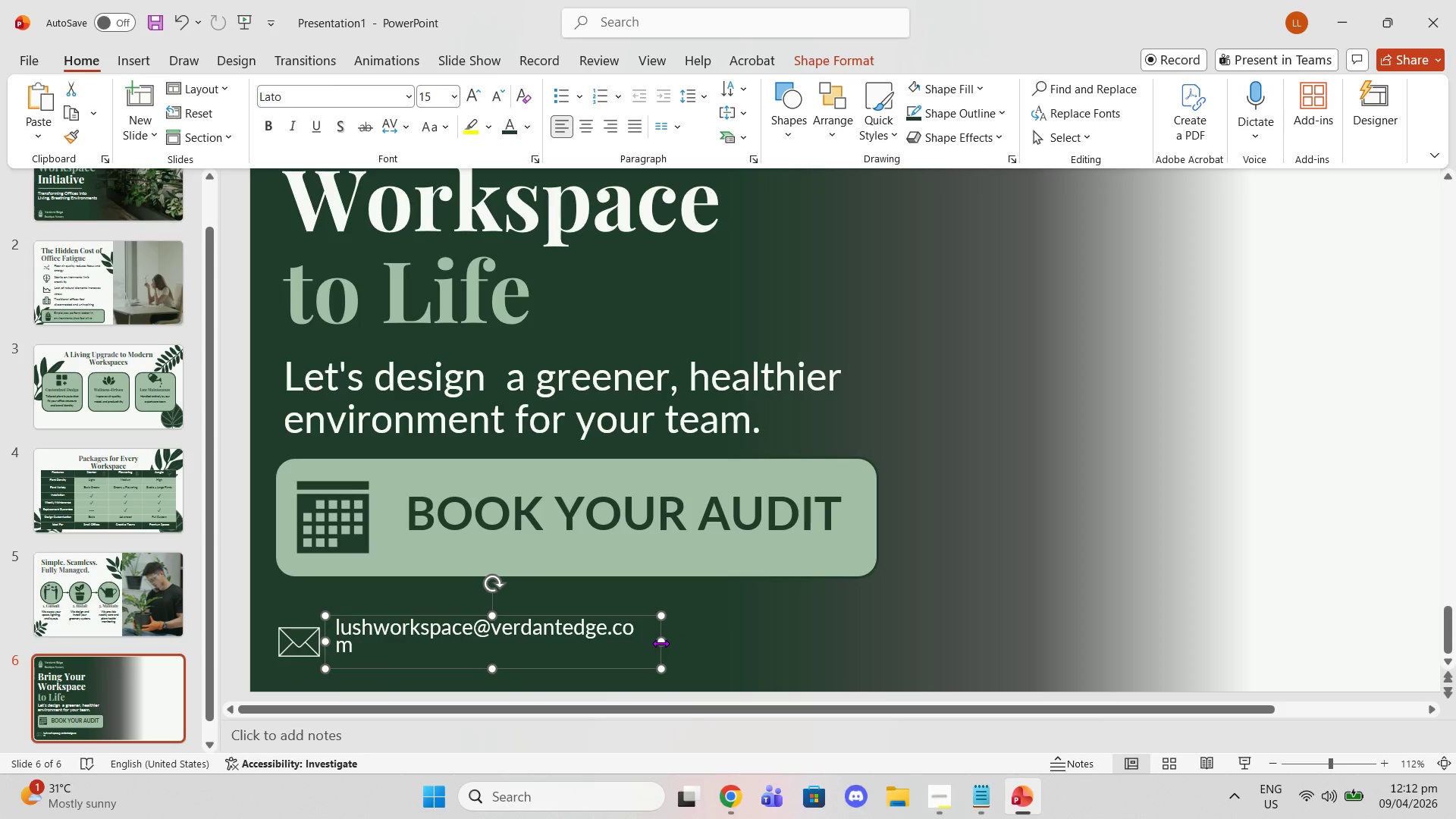 
left_click_drag(start_coordinate=[664, 643], to_coordinate=[679, 643])
 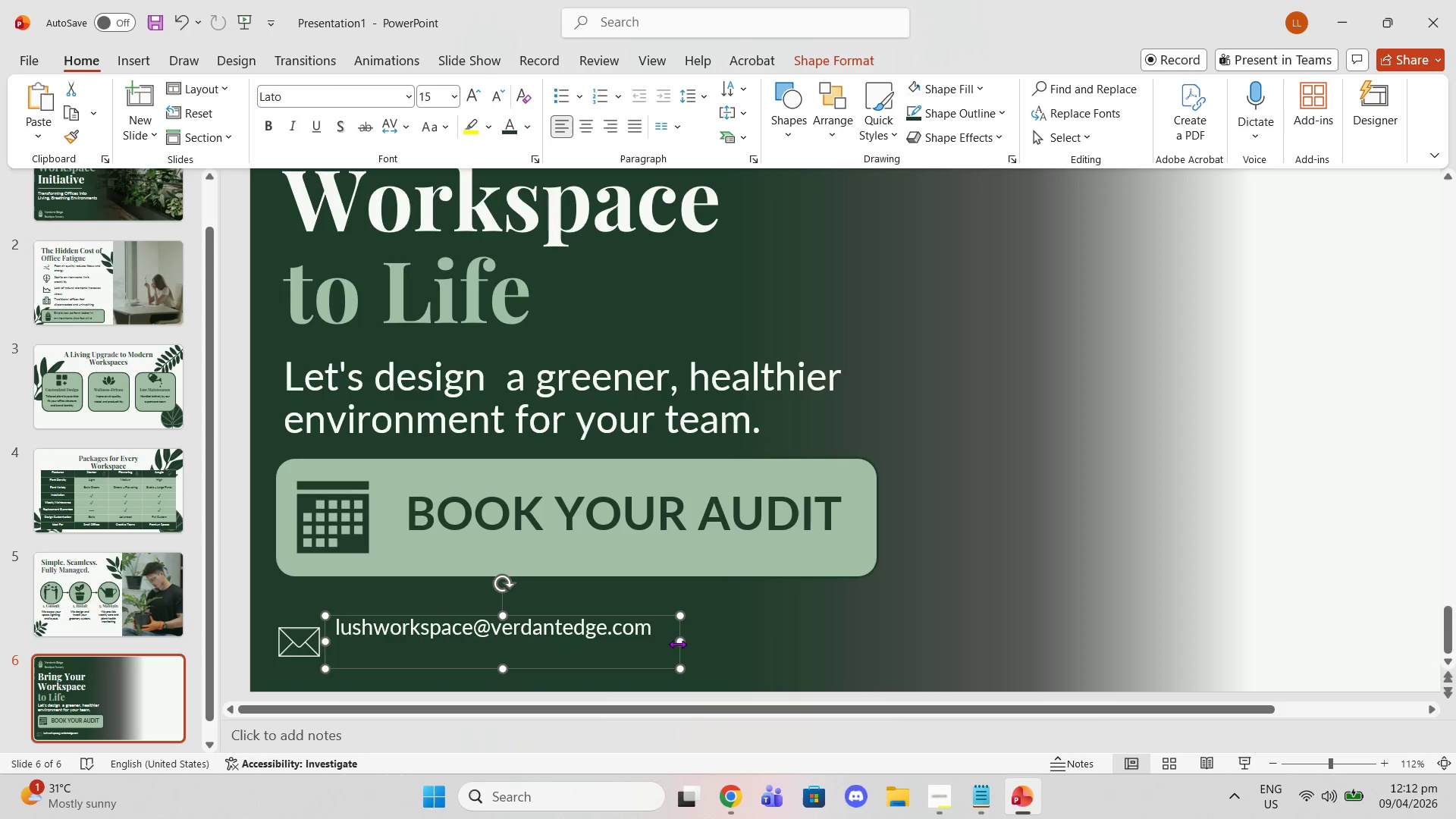 
left_click_drag(start_coordinate=[677, 644], to_coordinate=[664, 642])
 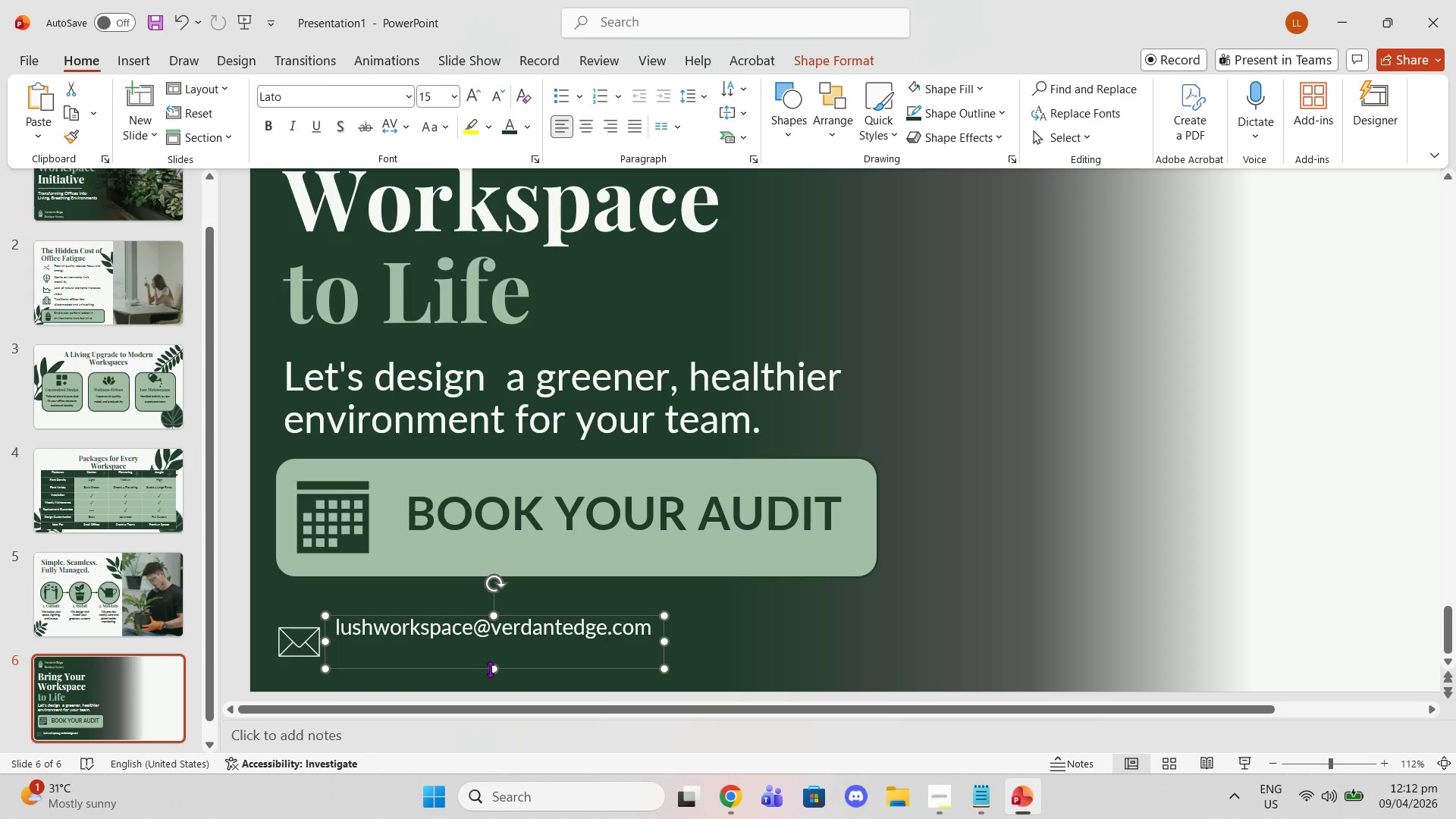 
left_click_drag(start_coordinate=[490, 669], to_coordinate=[496, 642])
 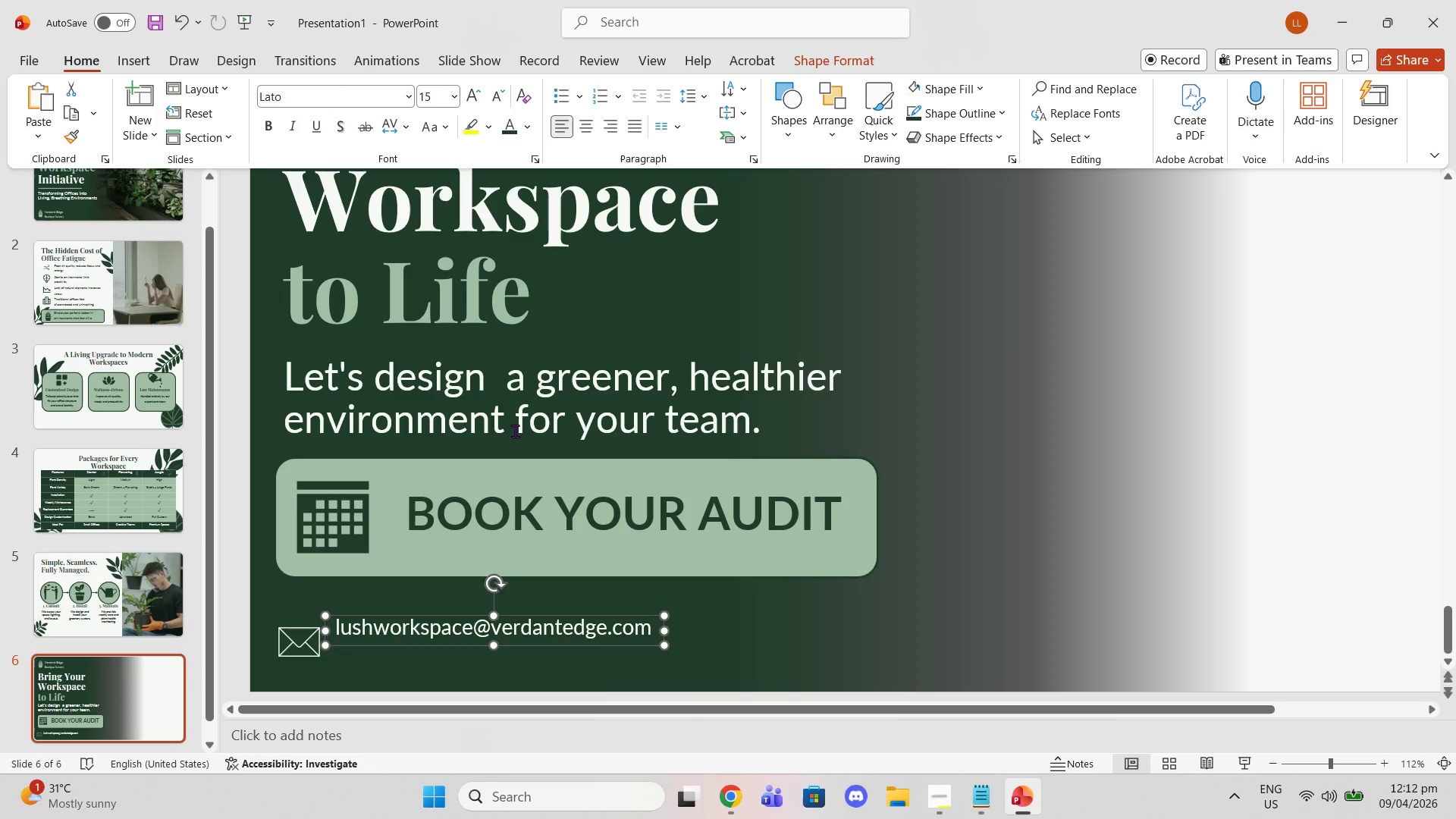 
left_click([514, 429])
 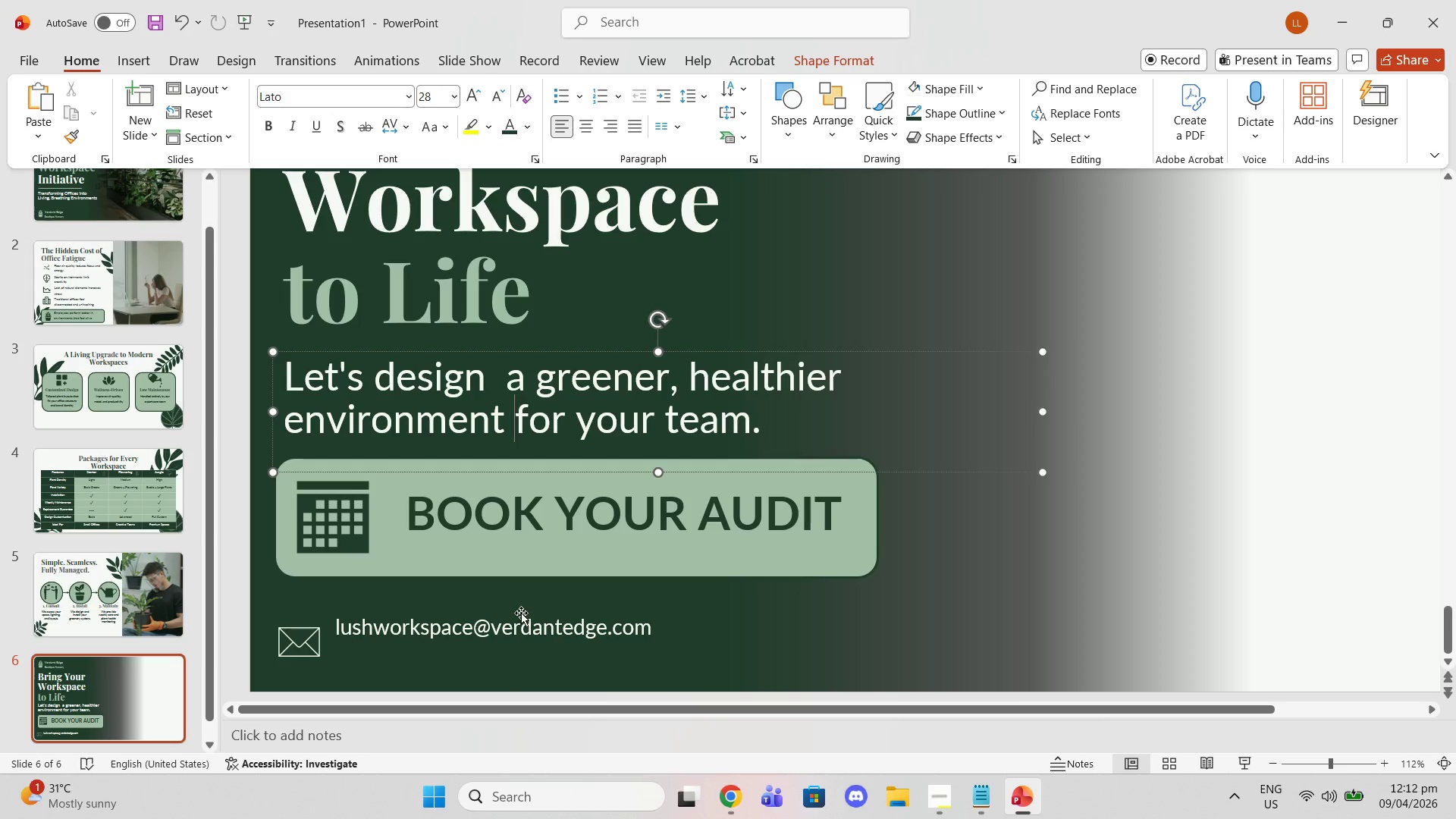 
left_click([523, 613])
 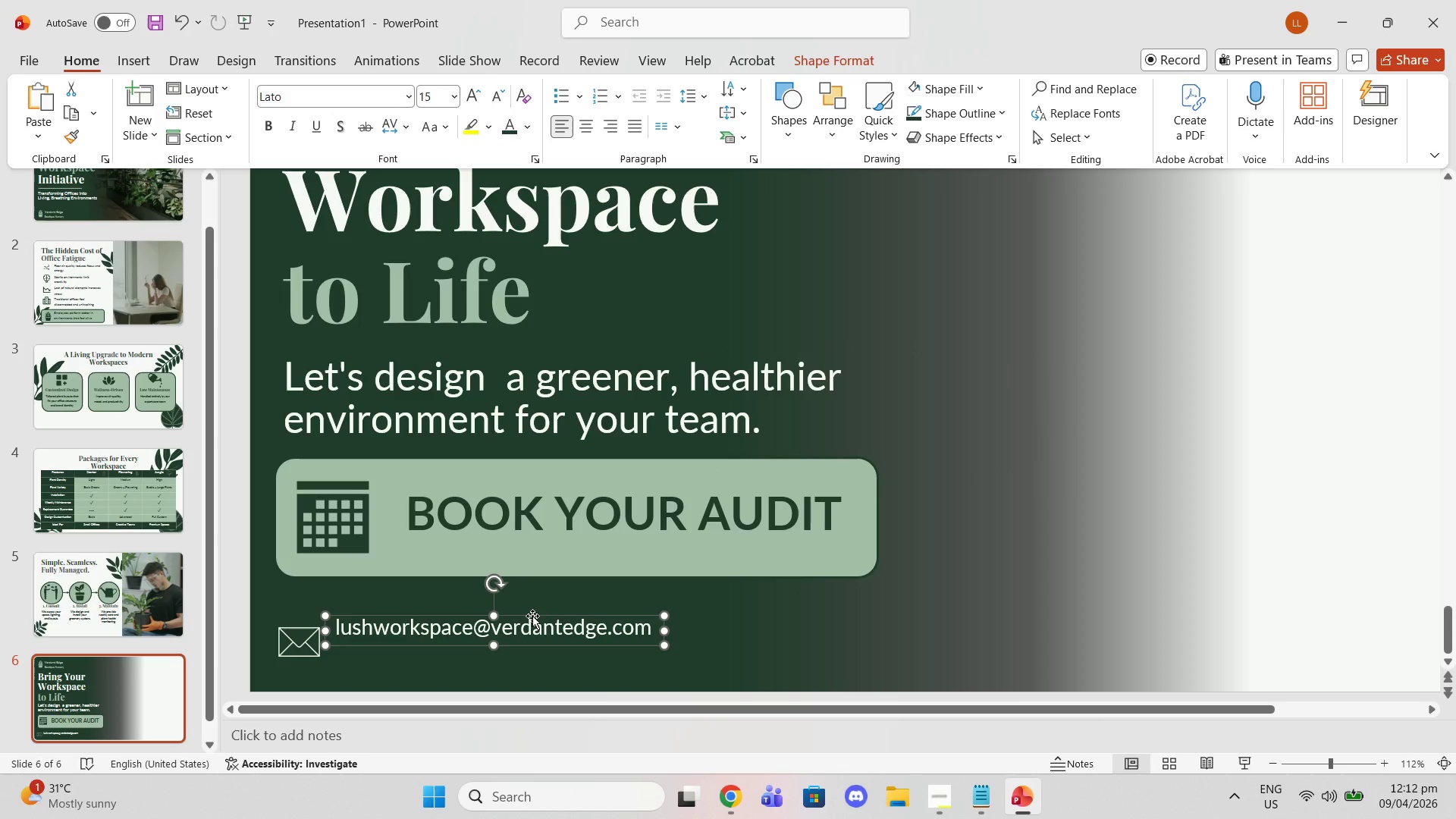 
left_click_drag(start_coordinate=[529, 615], to_coordinate=[522, 630])
 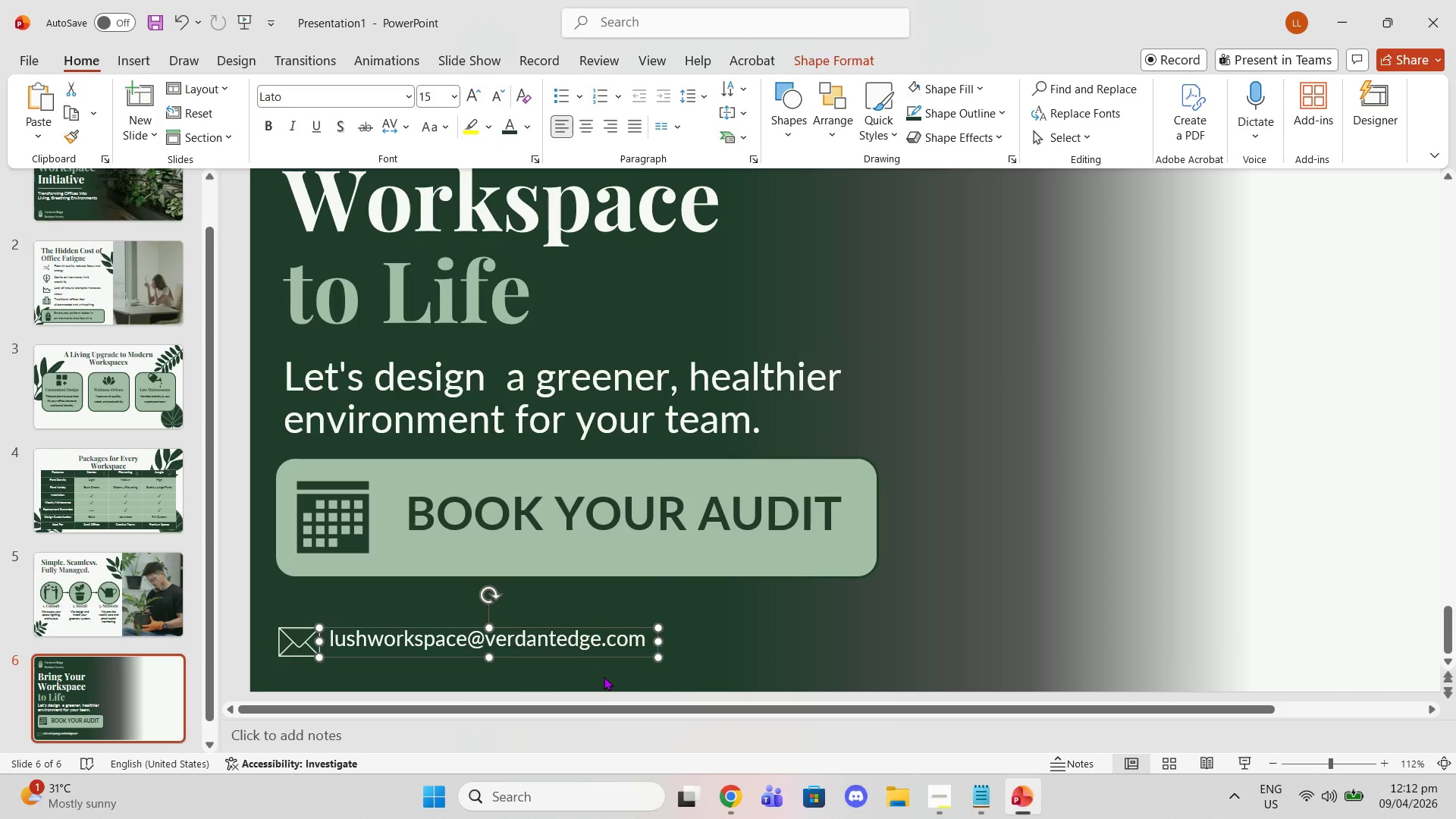 
left_click([604, 676])
 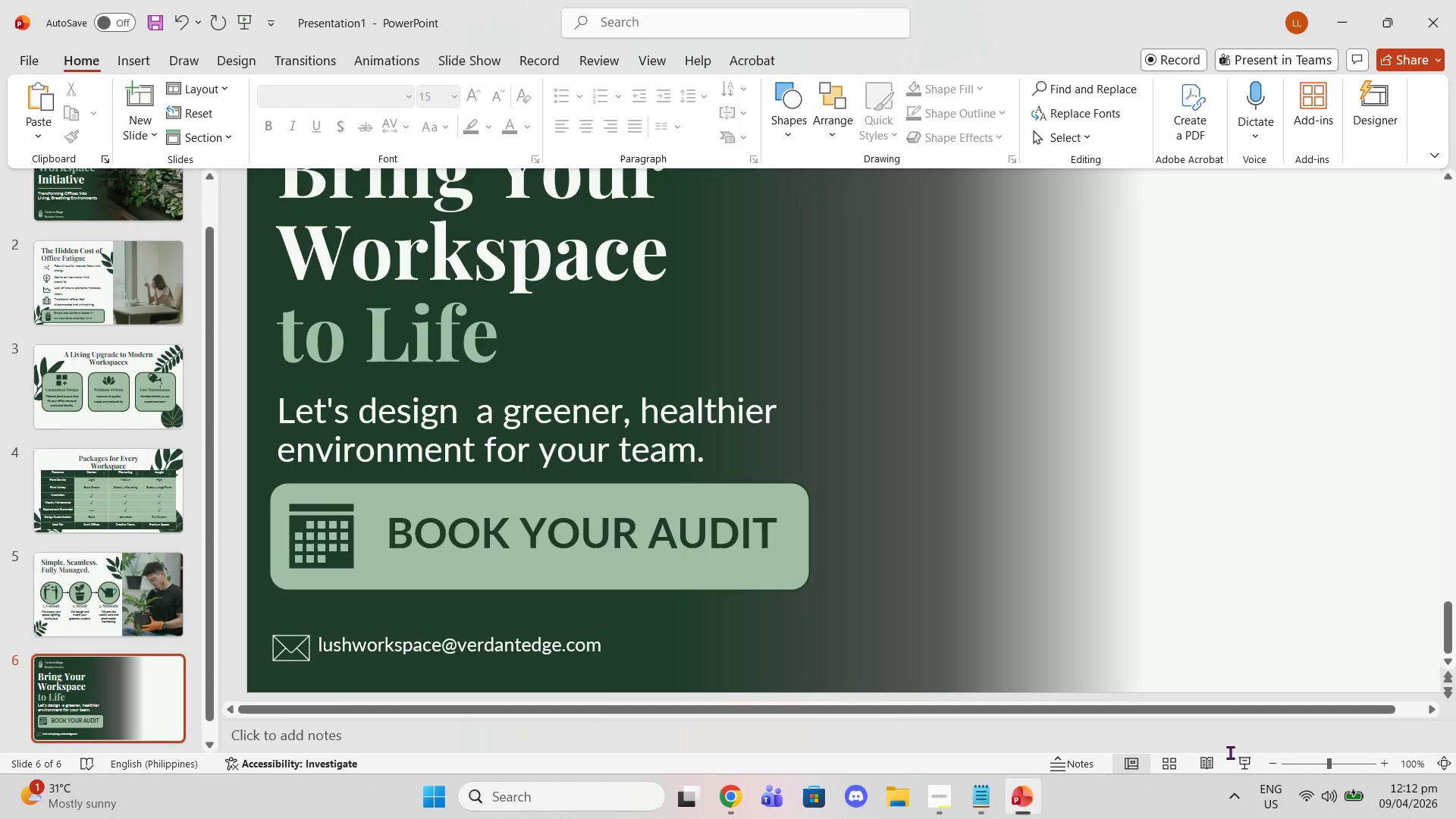 
left_click([1272, 764])
 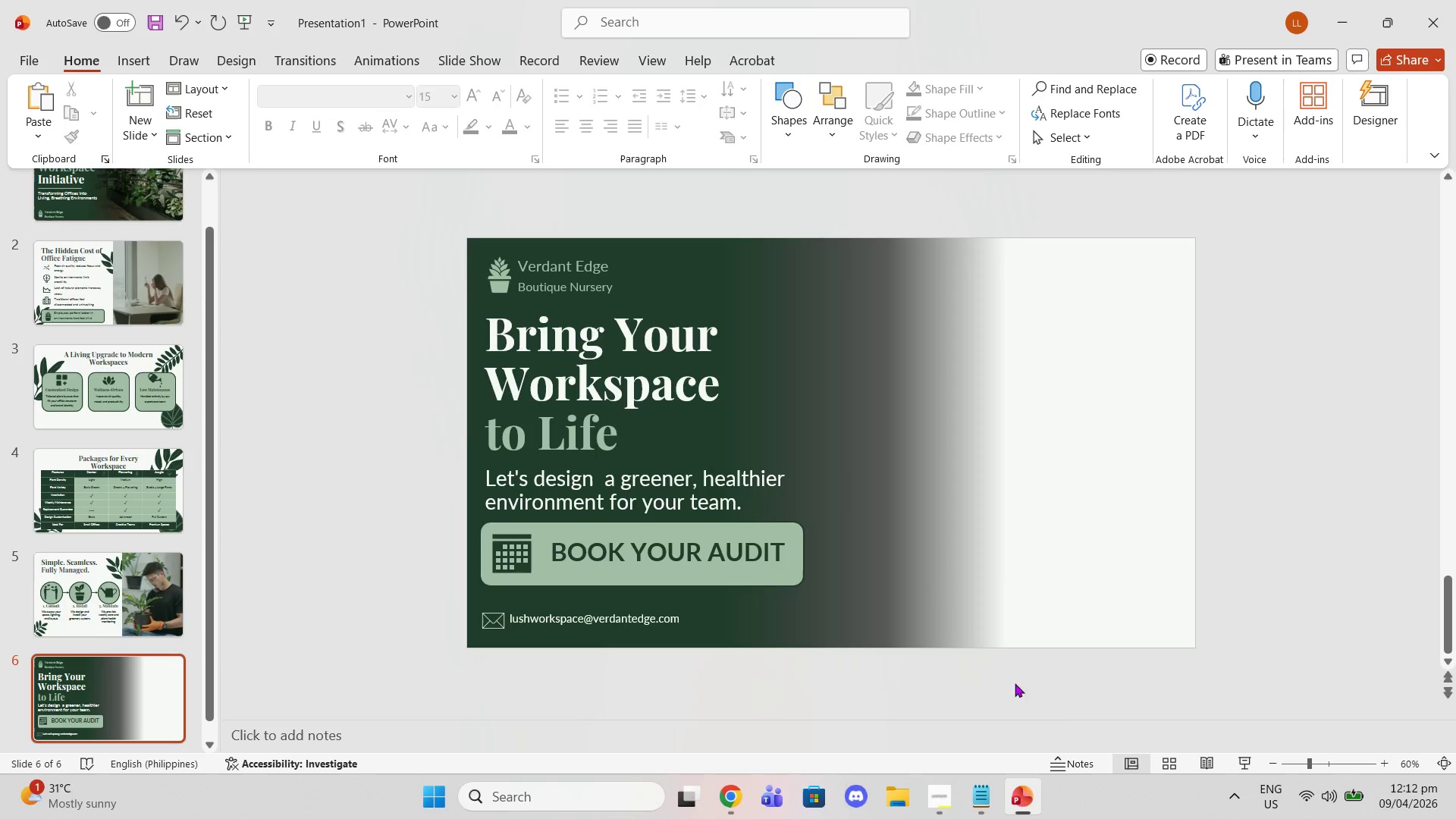 
left_click_drag(start_coordinate=[943, 670], to_coordinate=[943, 673])
 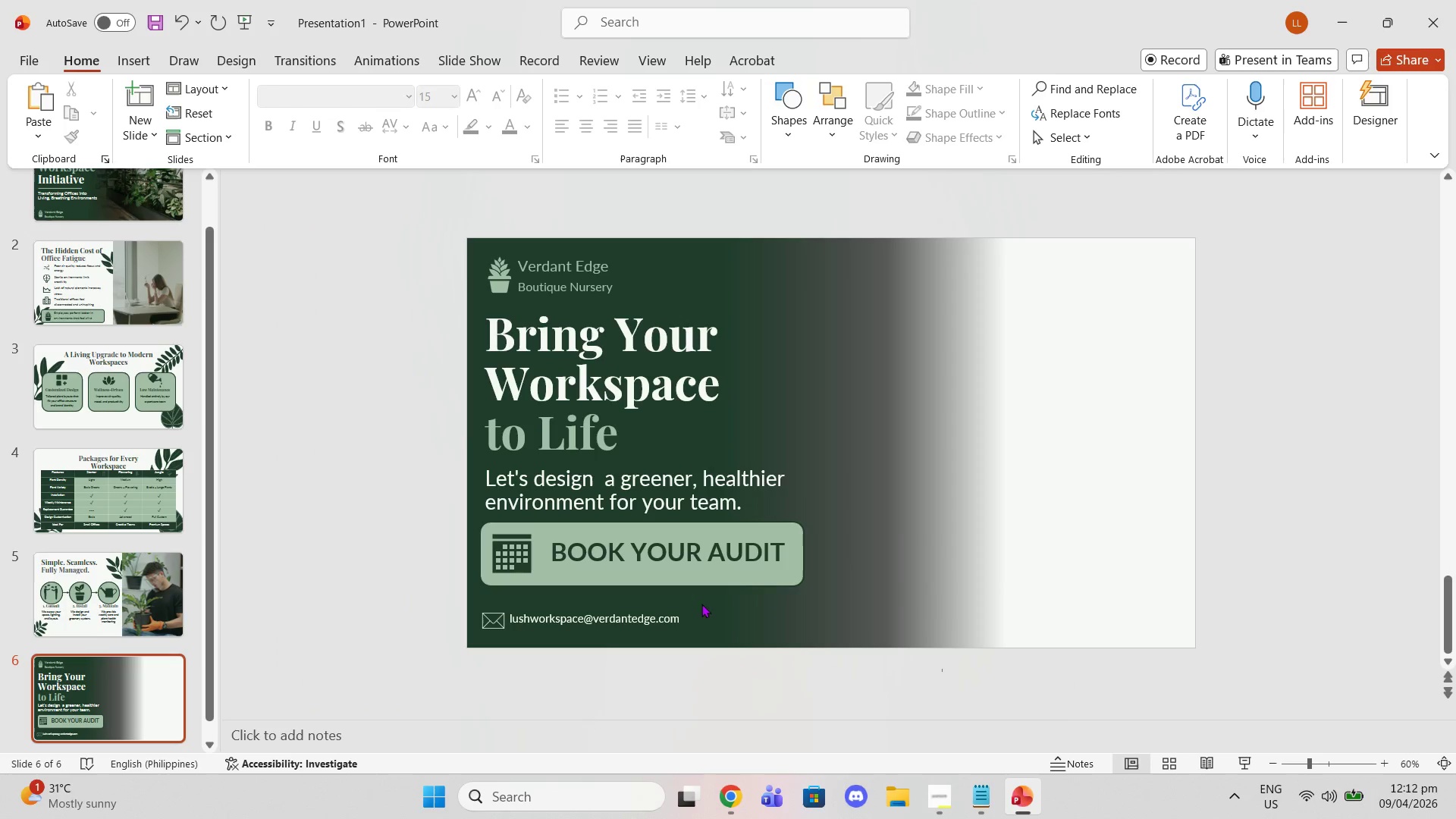 
left_click([143, 62])
 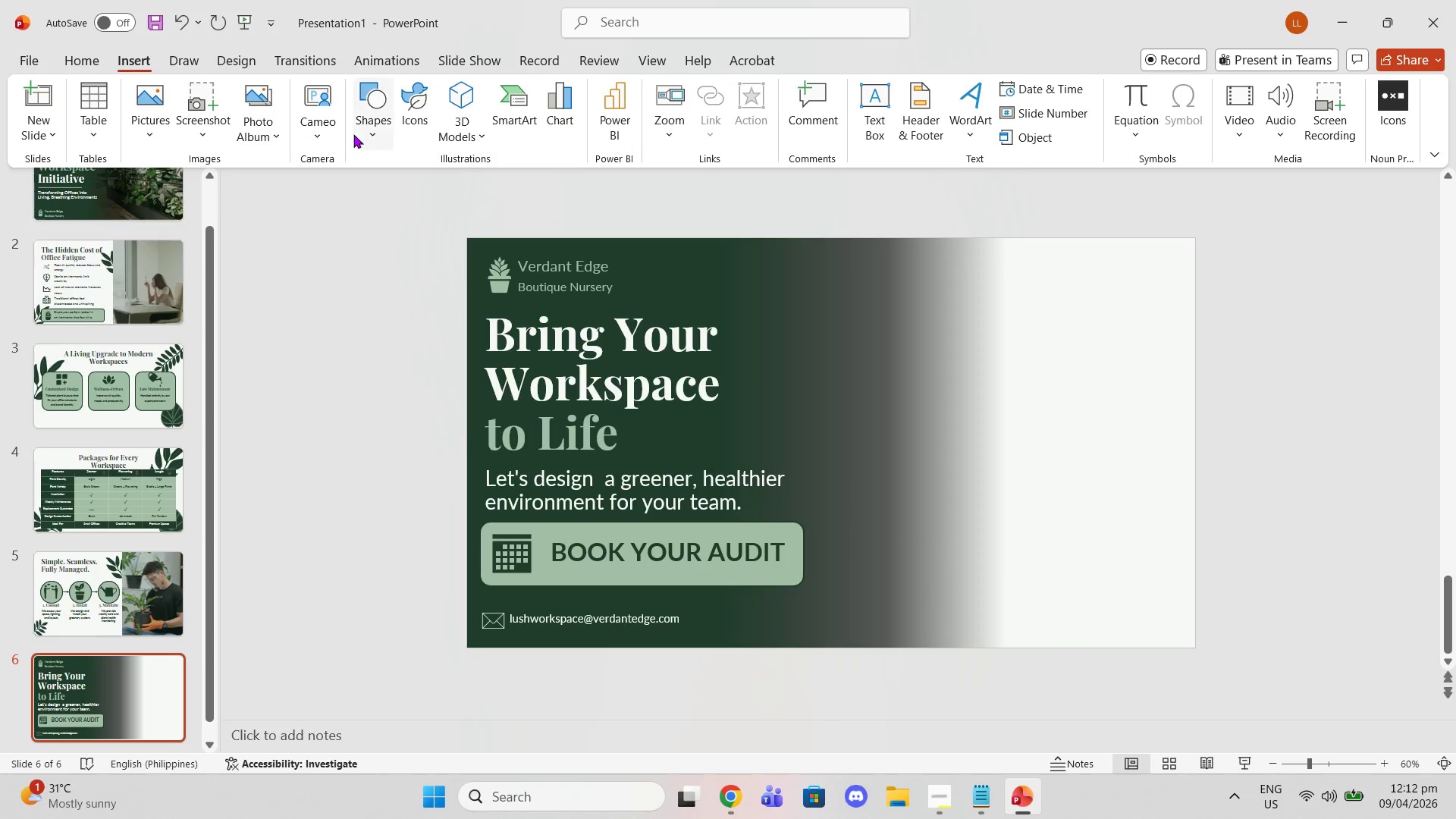 
left_click([355, 132])
 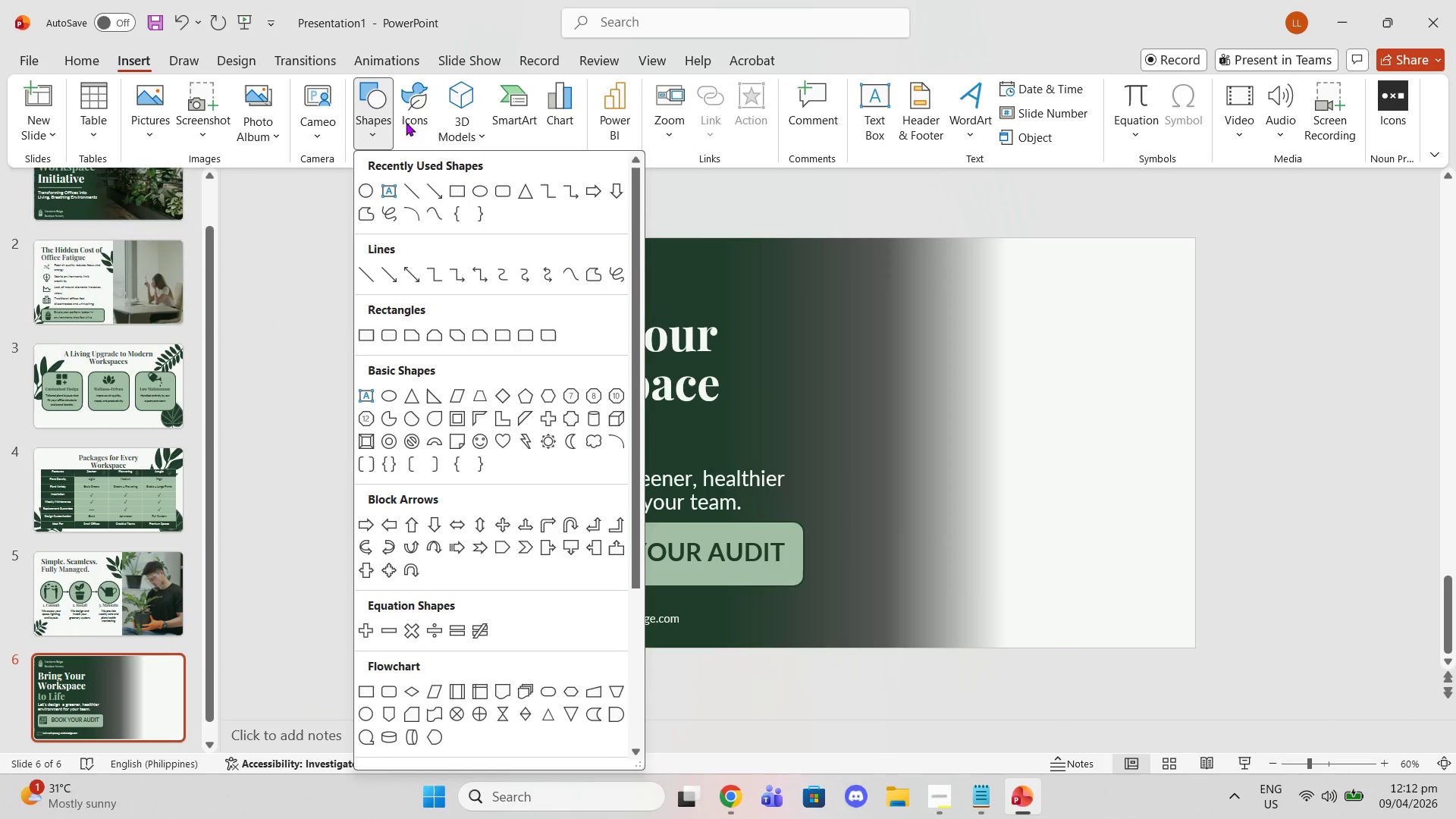 
left_click([401, 111])
 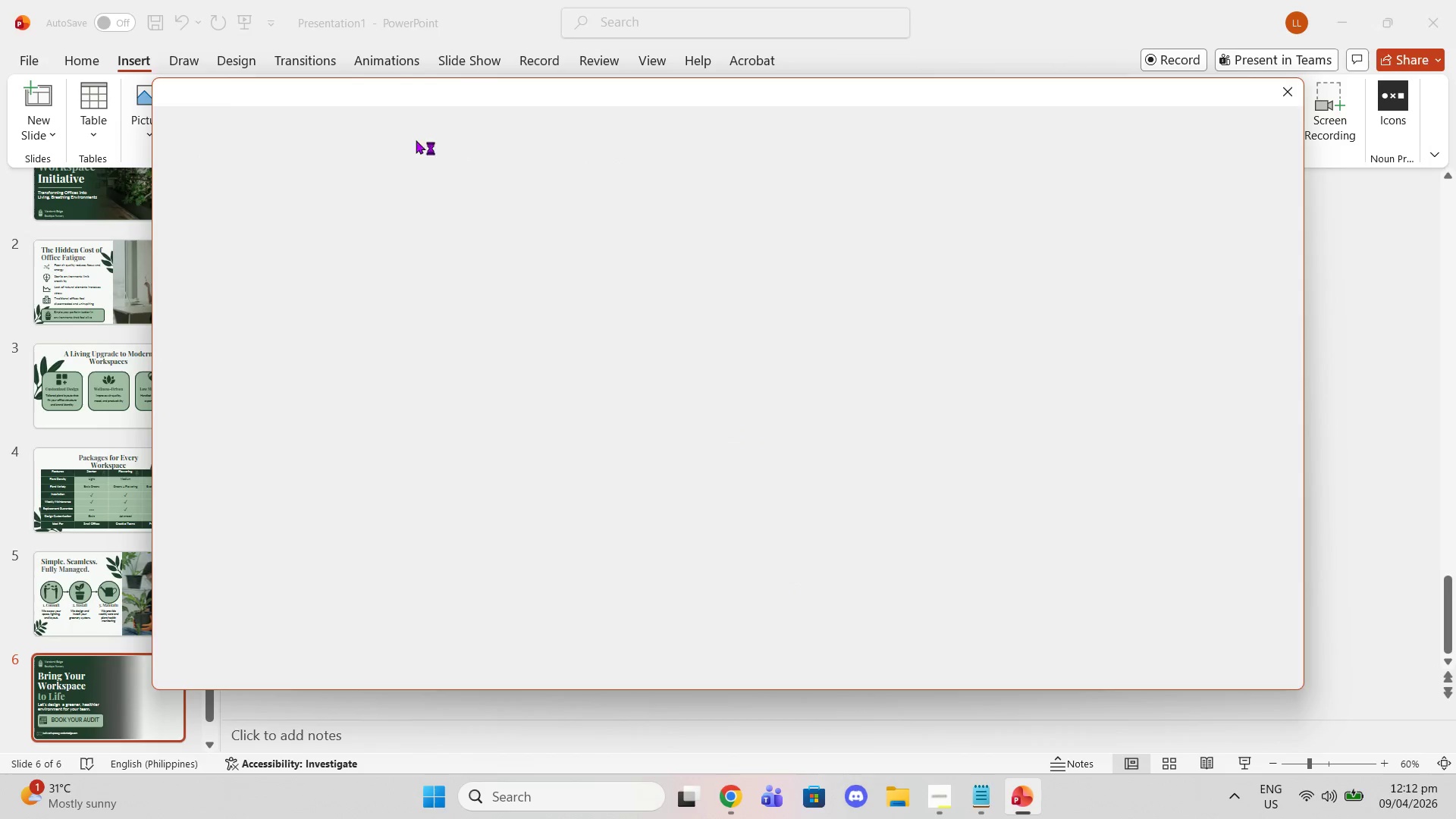 
mouse_move([413, 165])
 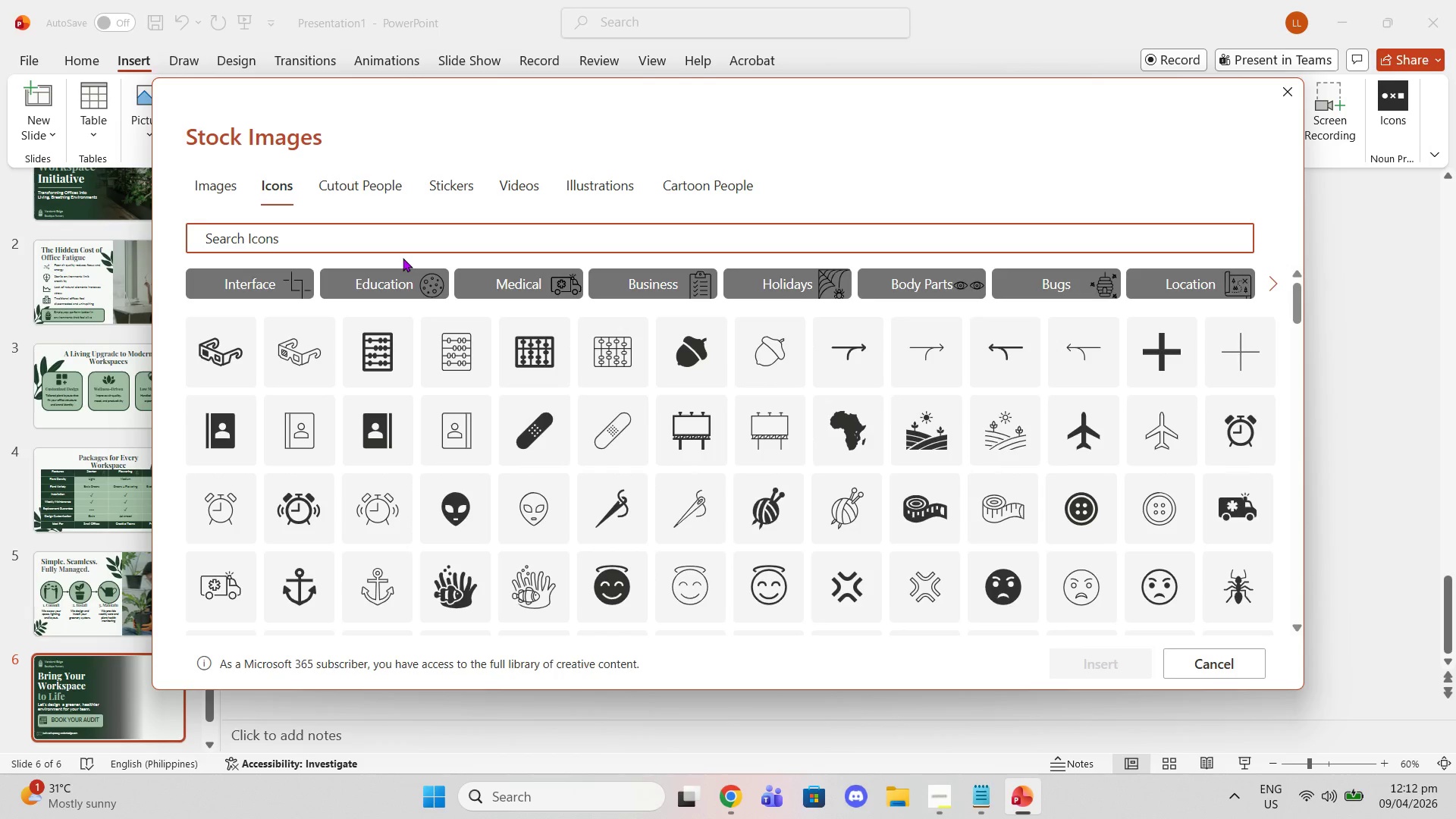 
type(telephone)
 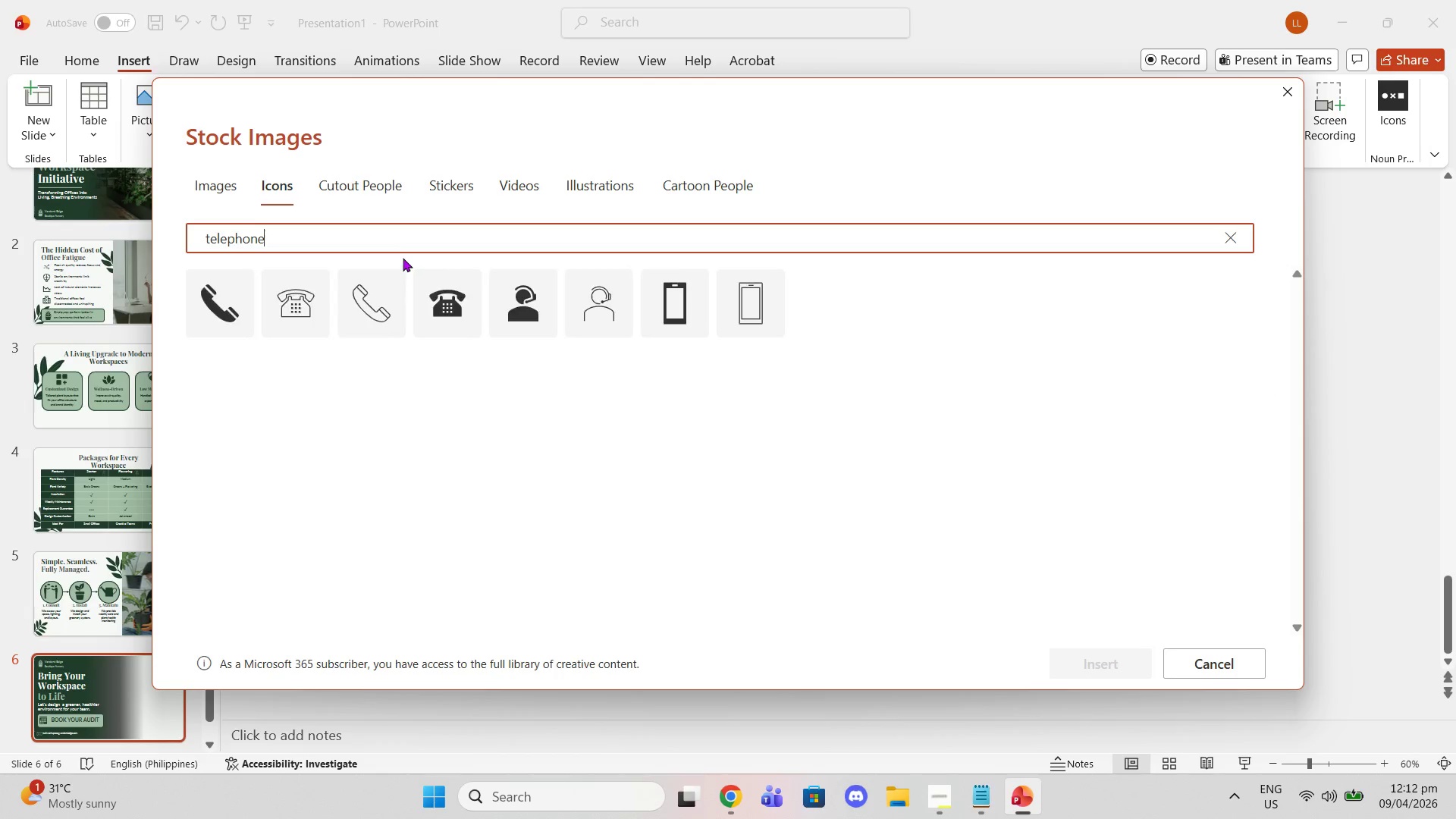 
key(Enter)
 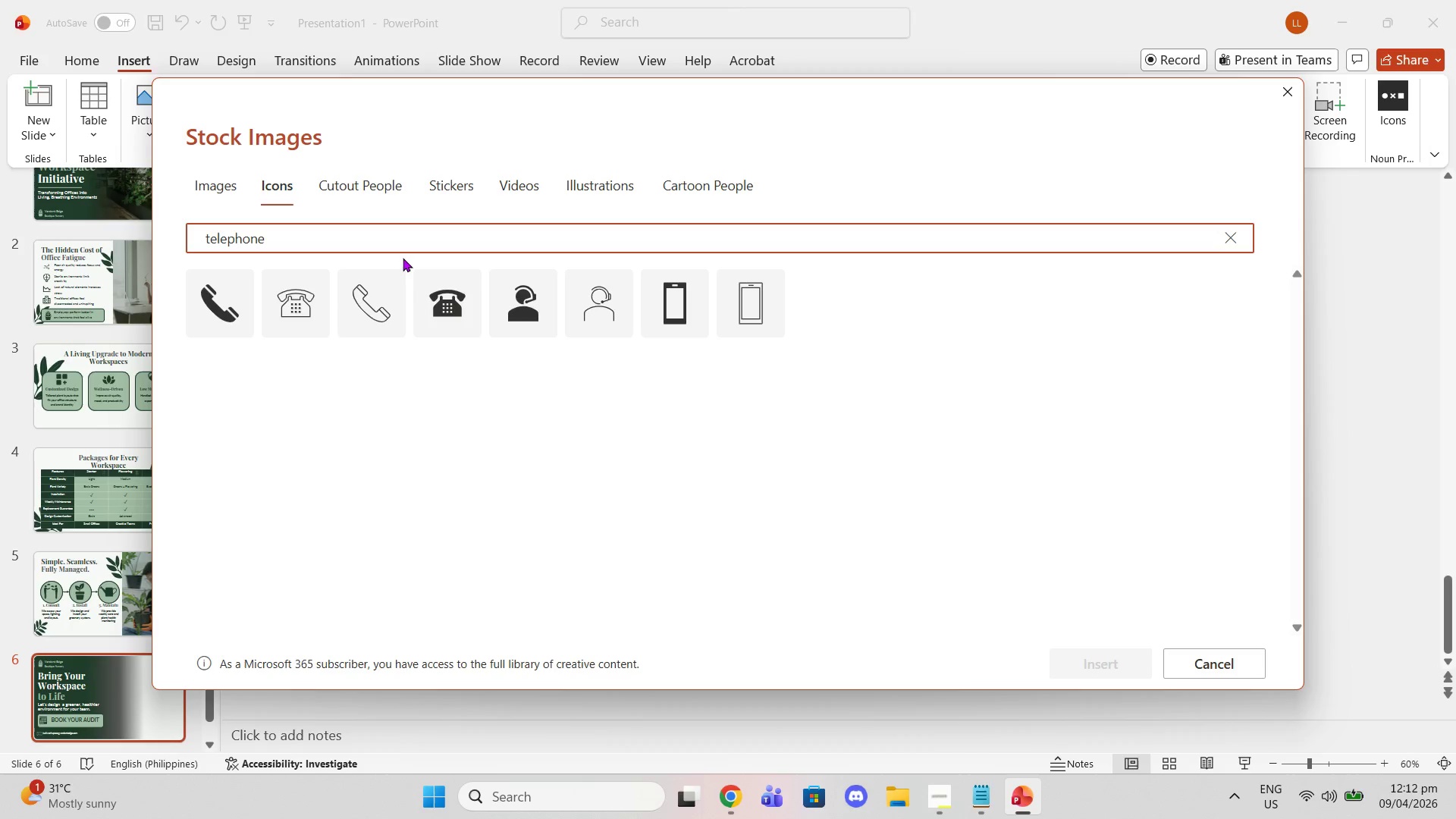 
wait(22.34)
 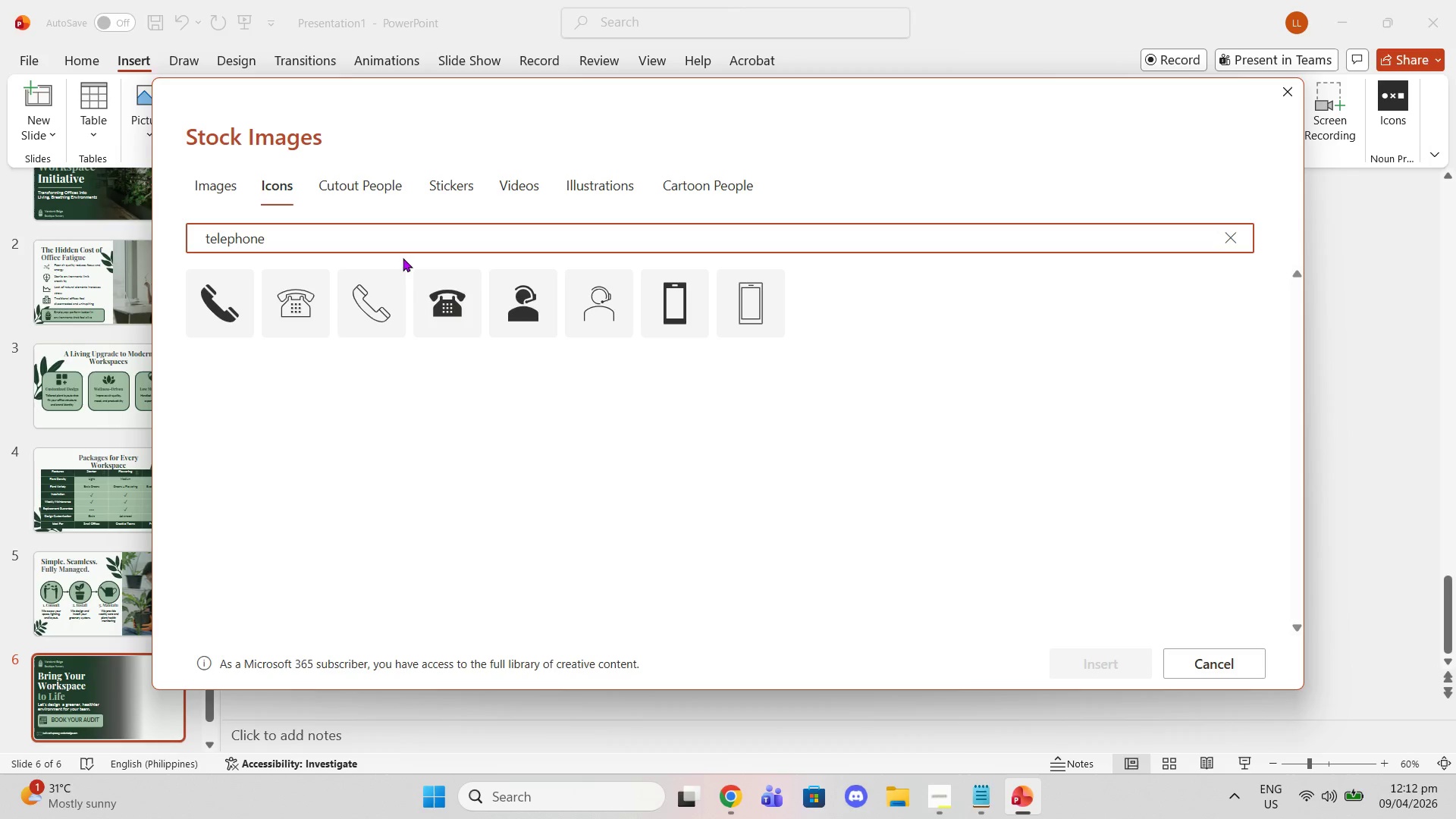 
left_click([209, 308])
 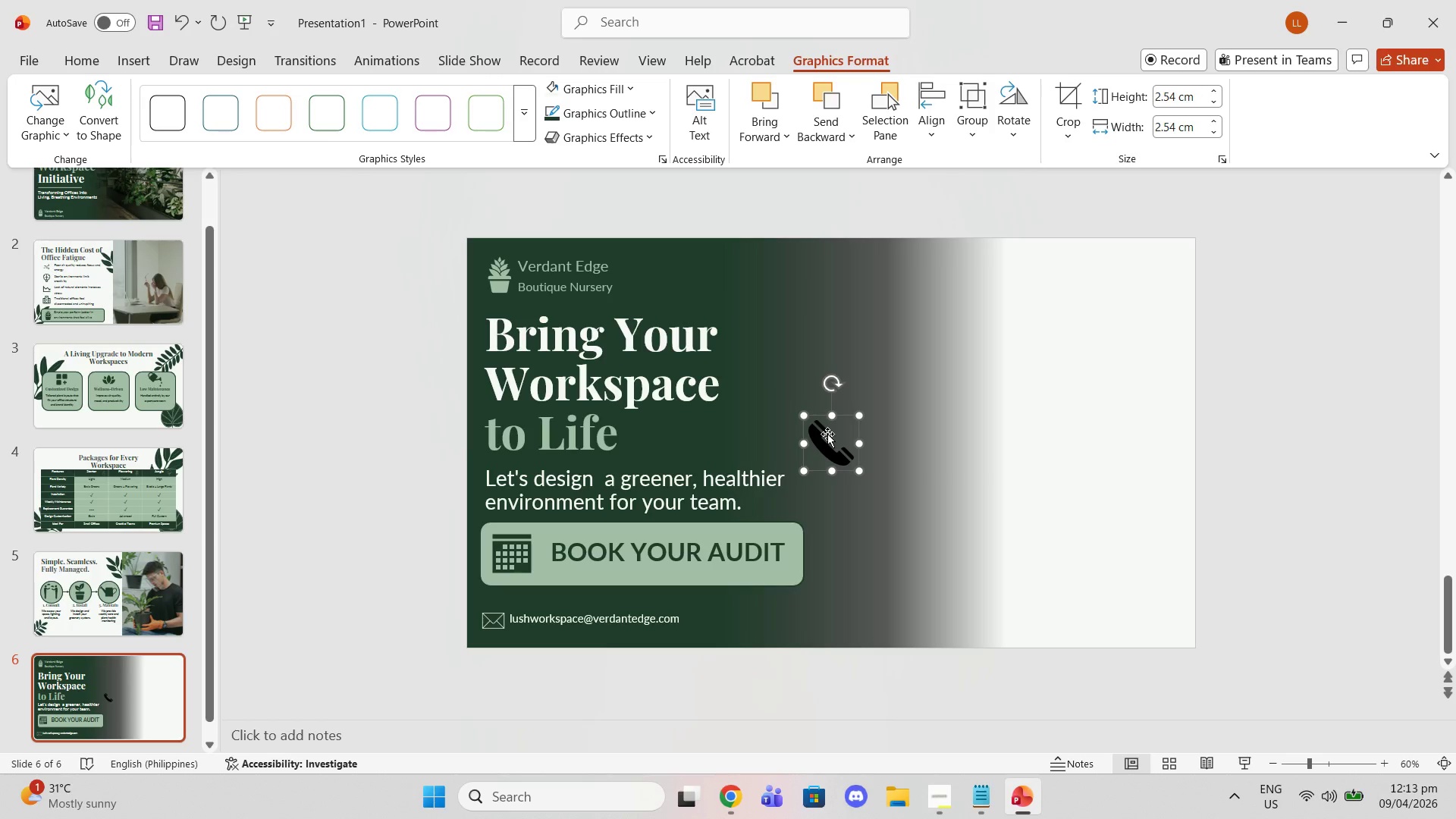 
wait(7.59)
 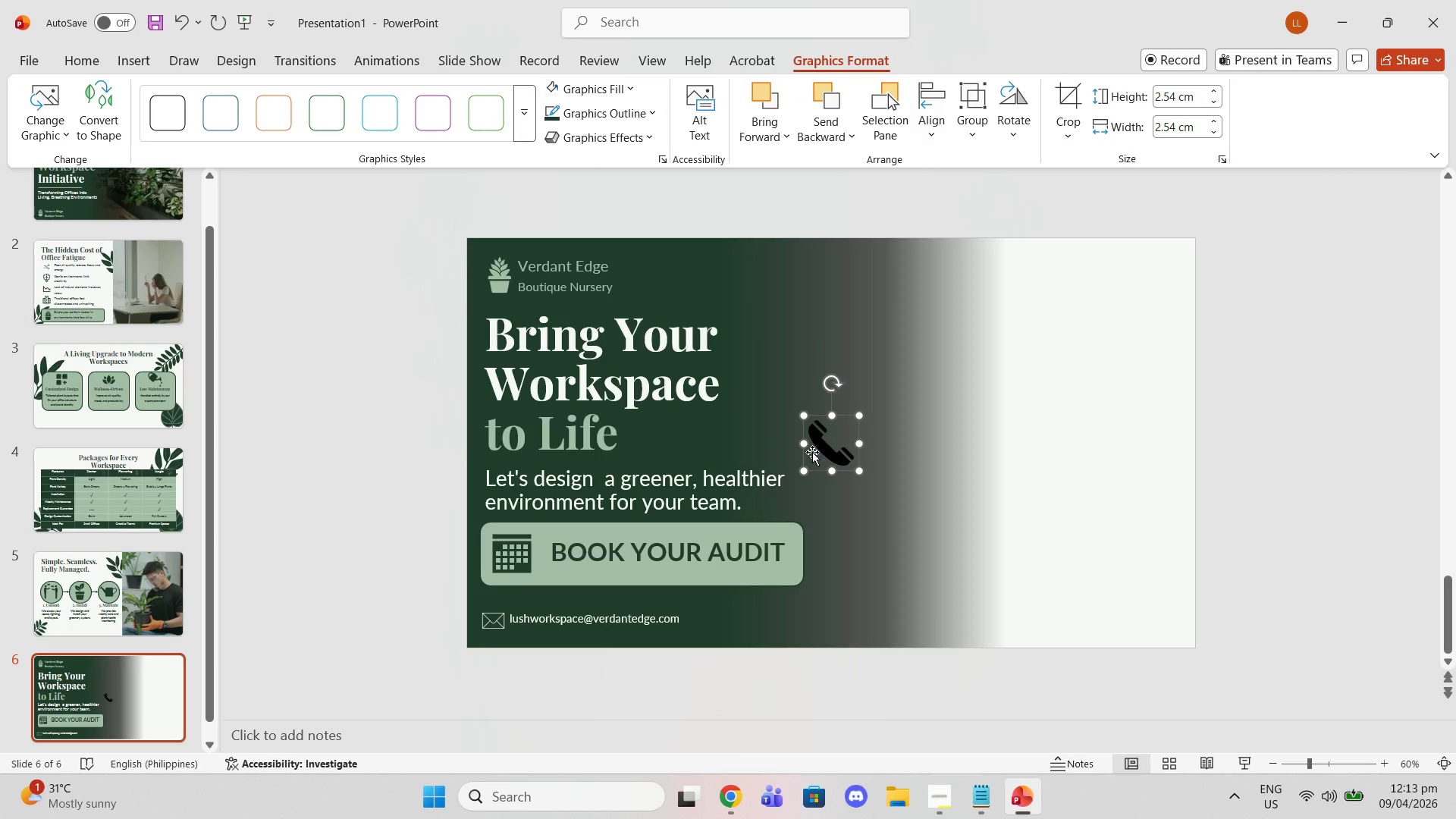 
key(Delete)
 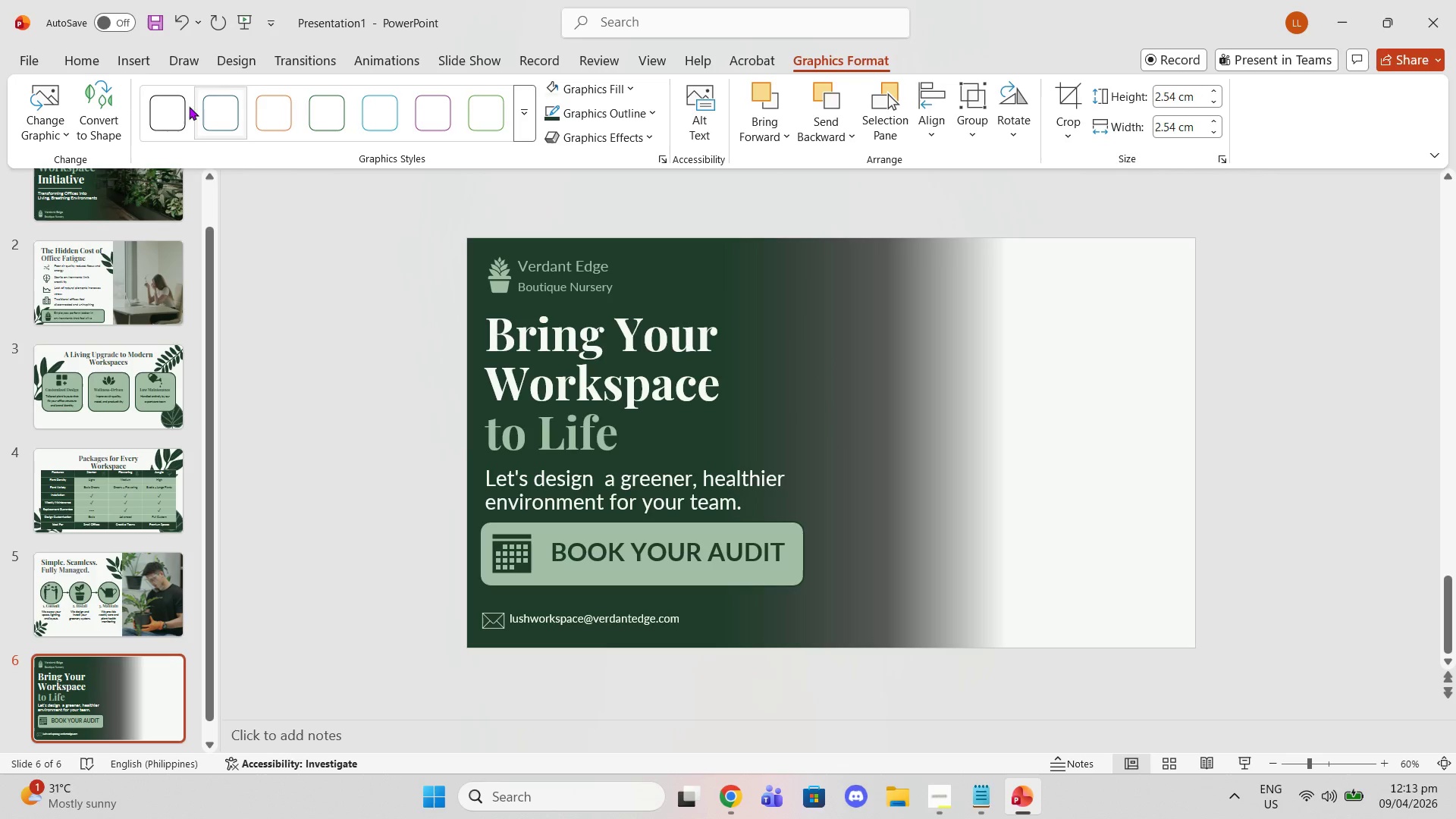 
left_click([127, 61])
 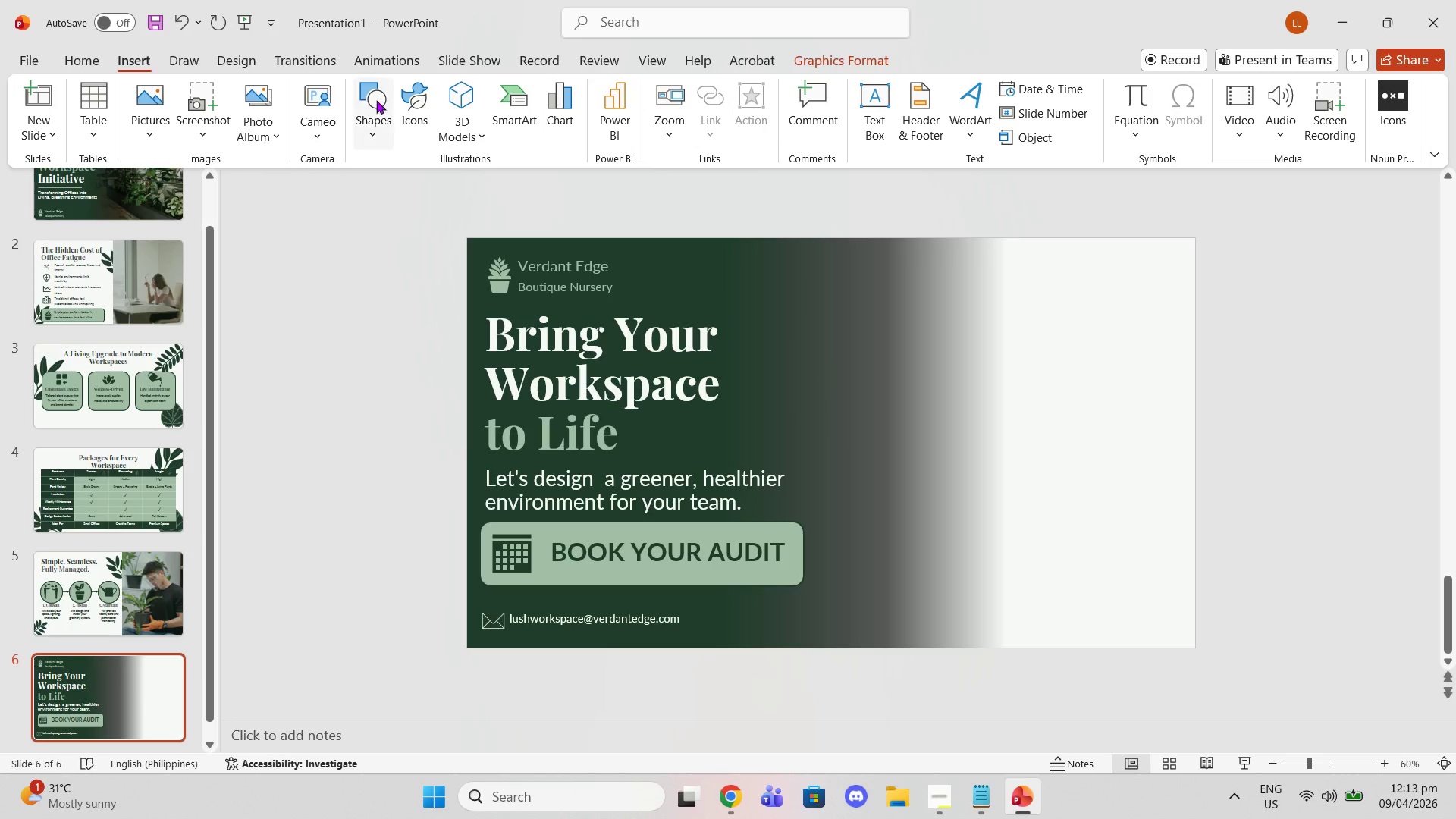 
left_click_drag(start_coordinate=[417, 116], to_coordinate=[418, 123])
 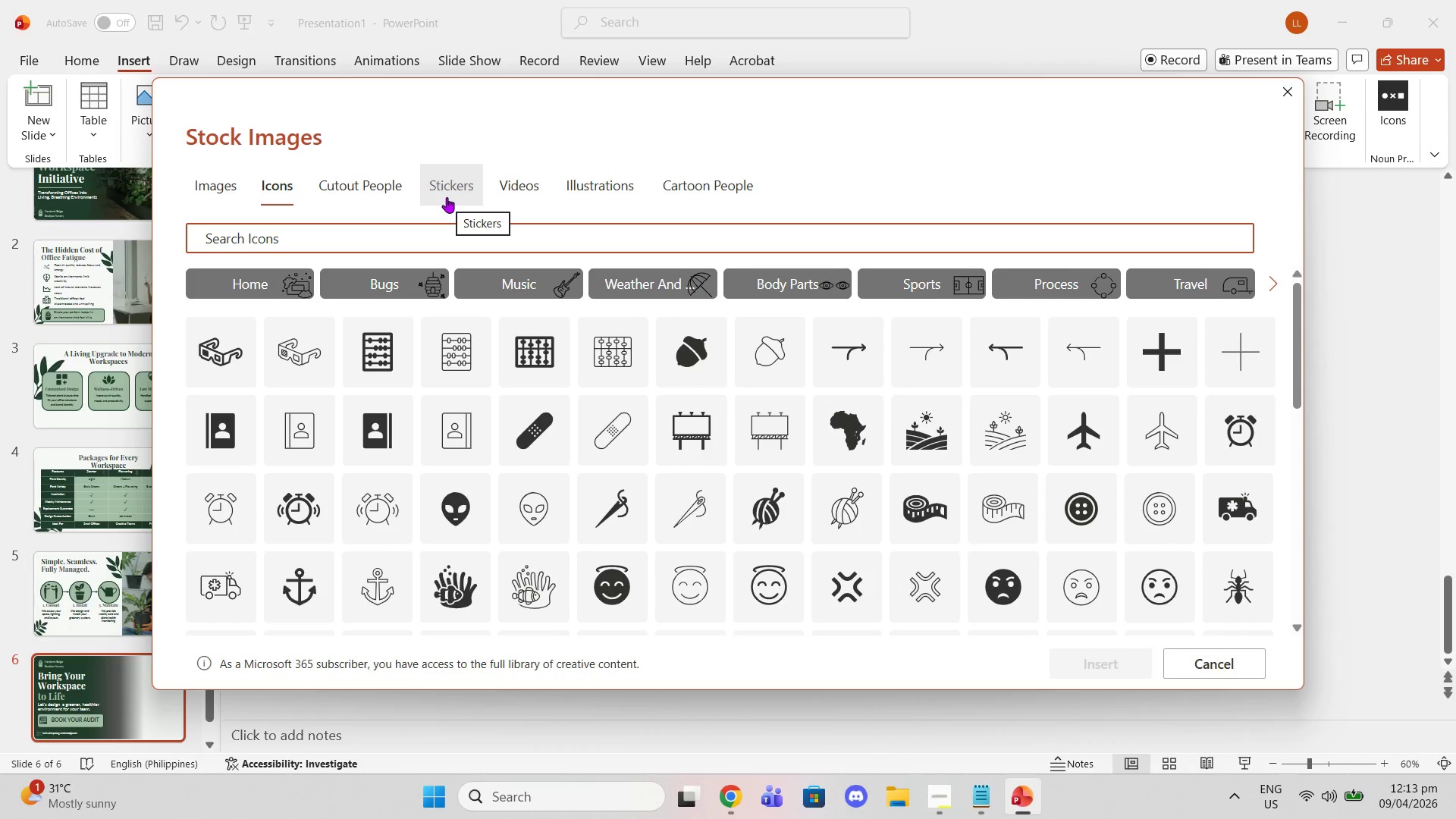 
type(telephone)
 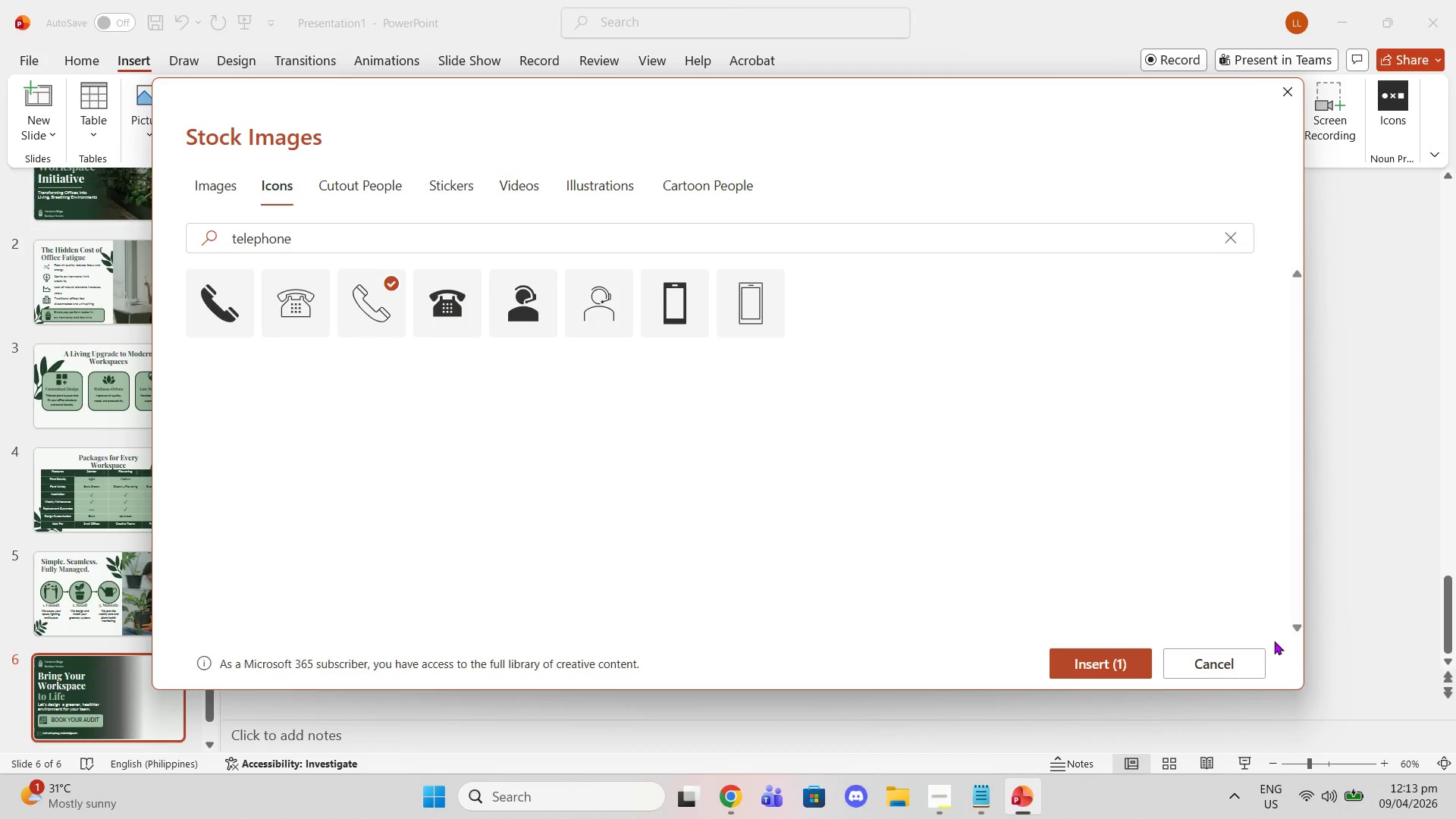 
left_click([1109, 661])
 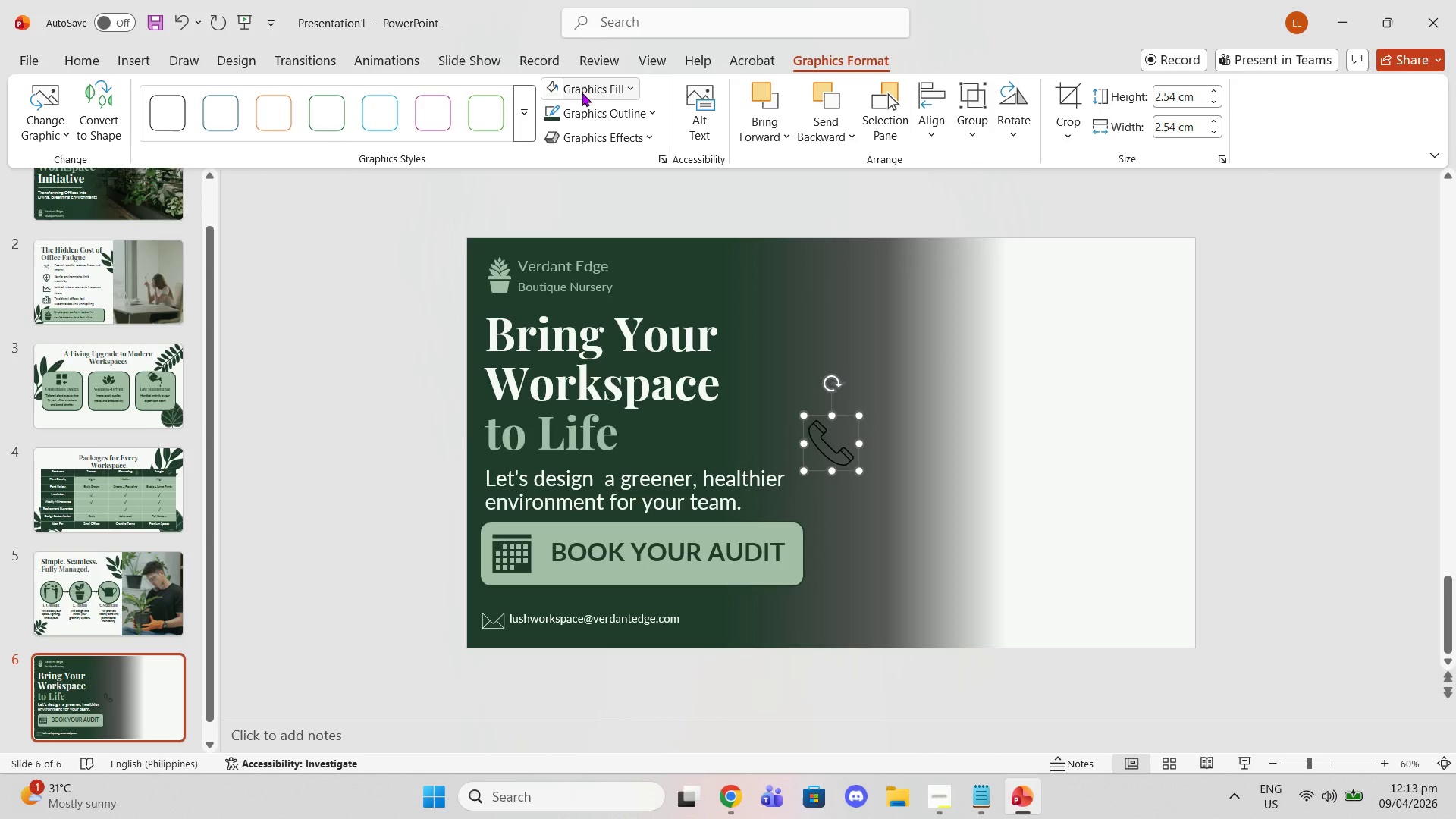 
left_click([559, 89])
 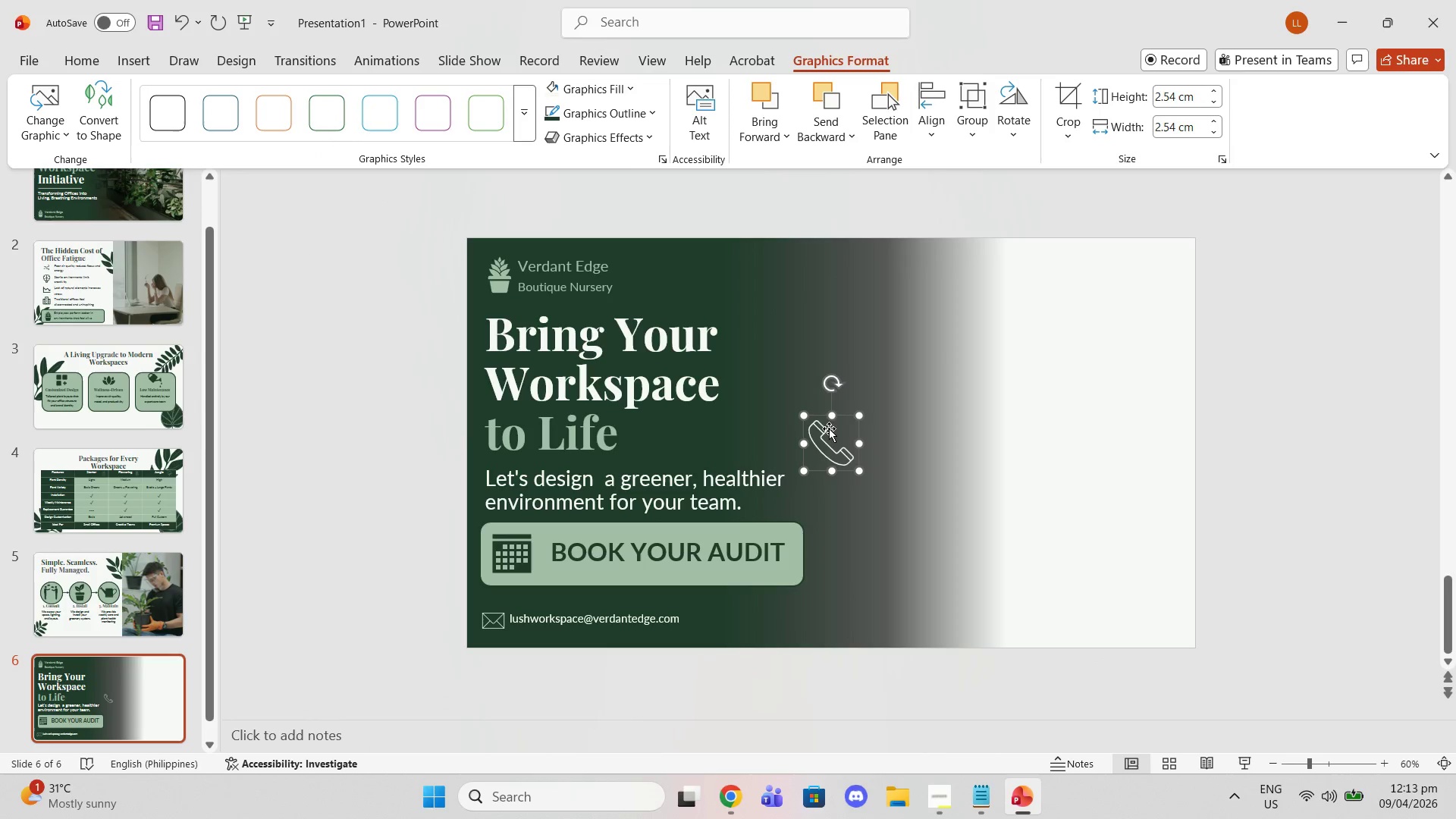 
left_click_drag(start_coordinate=[829, 441], to_coordinate=[726, 627])
 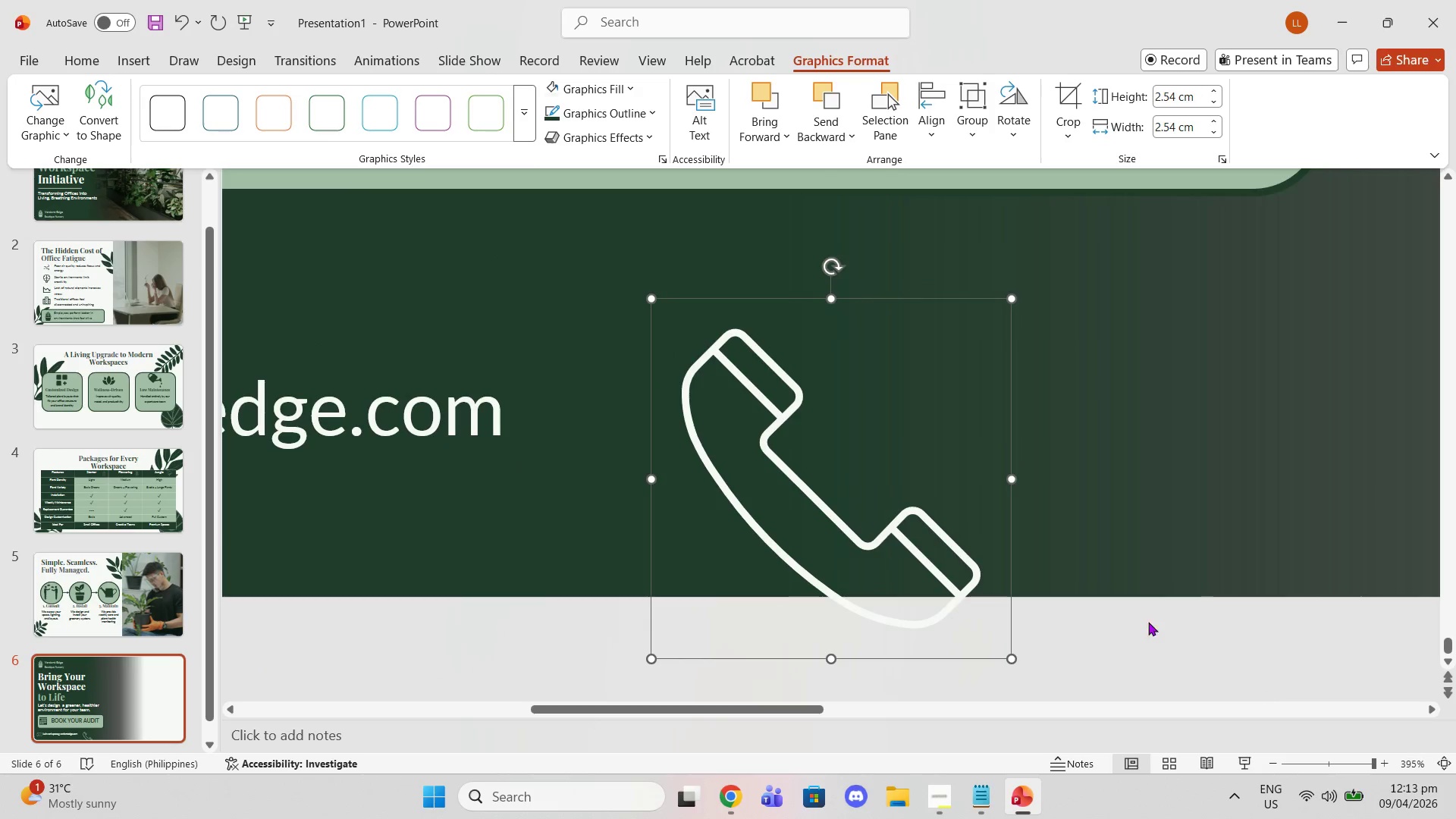 
left_click_drag(start_coordinate=[791, 707], to_coordinate=[645, 704])
 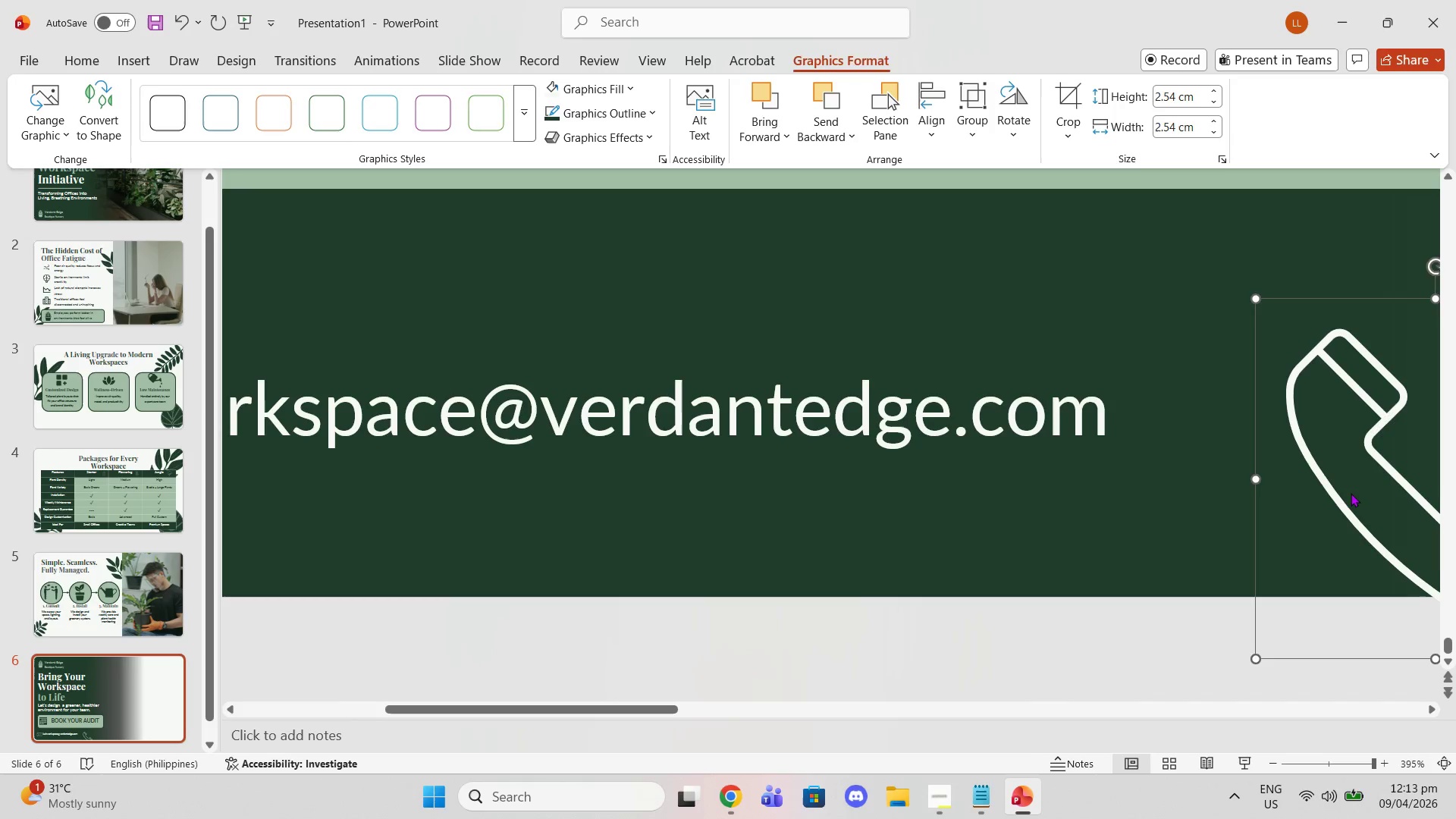 
left_click_drag(start_coordinate=[1351, 493], to_coordinate=[439, 500])
 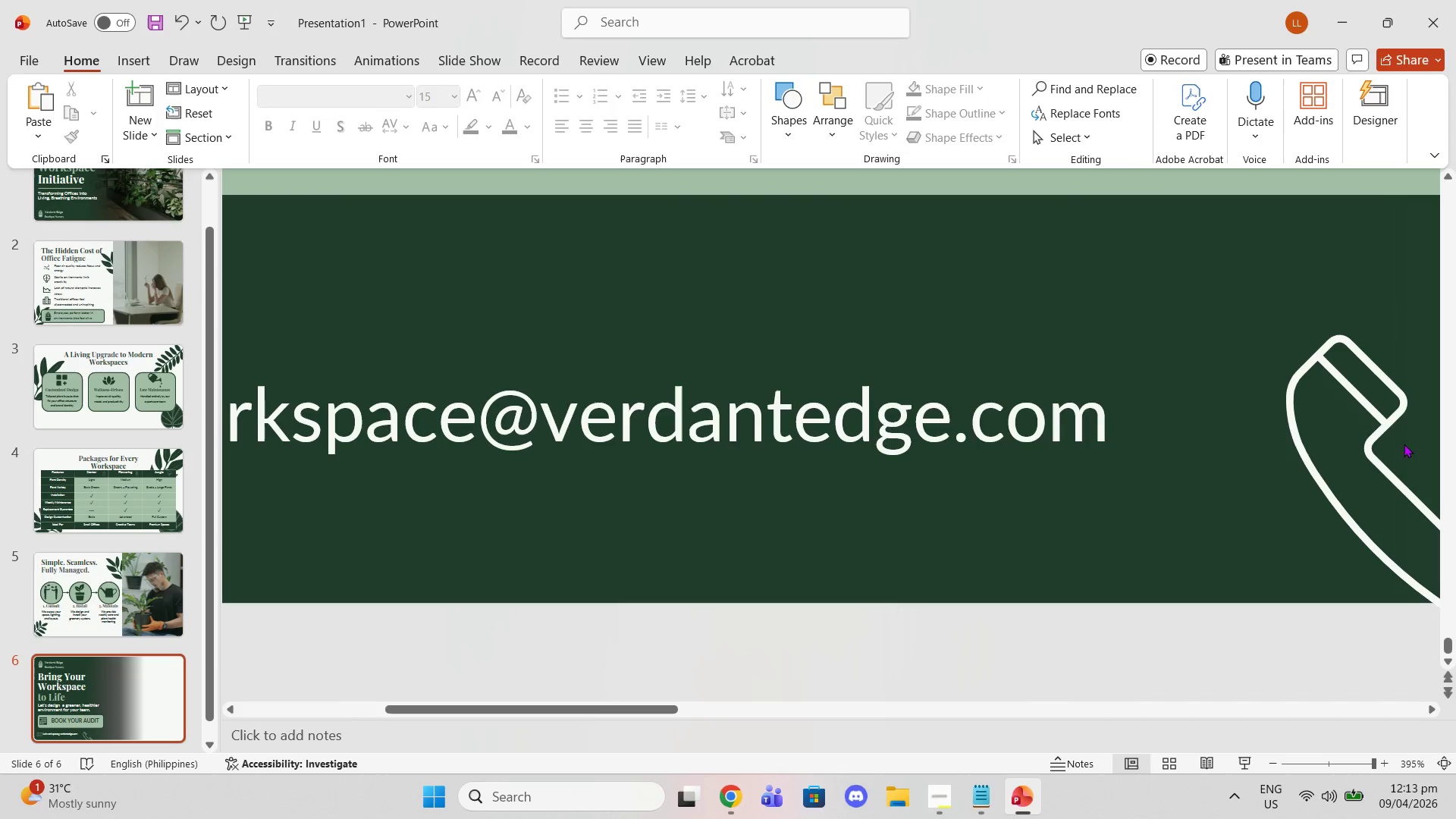 
left_click([1404, 444])
 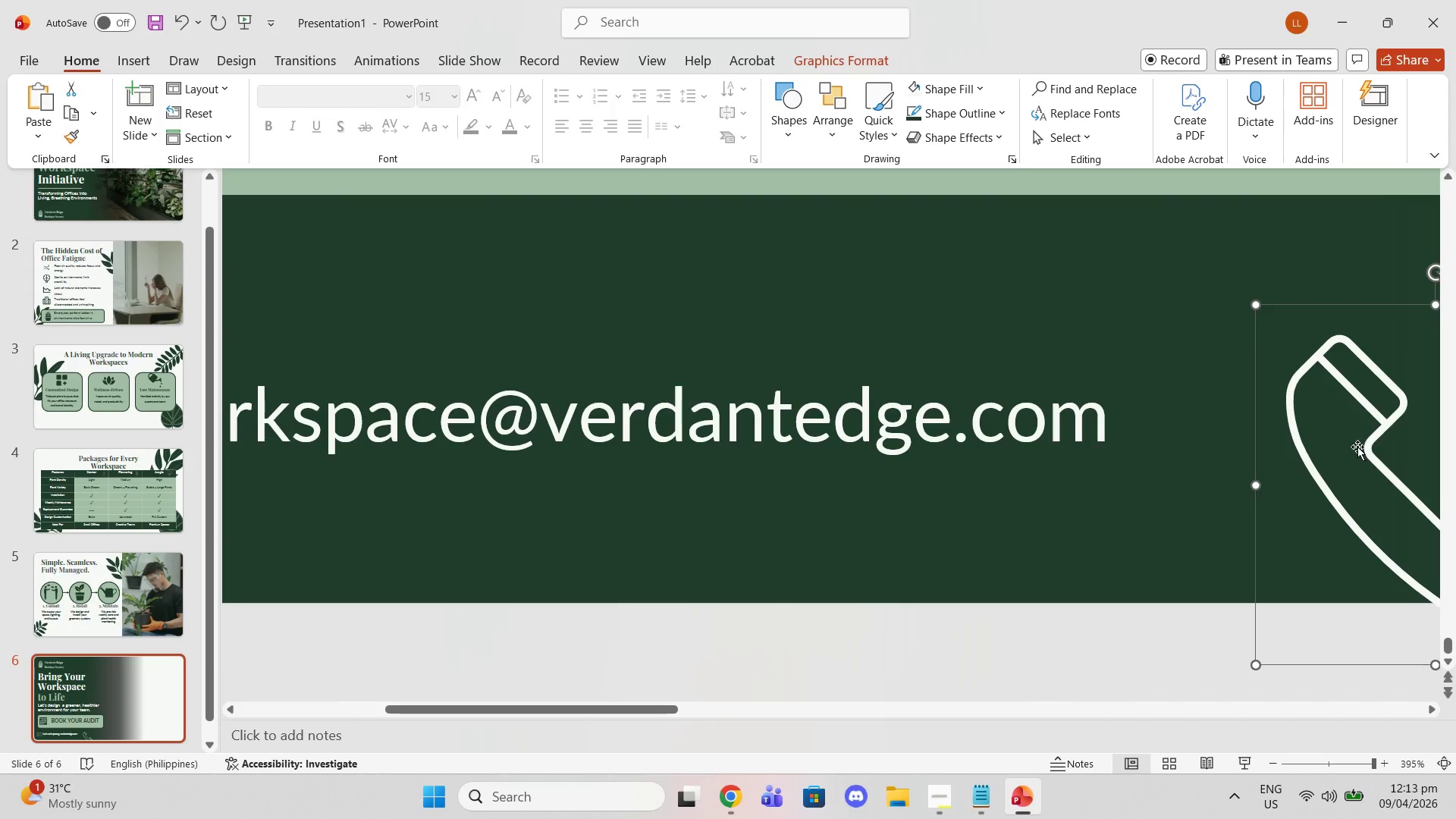 
left_click_drag(start_coordinate=[1355, 447], to_coordinate=[180, 420])
 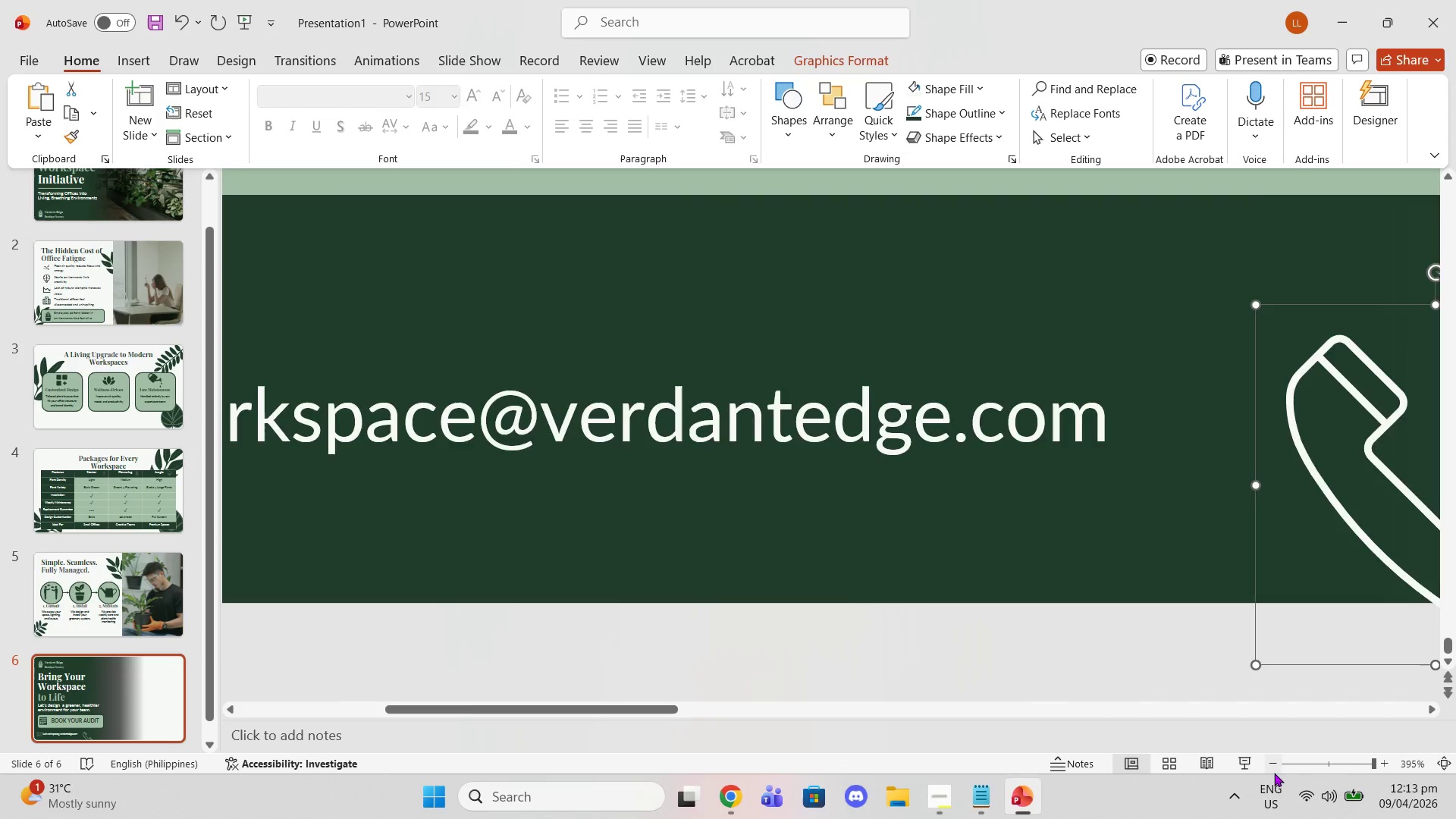 
double_click([1272, 768])
 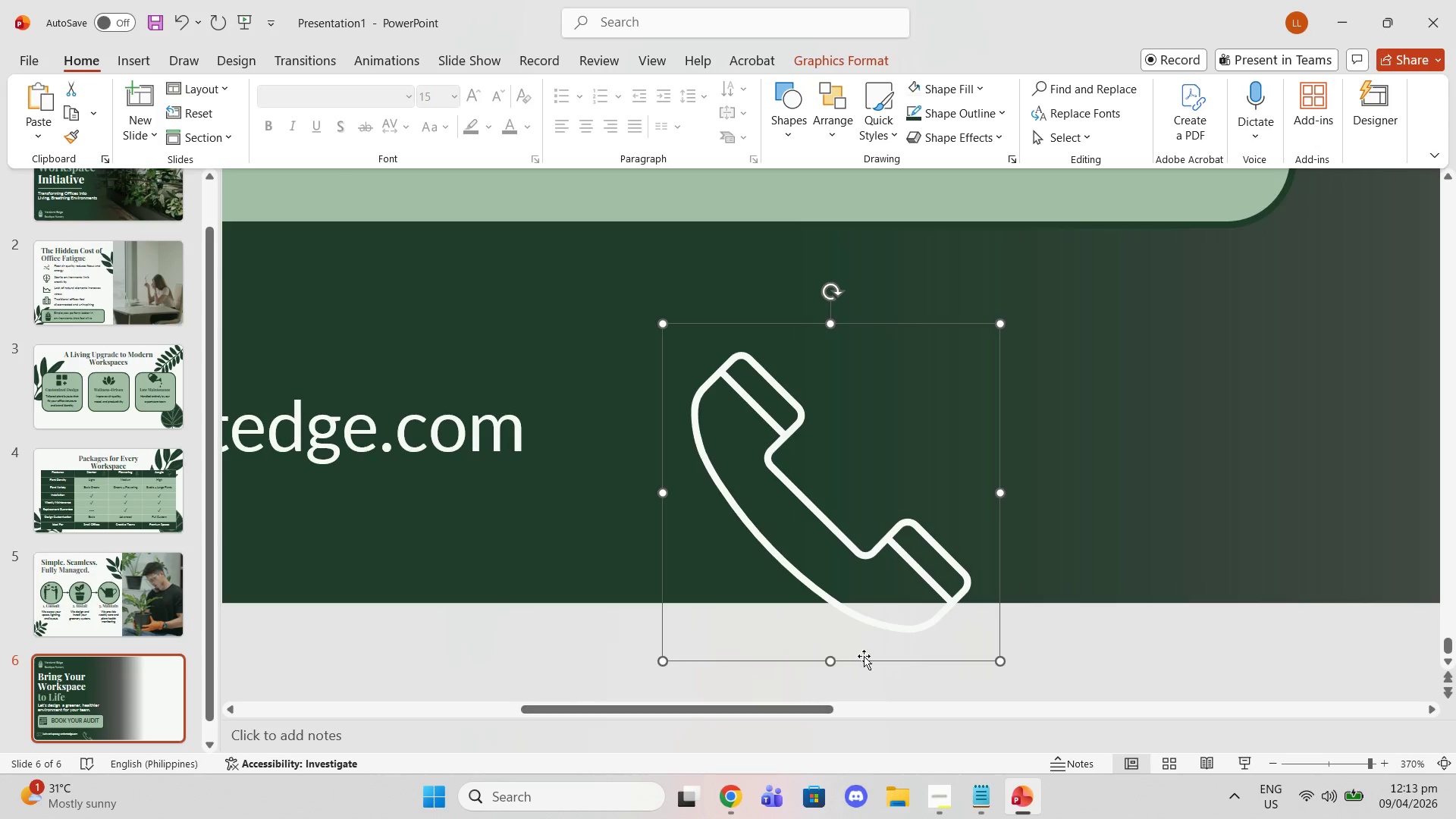 
left_click_drag(start_coordinate=[838, 521], to_coordinate=[432, 378])
 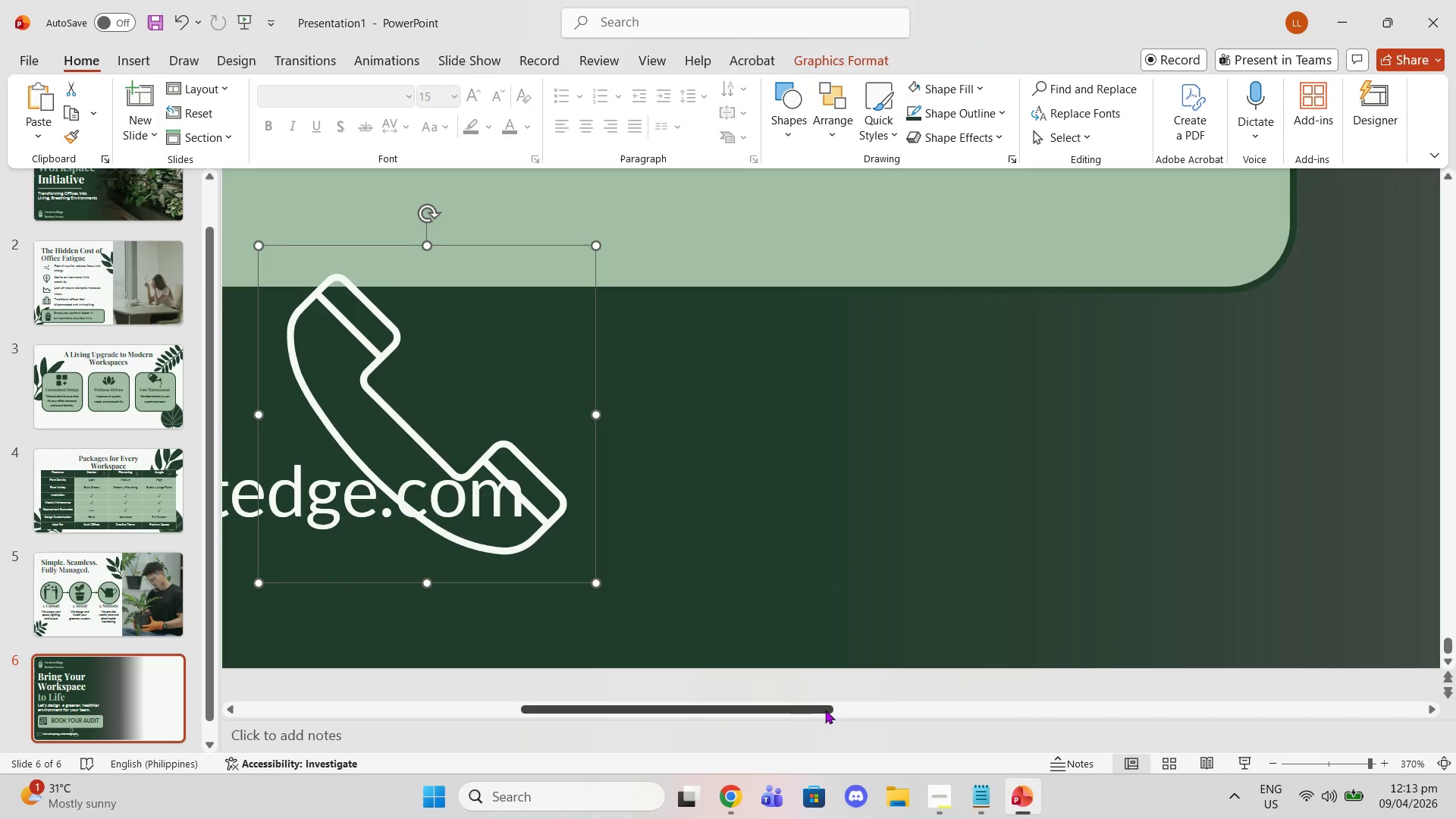 
left_click_drag(start_coordinate=[802, 710], to_coordinate=[522, 704])
 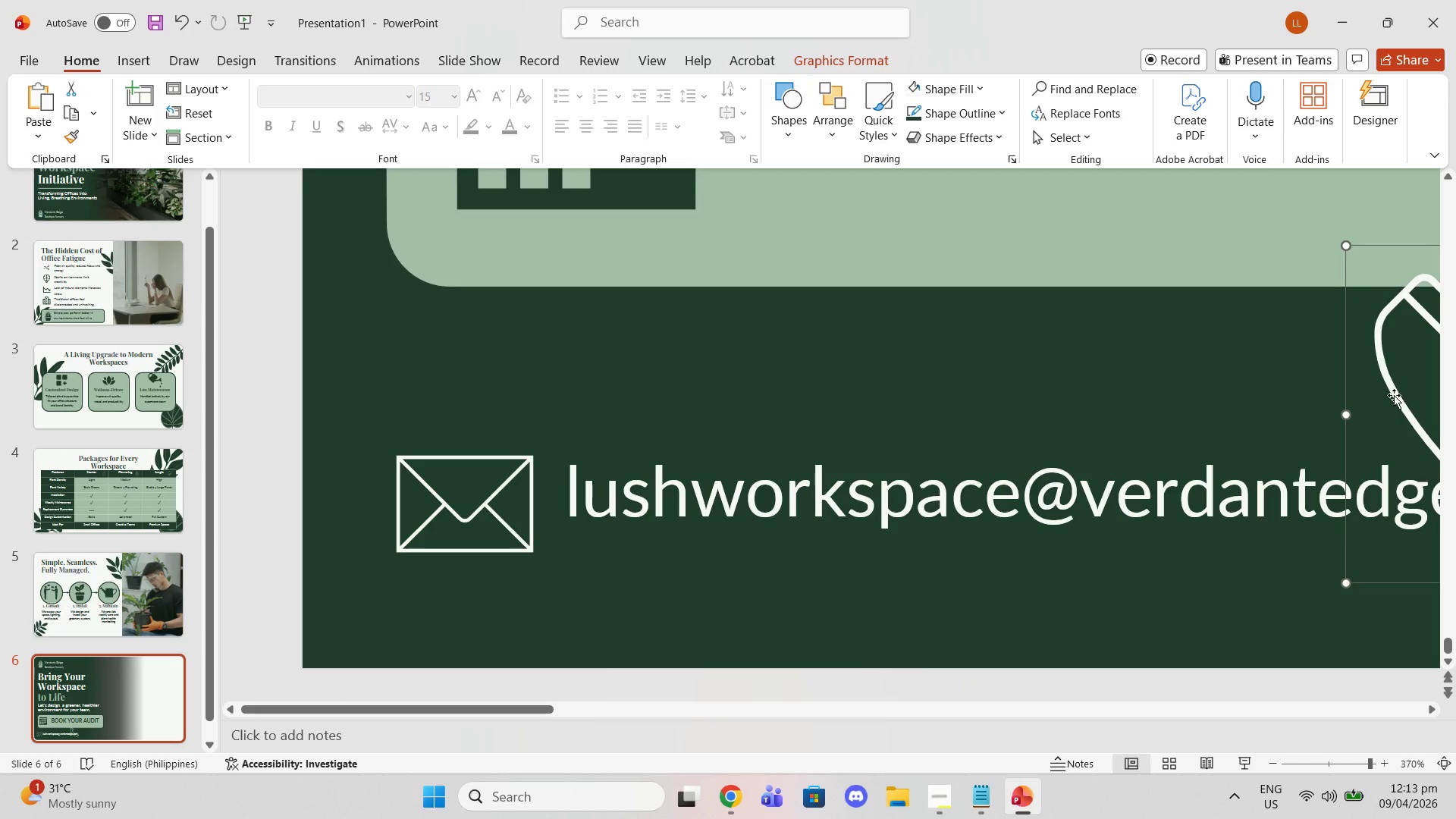 
left_click_drag(start_coordinate=[1404, 394], to_coordinate=[469, 376])
 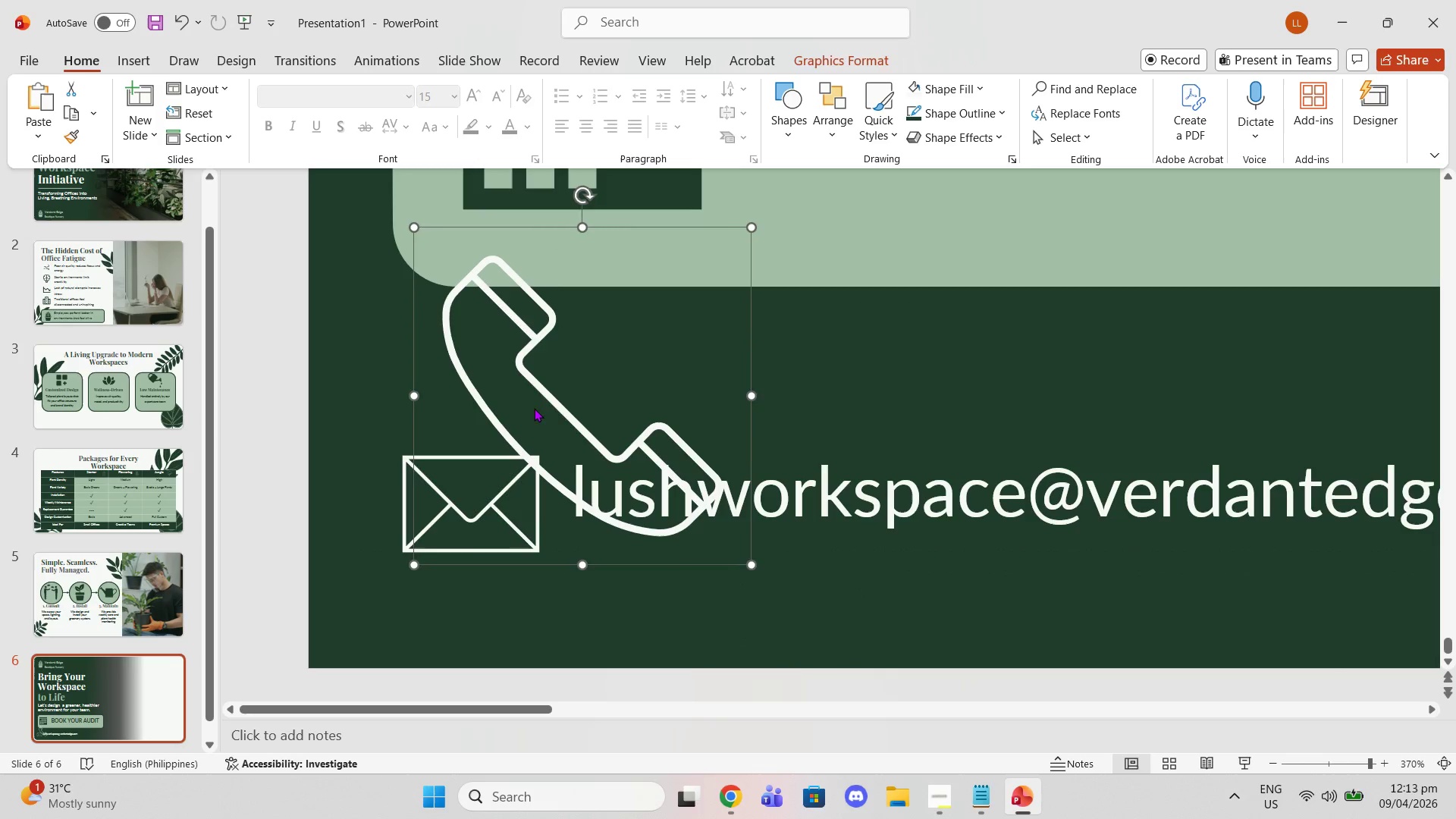 
left_click_drag(start_coordinate=[532, 406], to_coordinate=[493, 400])
 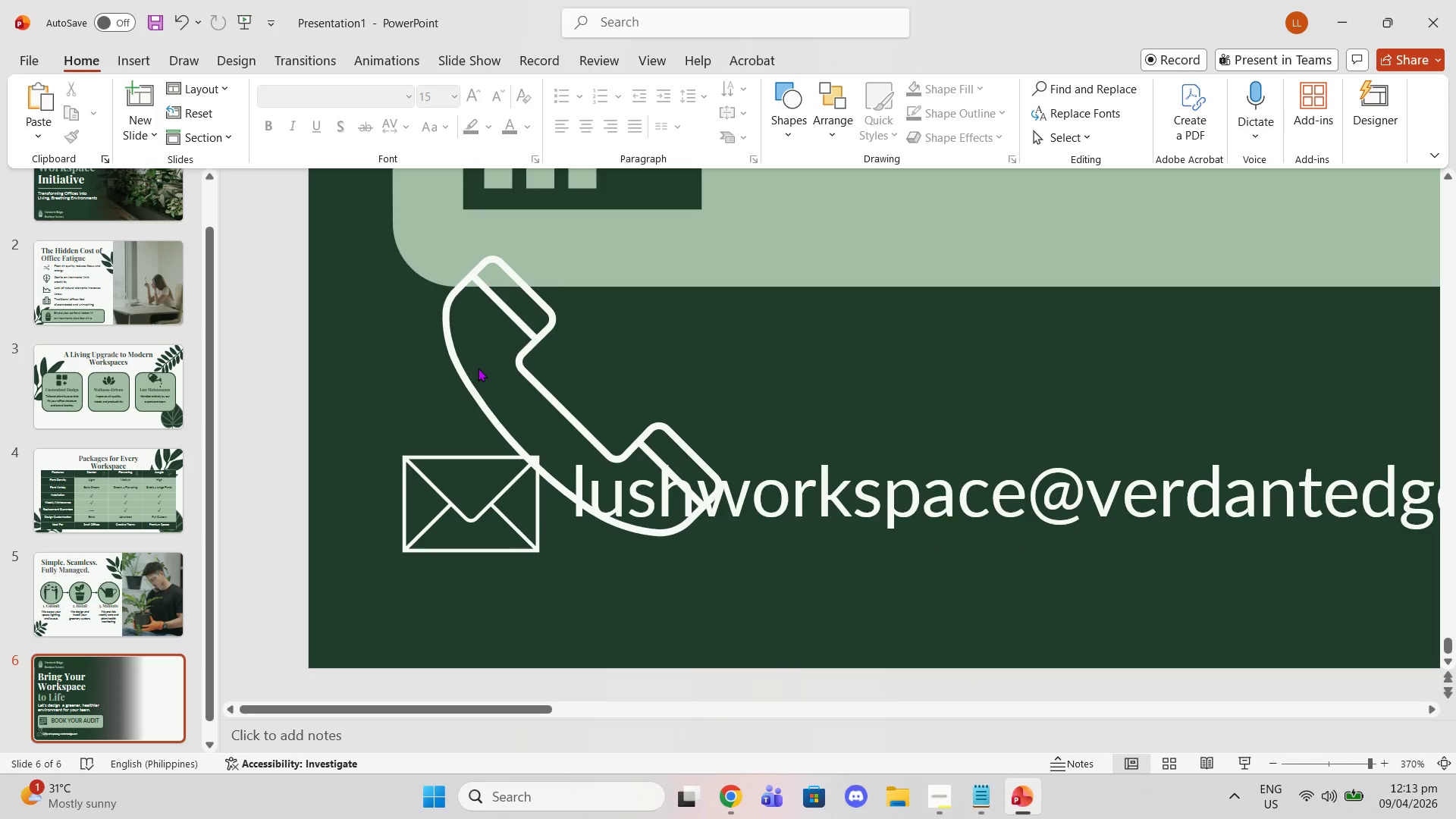 
left_click_drag(start_coordinate=[478, 368], to_coordinate=[454, 368])
 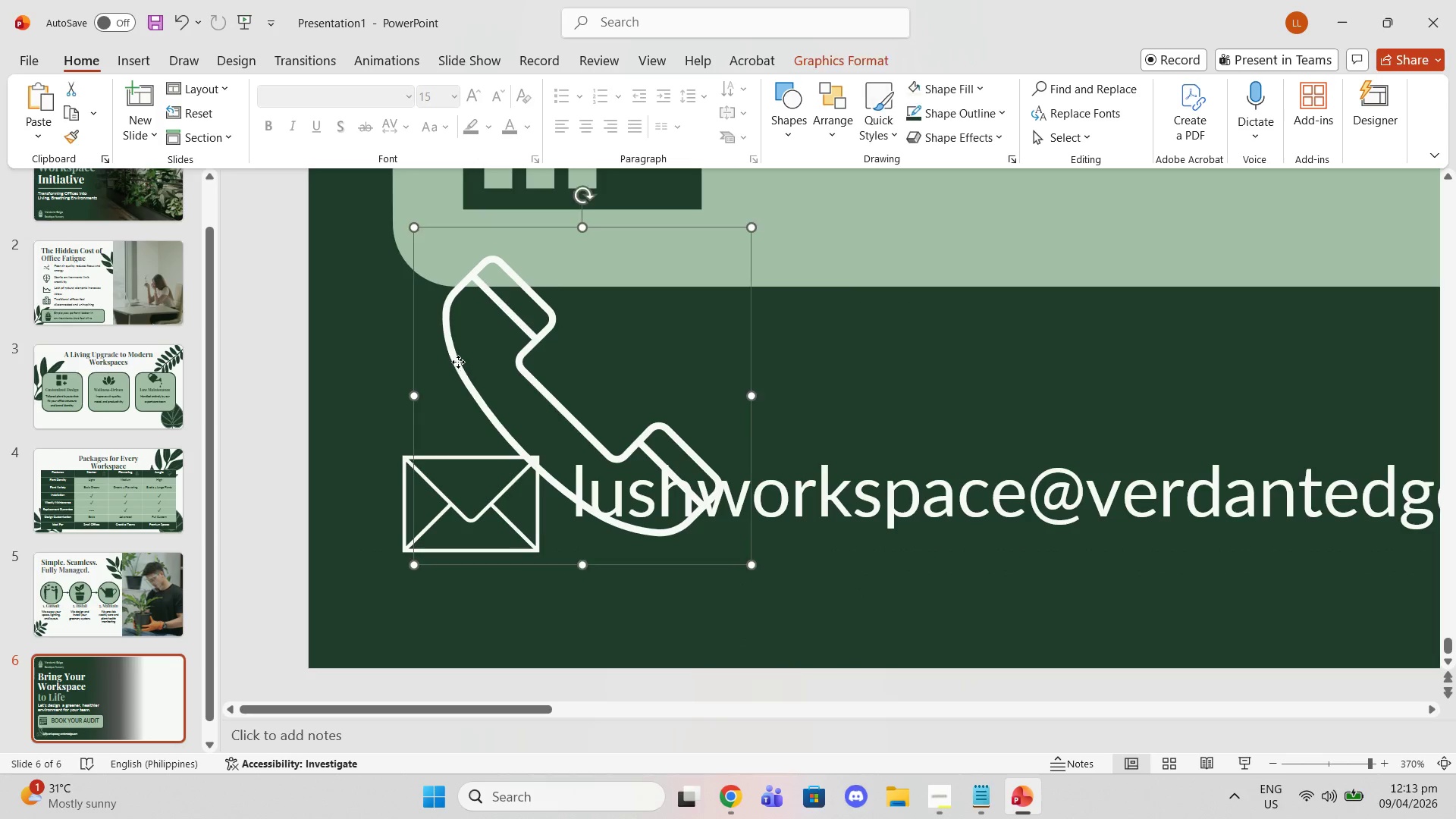 
left_click([458, 362])
 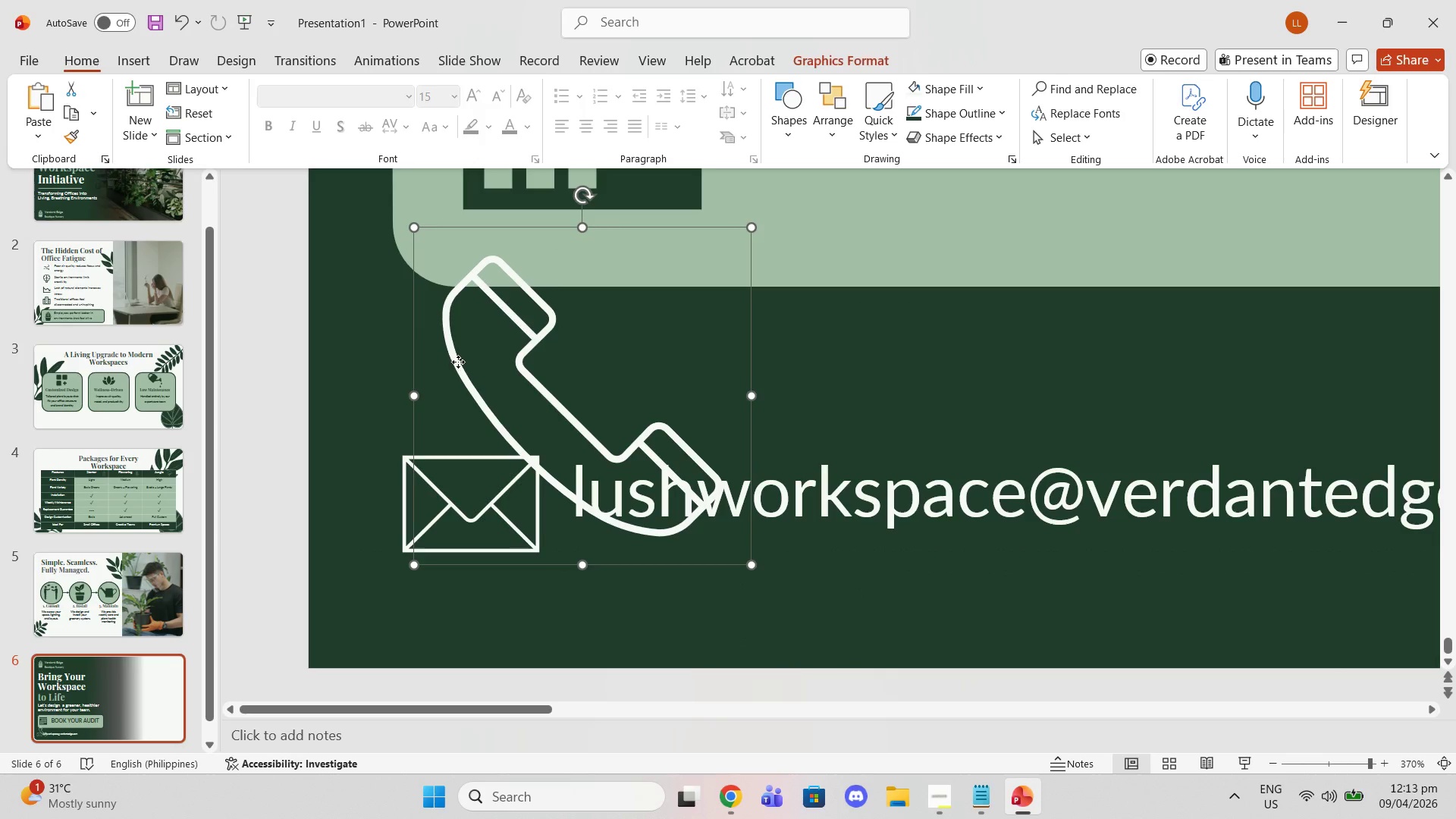 
left_click_drag(start_coordinate=[458, 362], to_coordinate=[445, 362])
 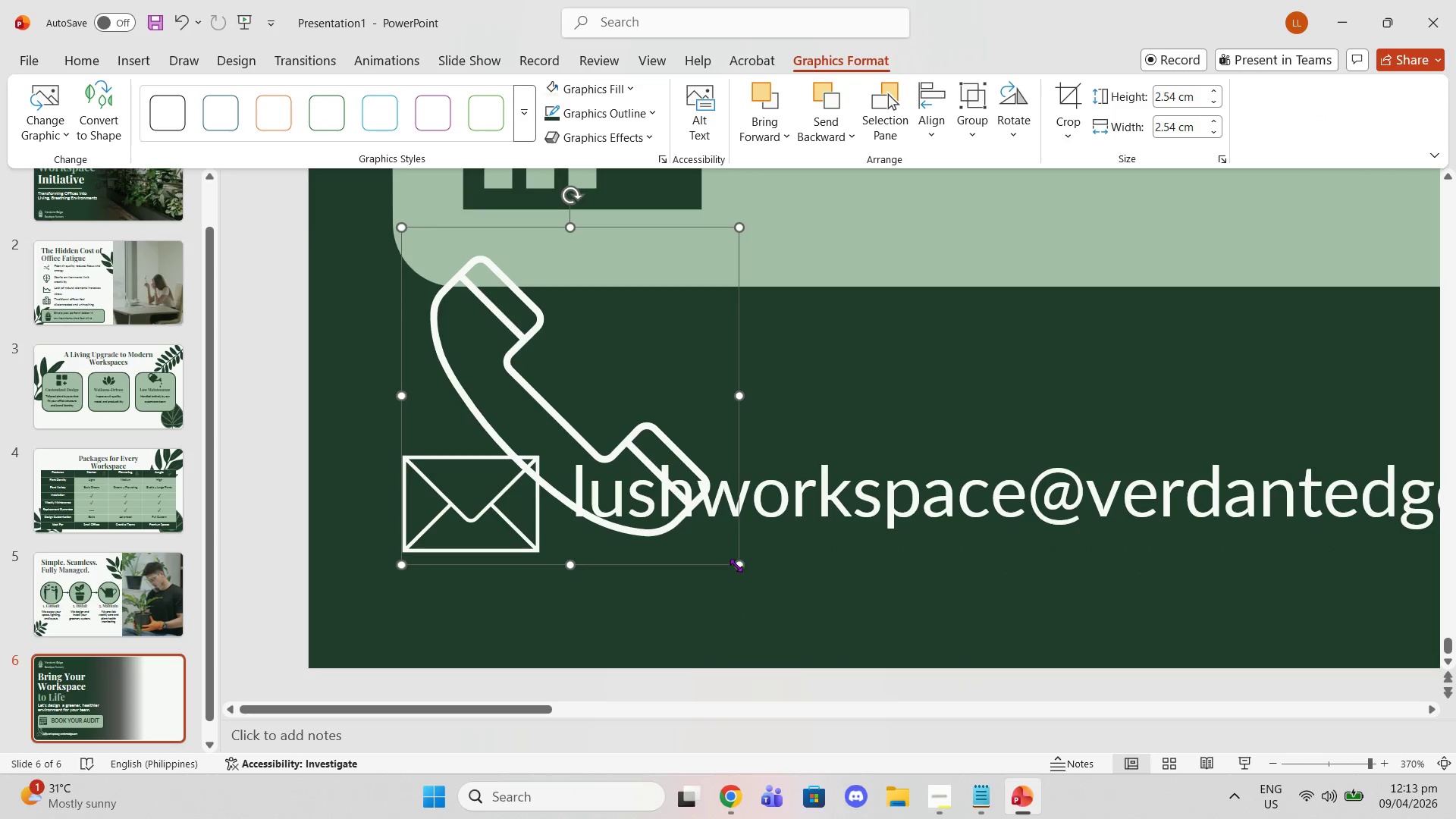 
left_click_drag(start_coordinate=[736, 565], to_coordinate=[488, 394])
 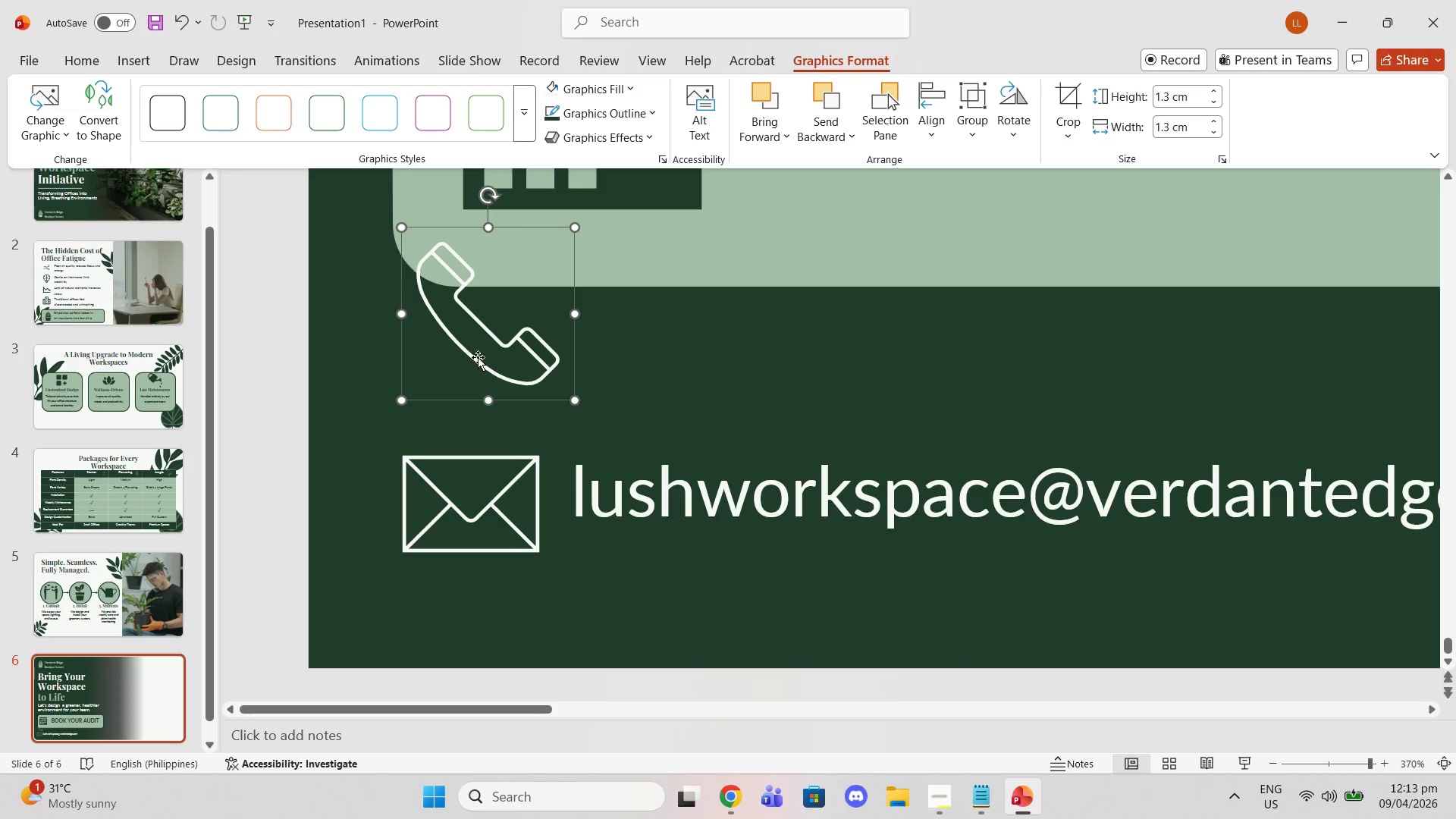 
left_click_drag(start_coordinate=[478, 357], to_coordinate=[1078, 595])
 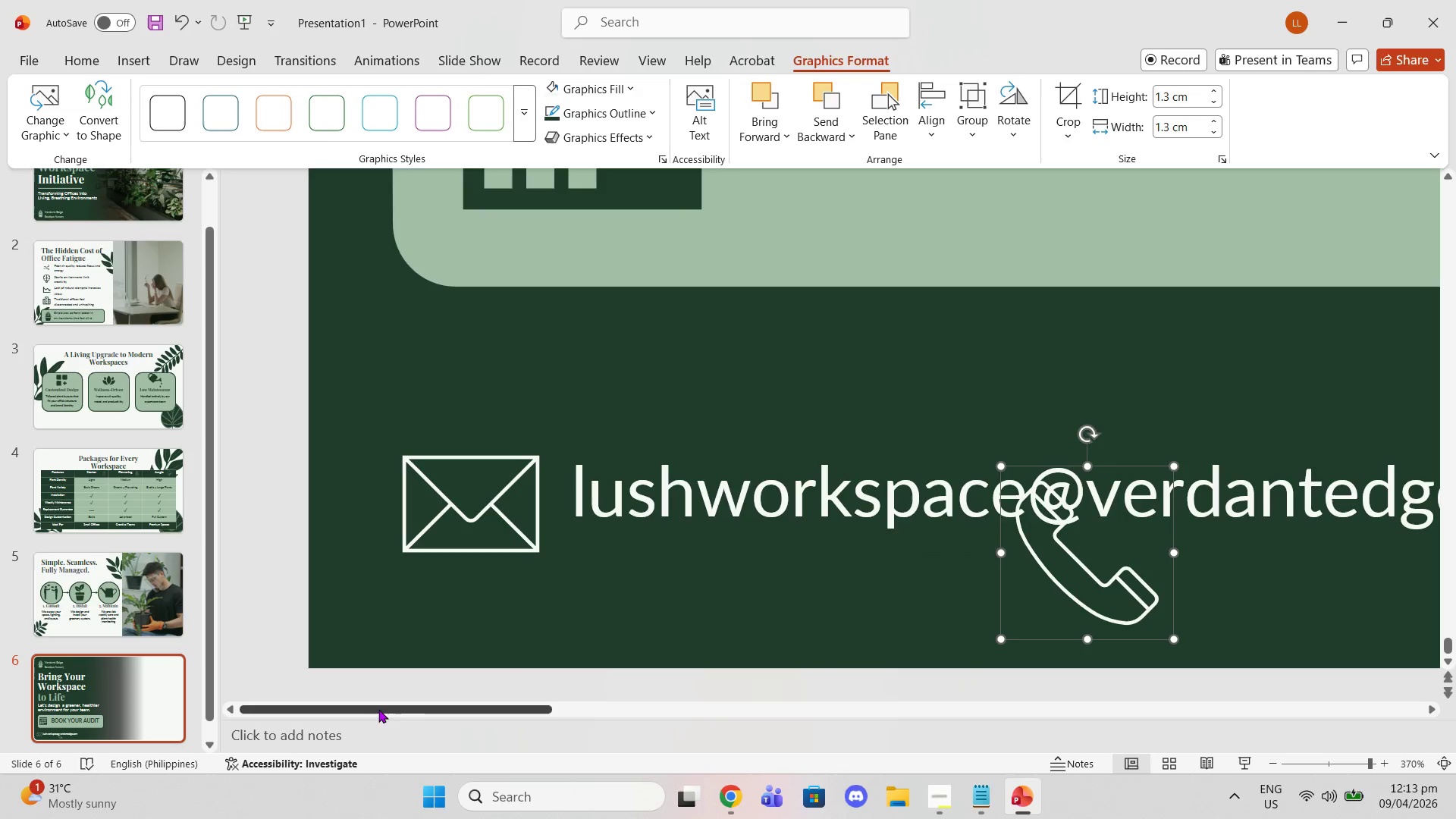 
left_click_drag(start_coordinate=[378, 707], to_coordinate=[672, 696])
 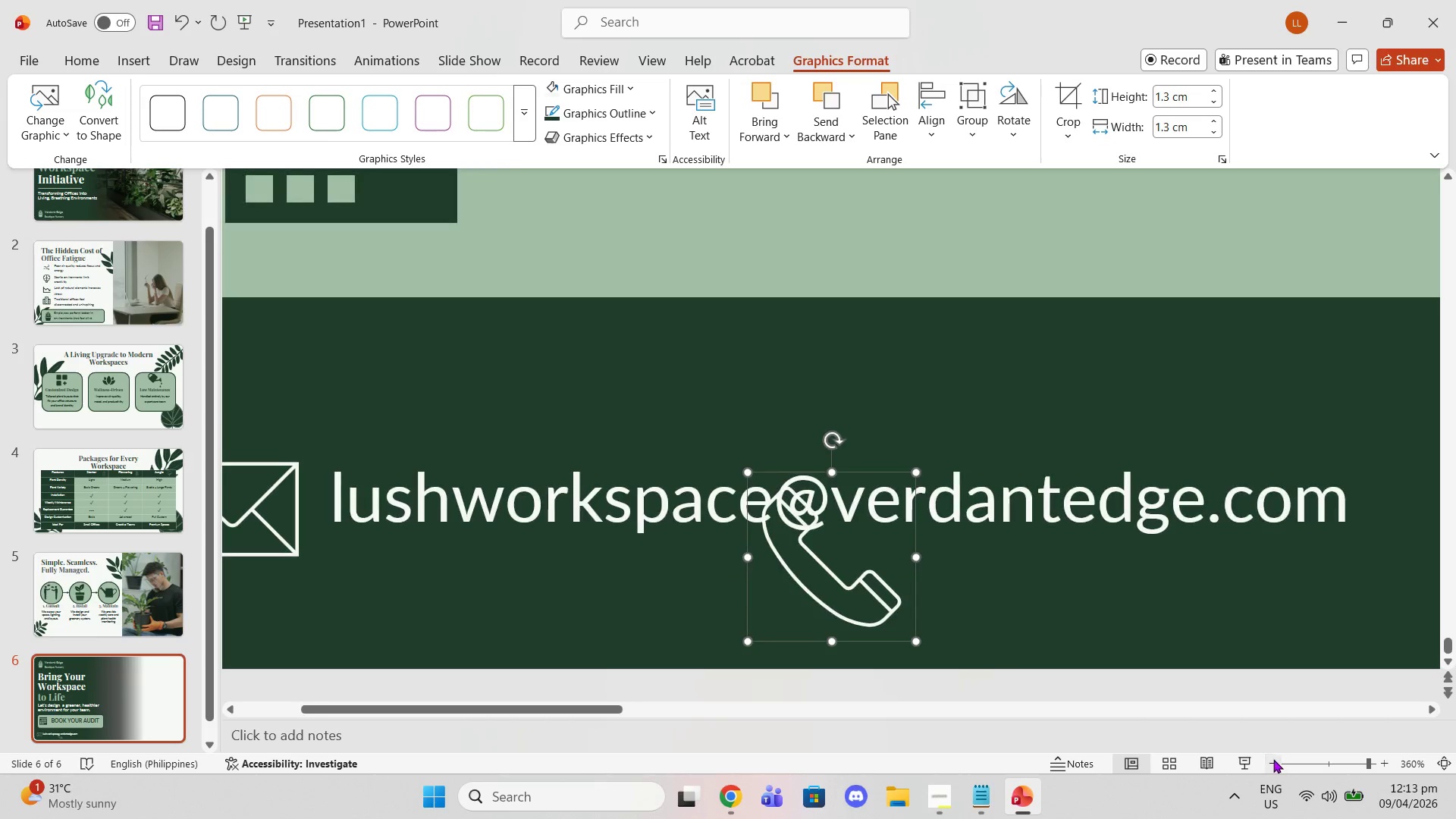 
triple_click([1270, 759])
 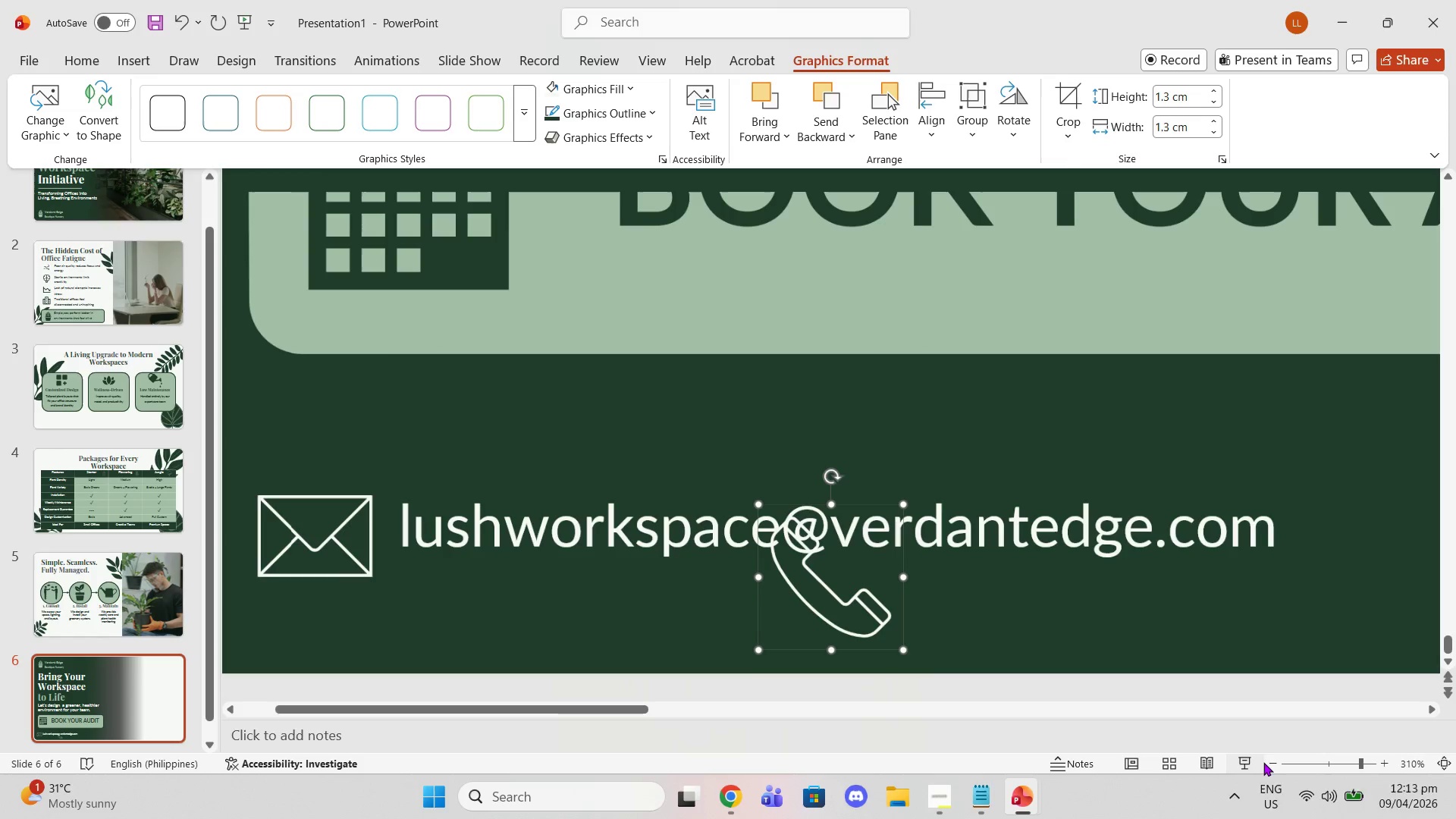 
left_click_drag(start_coordinate=[1257, 762], to_coordinate=[1261, 763])
 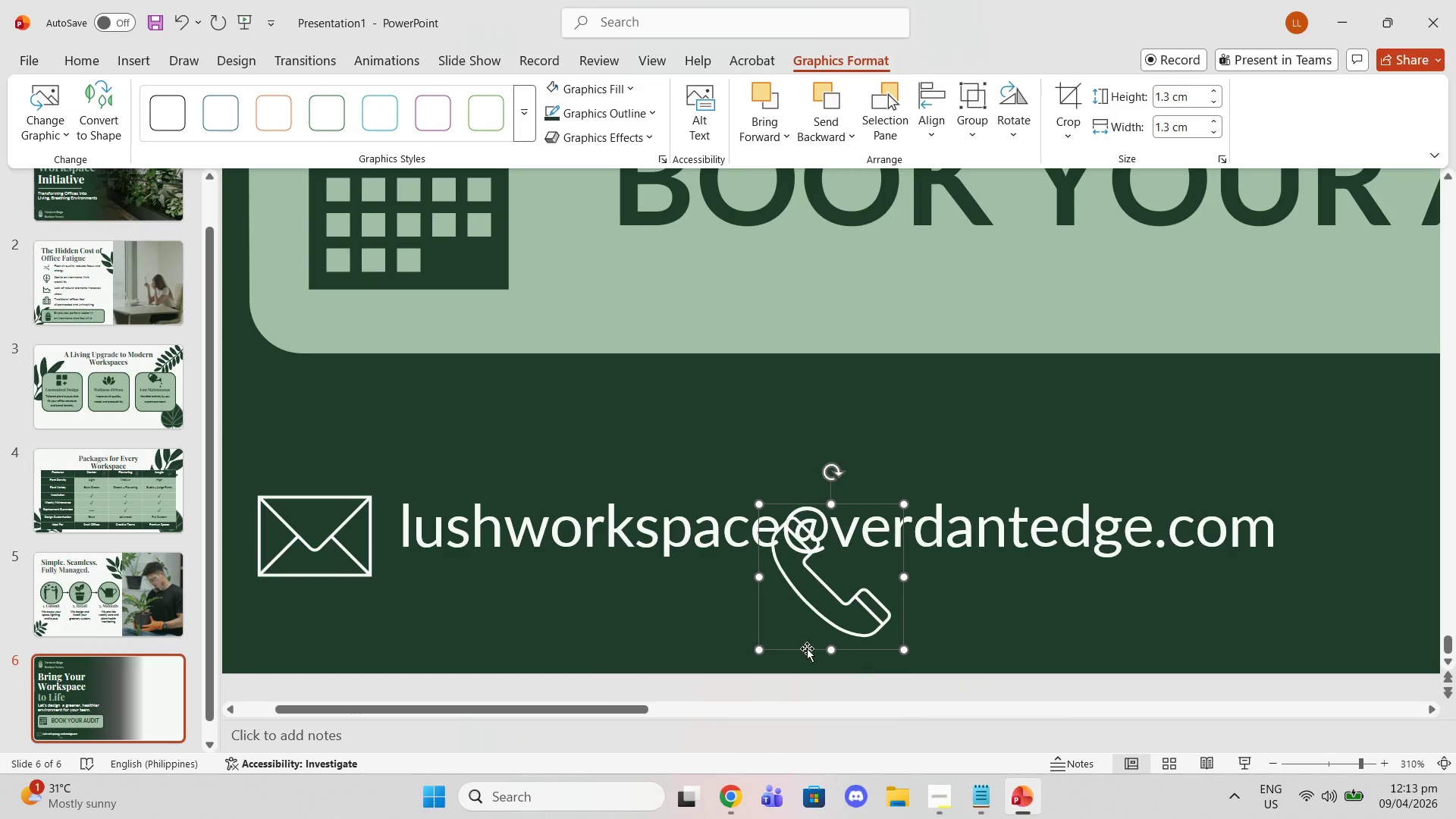 
left_click_drag(start_coordinate=[792, 621], to_coordinate=[1409, 500])
 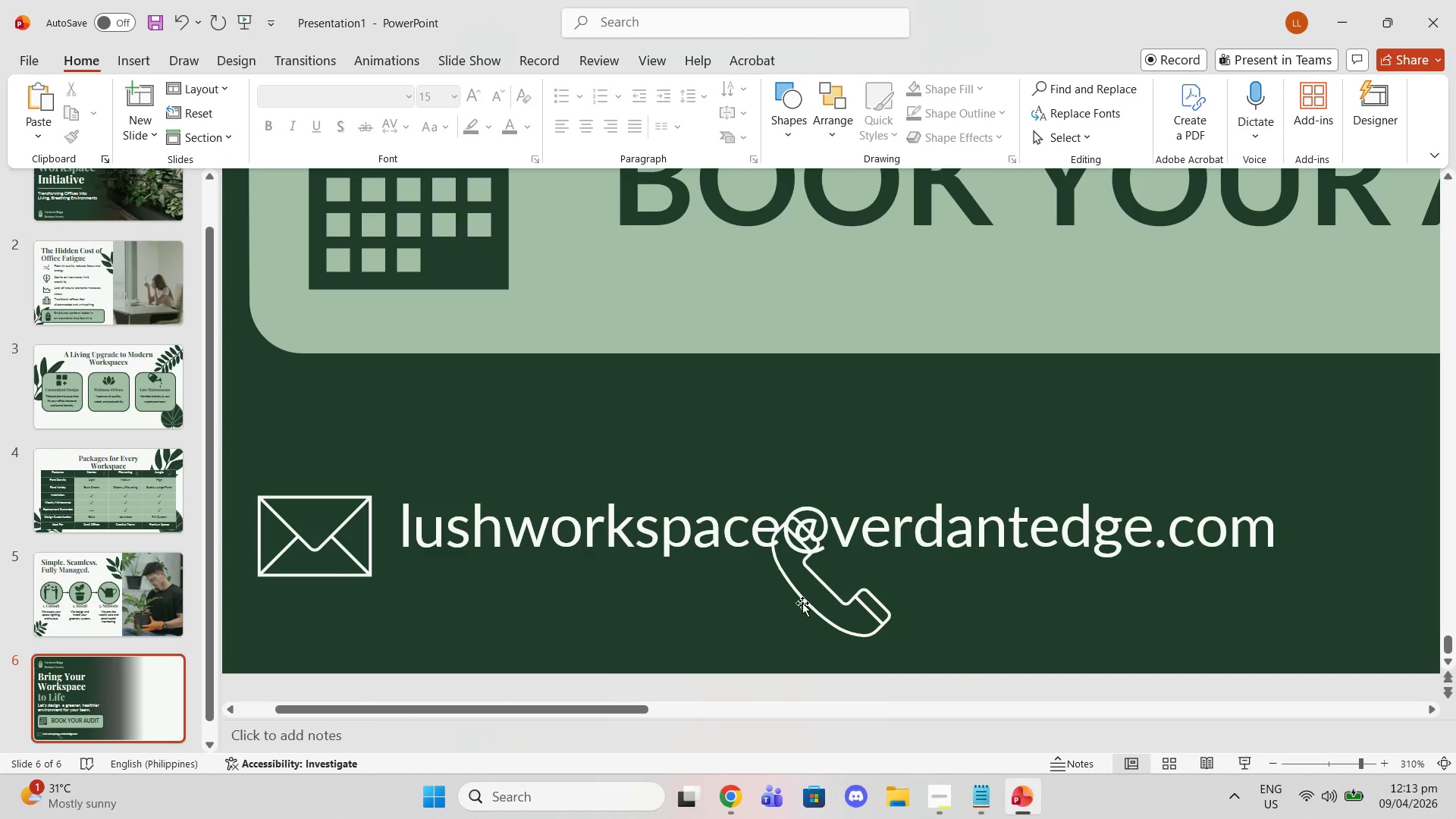 
left_click([802, 603])
 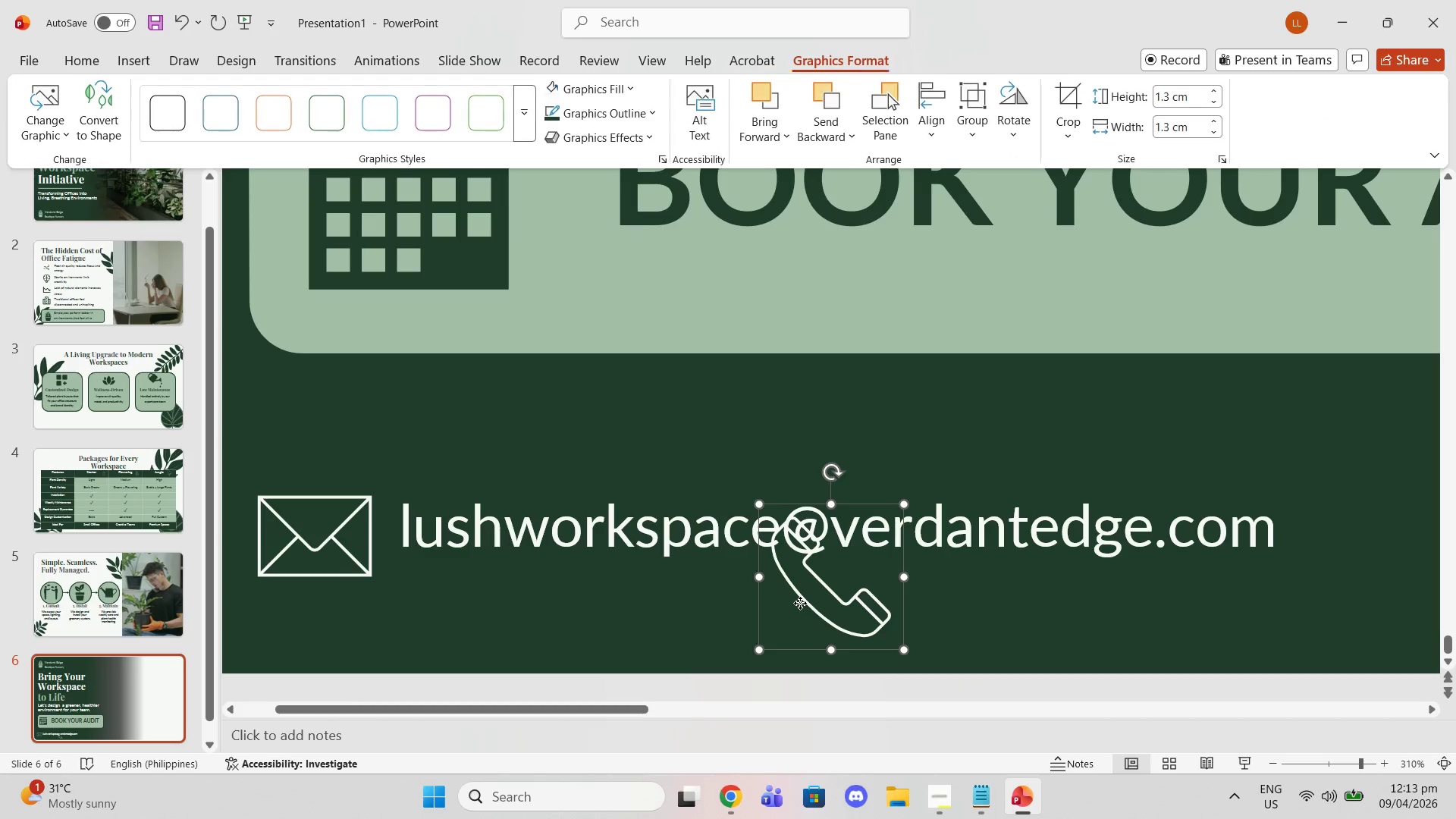 
left_click_drag(start_coordinate=[800, 603], to_coordinate=[1339, 544])
 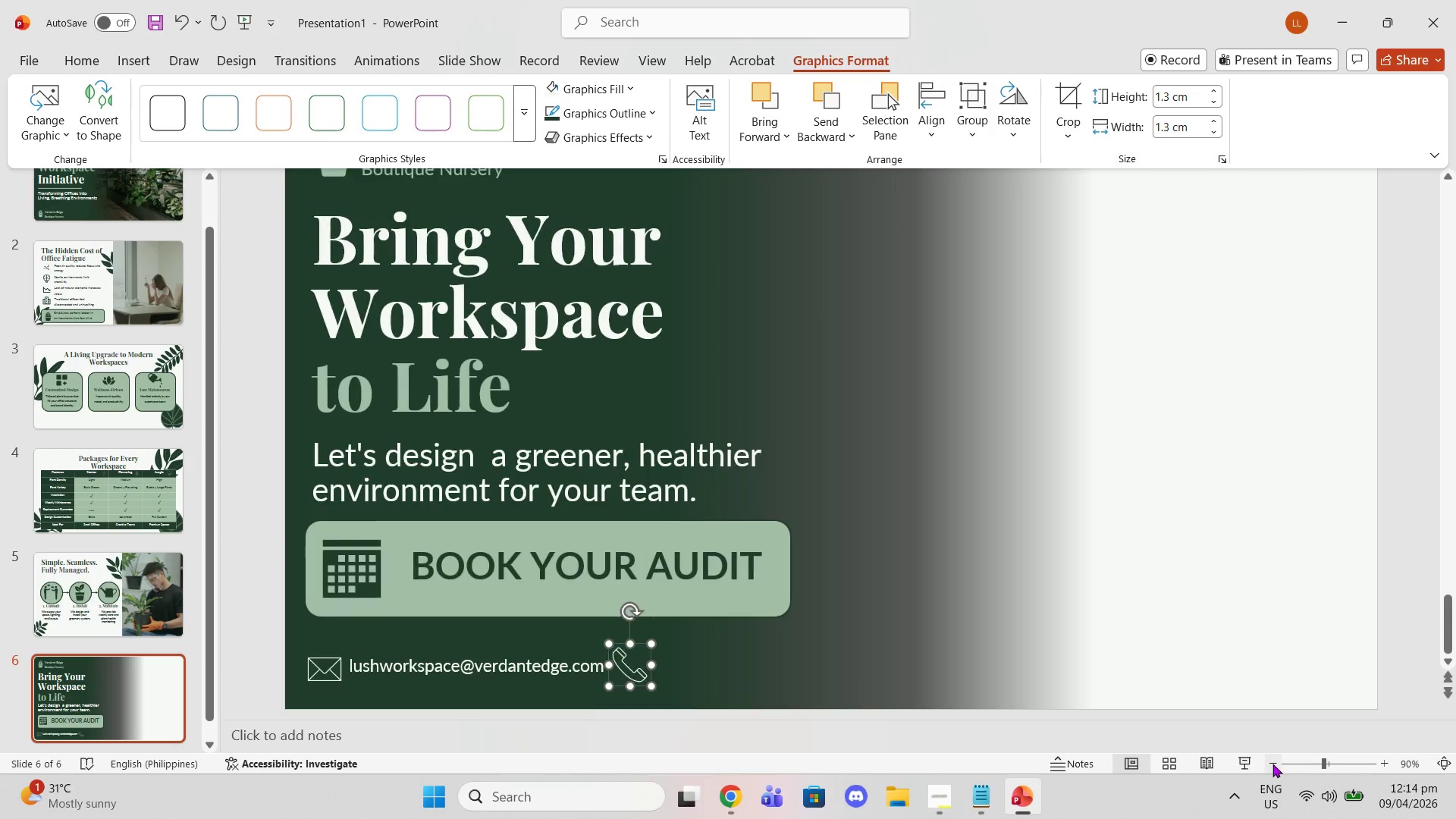 
left_click_drag(start_coordinate=[626, 671], to_coordinate=[664, 676])
 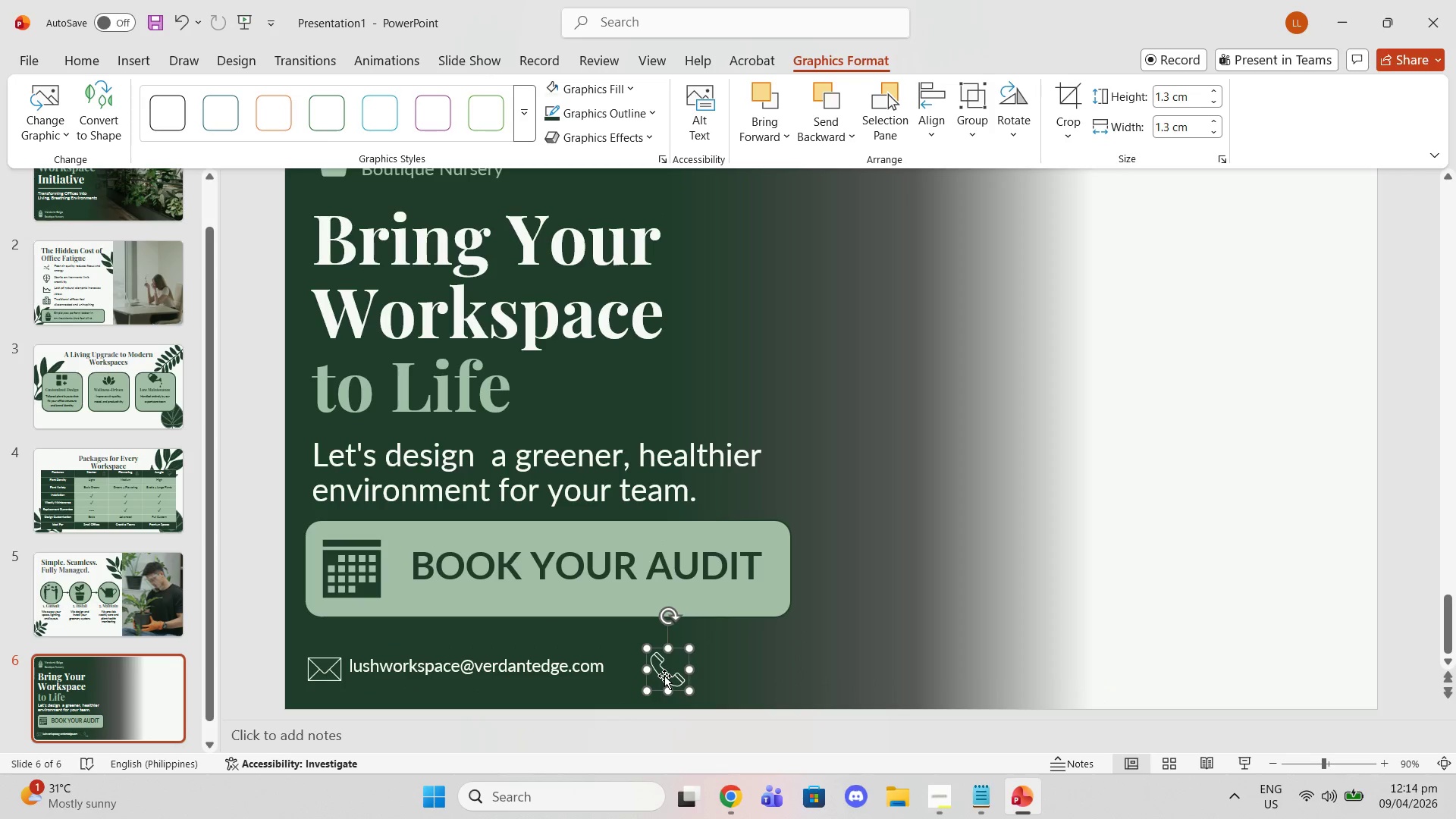 
right_click([664, 676])
 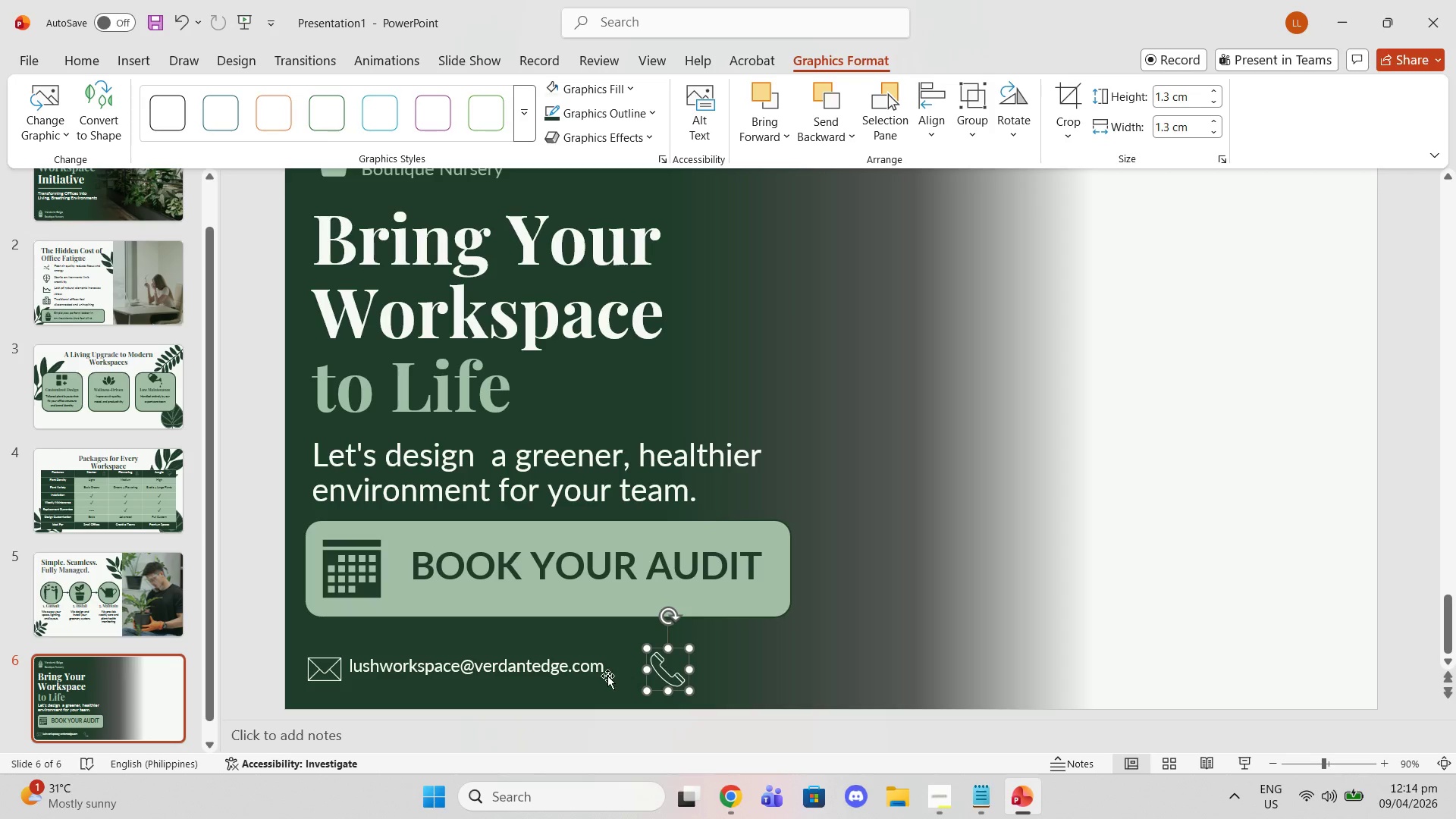 
double_click([602, 674])
 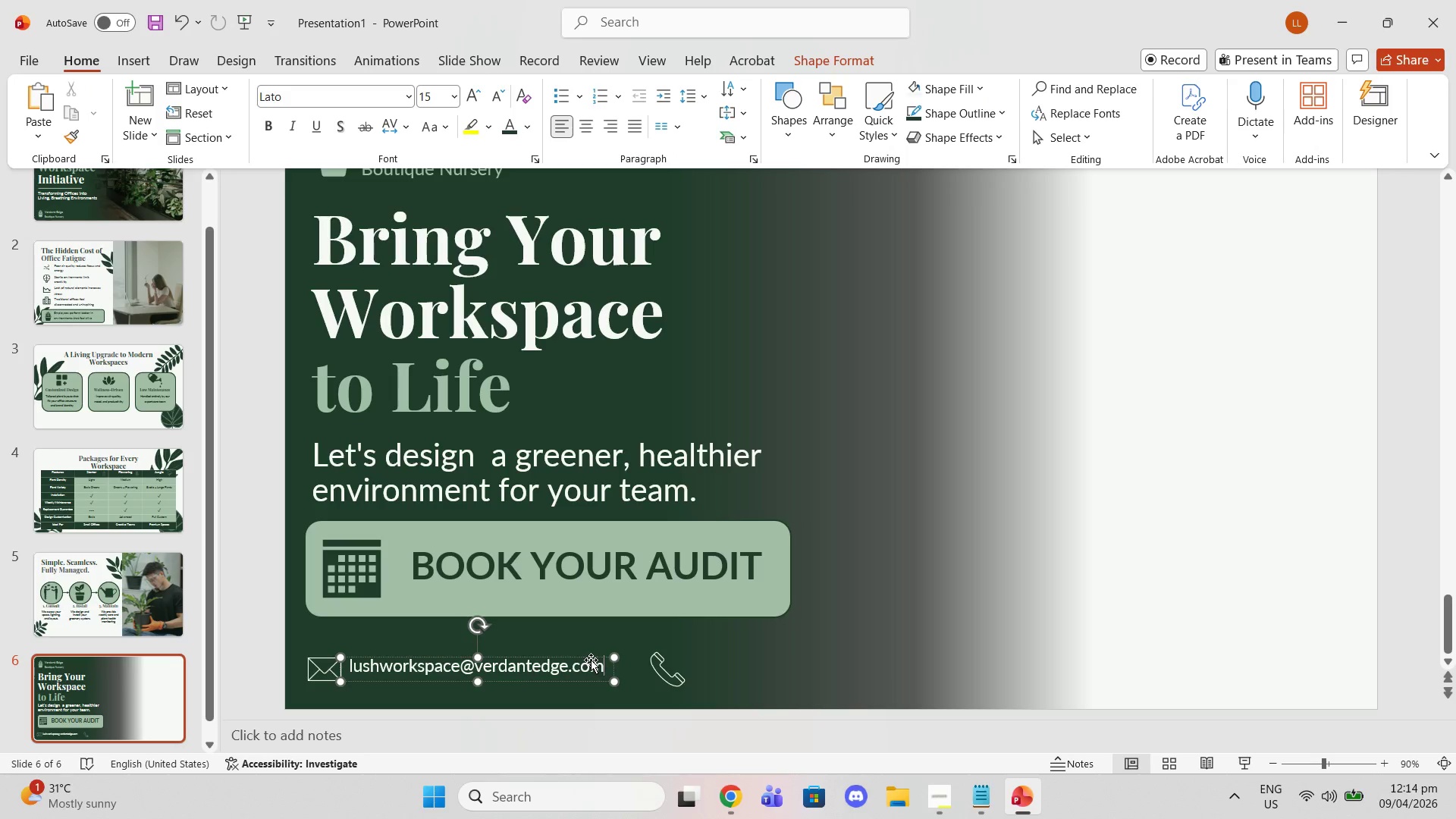 
left_click([591, 660])
 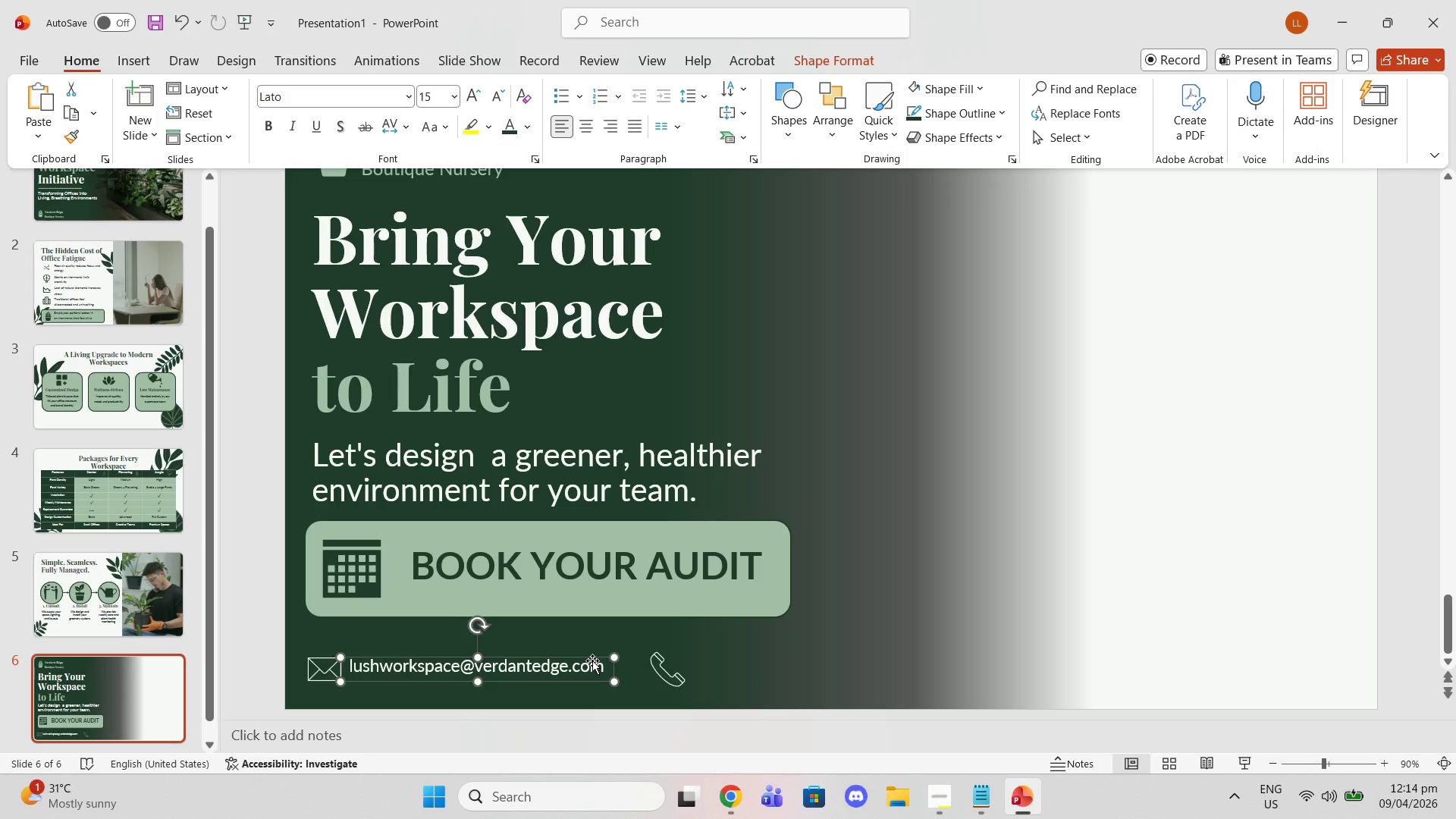 
key(Control+C)
 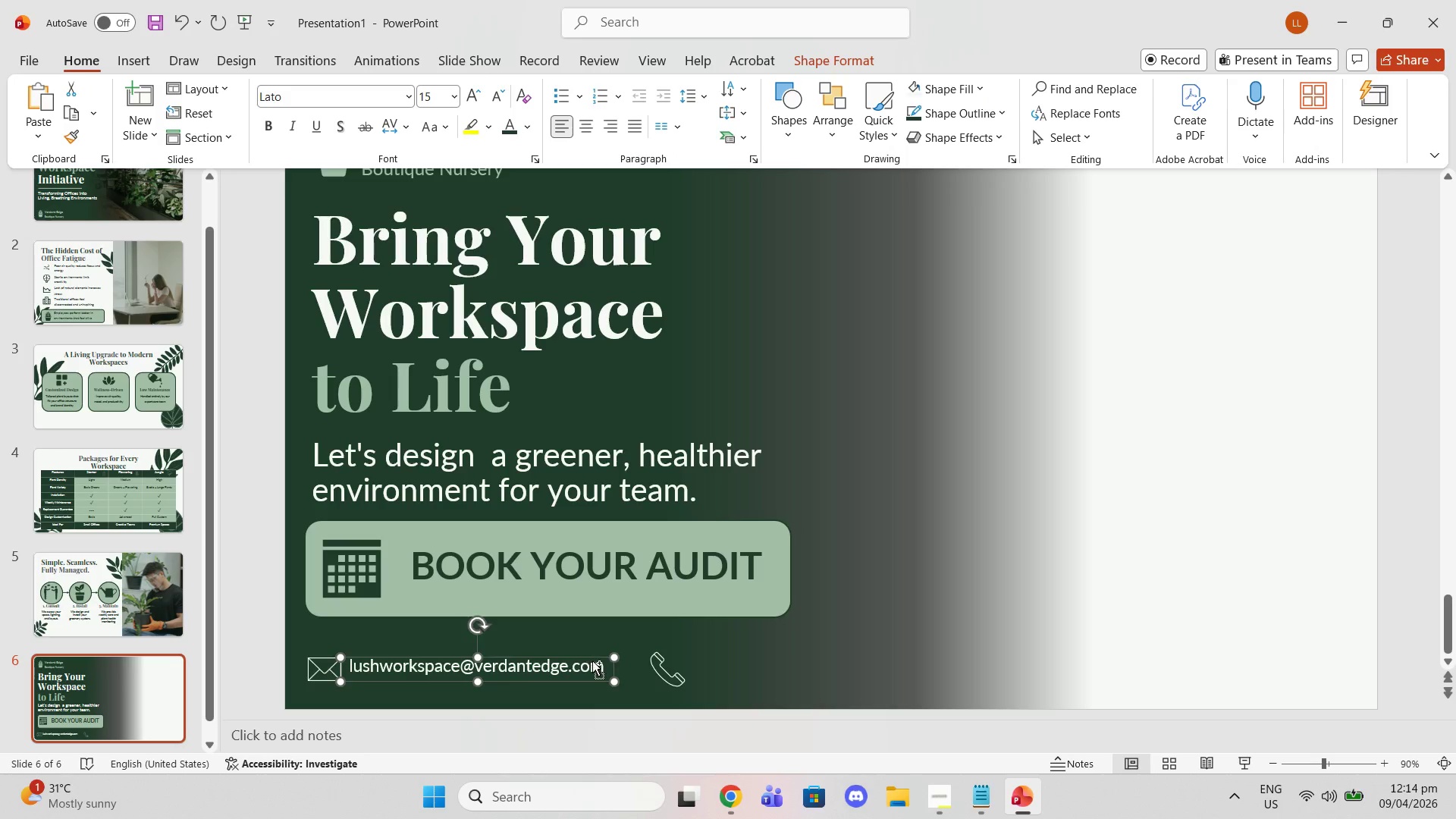 
key(Control+ControlLeft)
 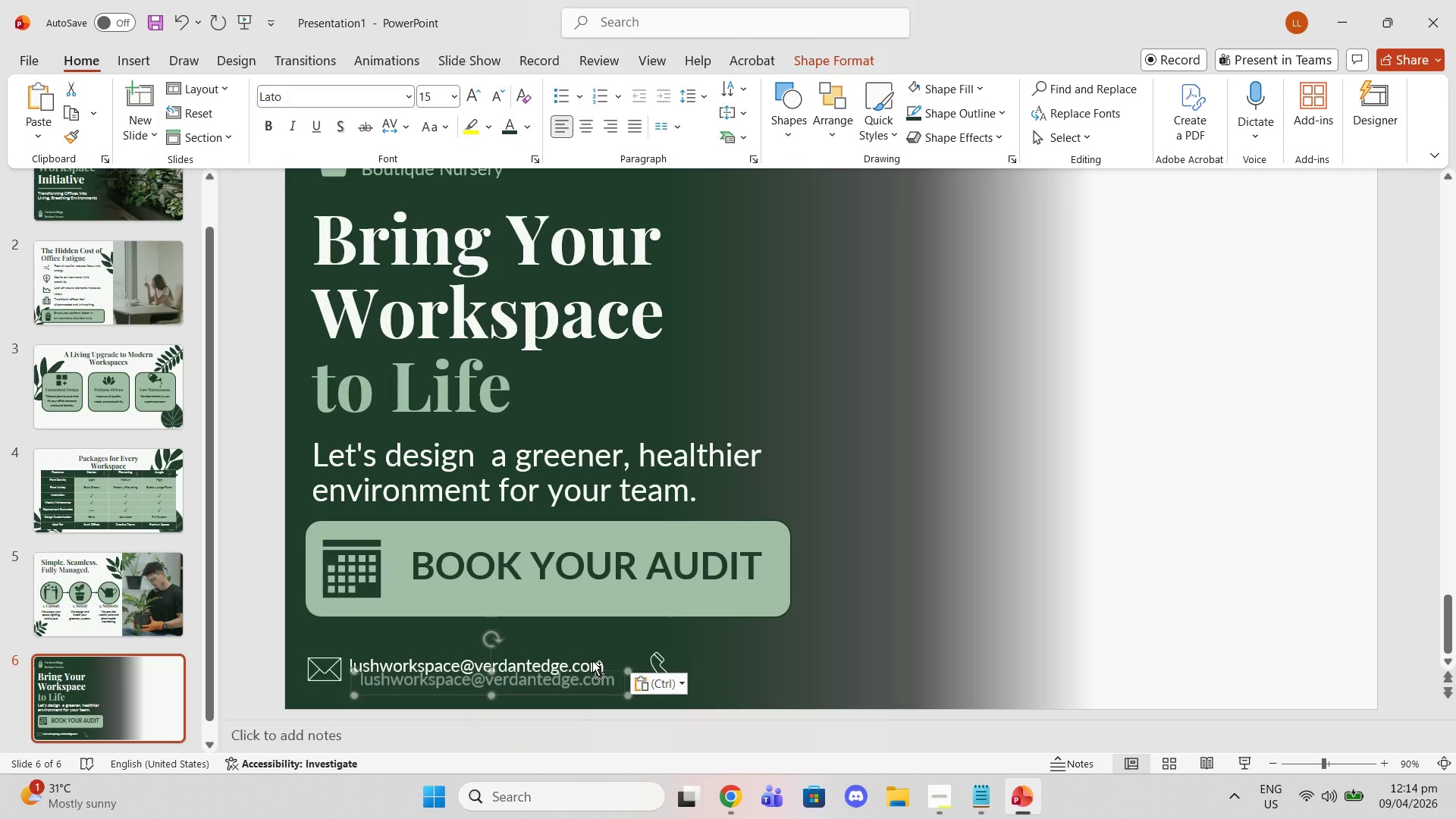 
key(Control+V)
 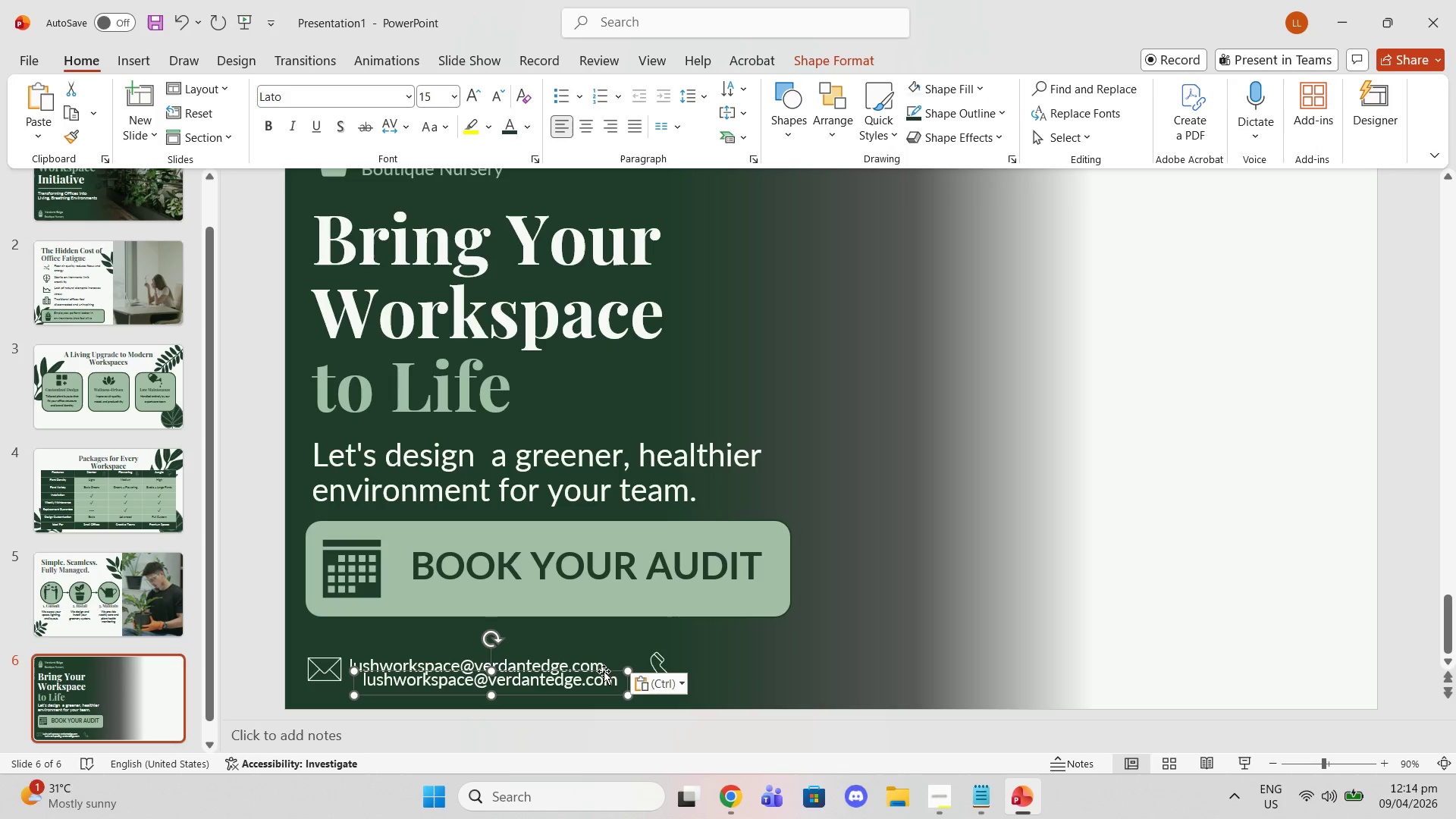 
left_click_drag(start_coordinate=[604, 671], to_coordinate=[935, 659])
 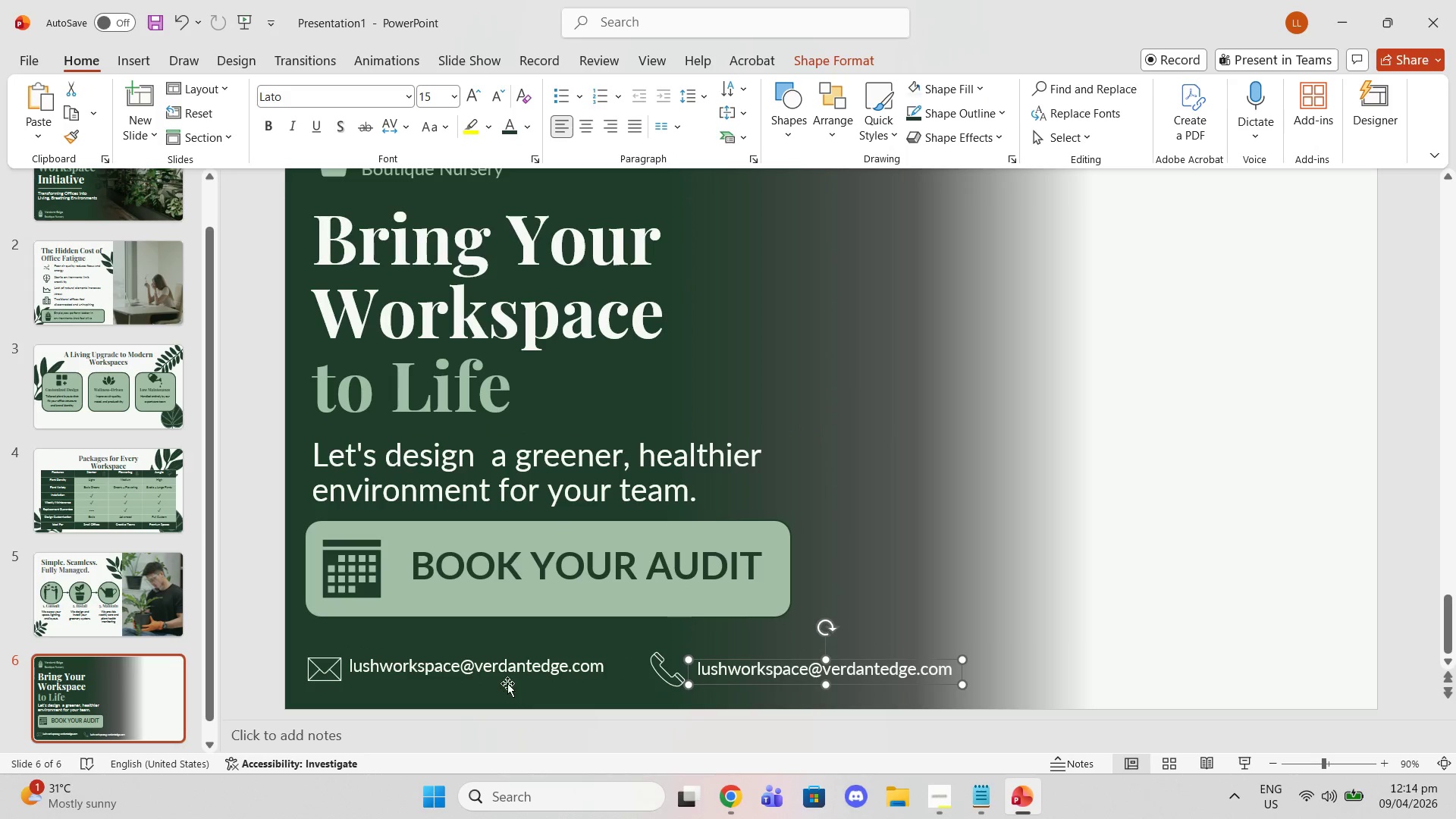 
left_click([492, 673])
 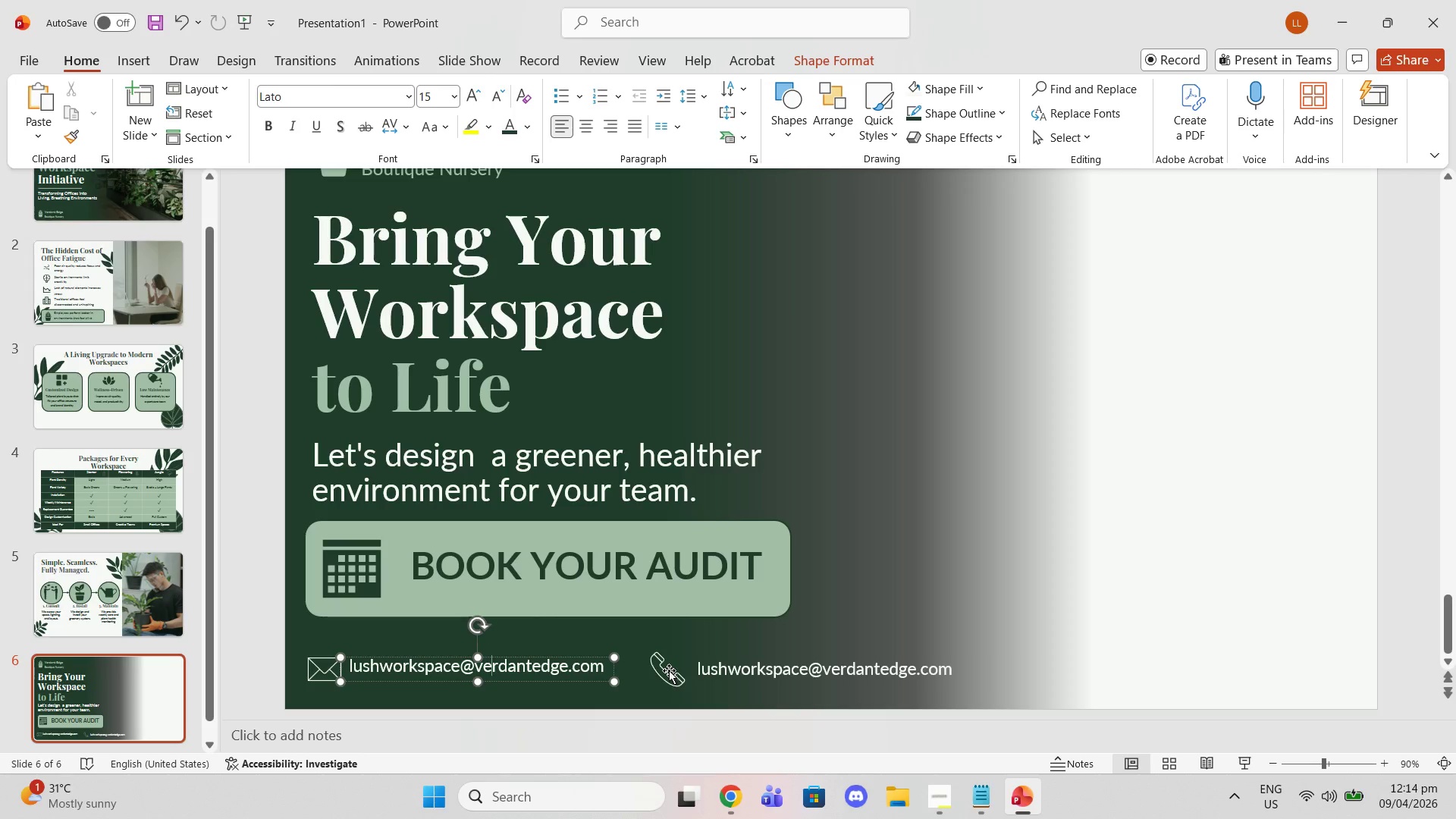 
left_click([647, 673])
 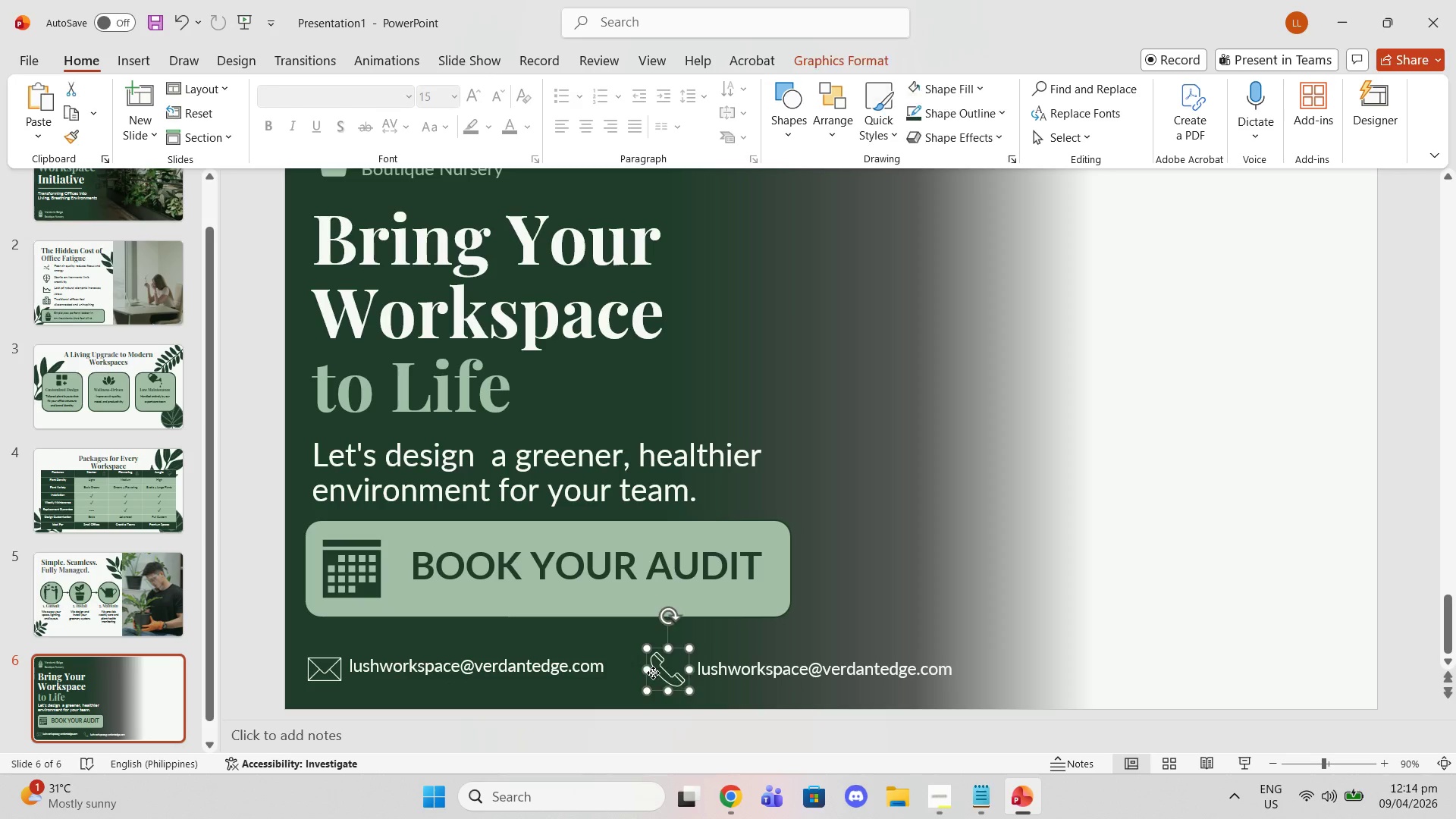 
left_click([653, 673])
 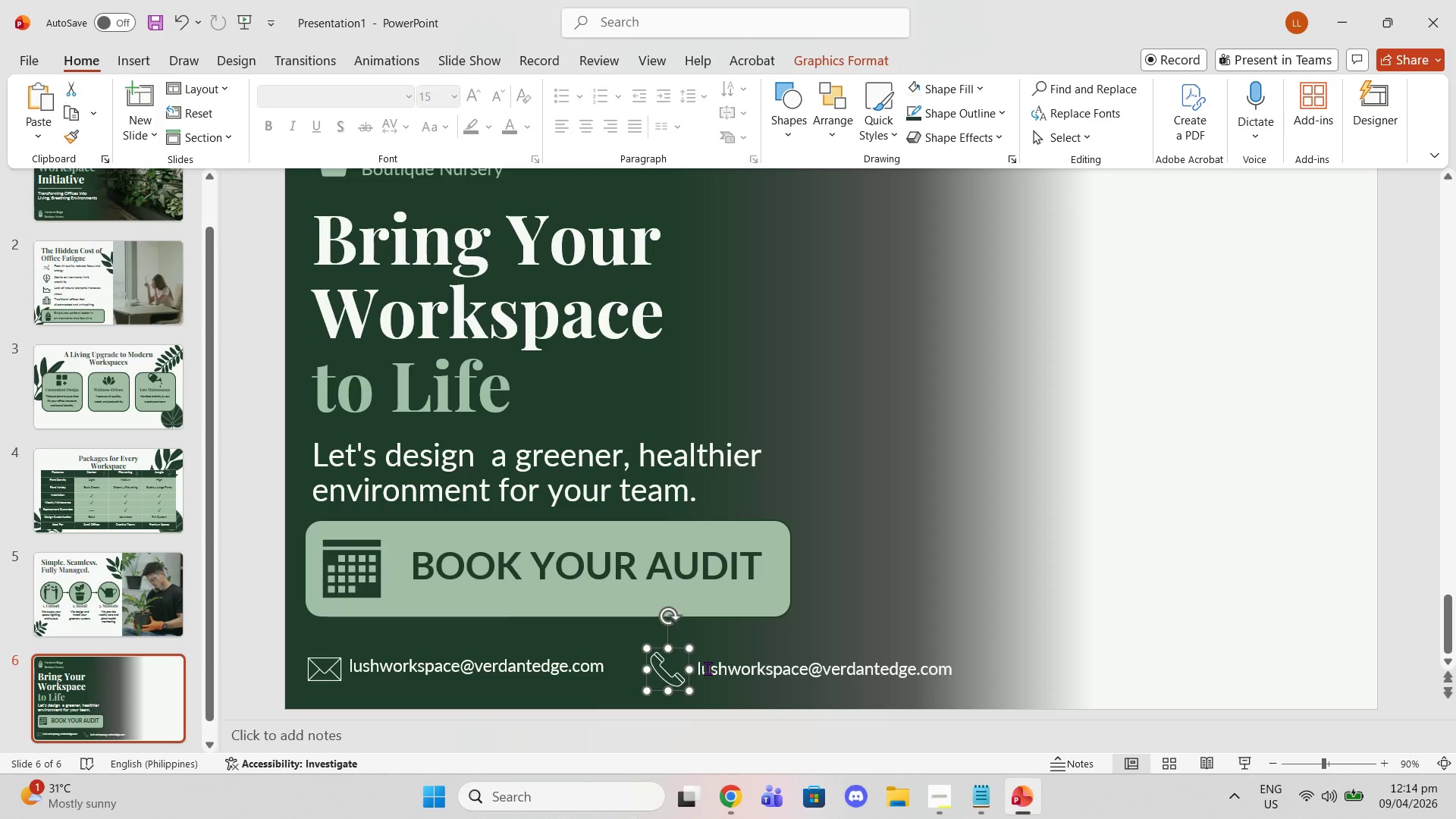 
left_click([708, 668])
 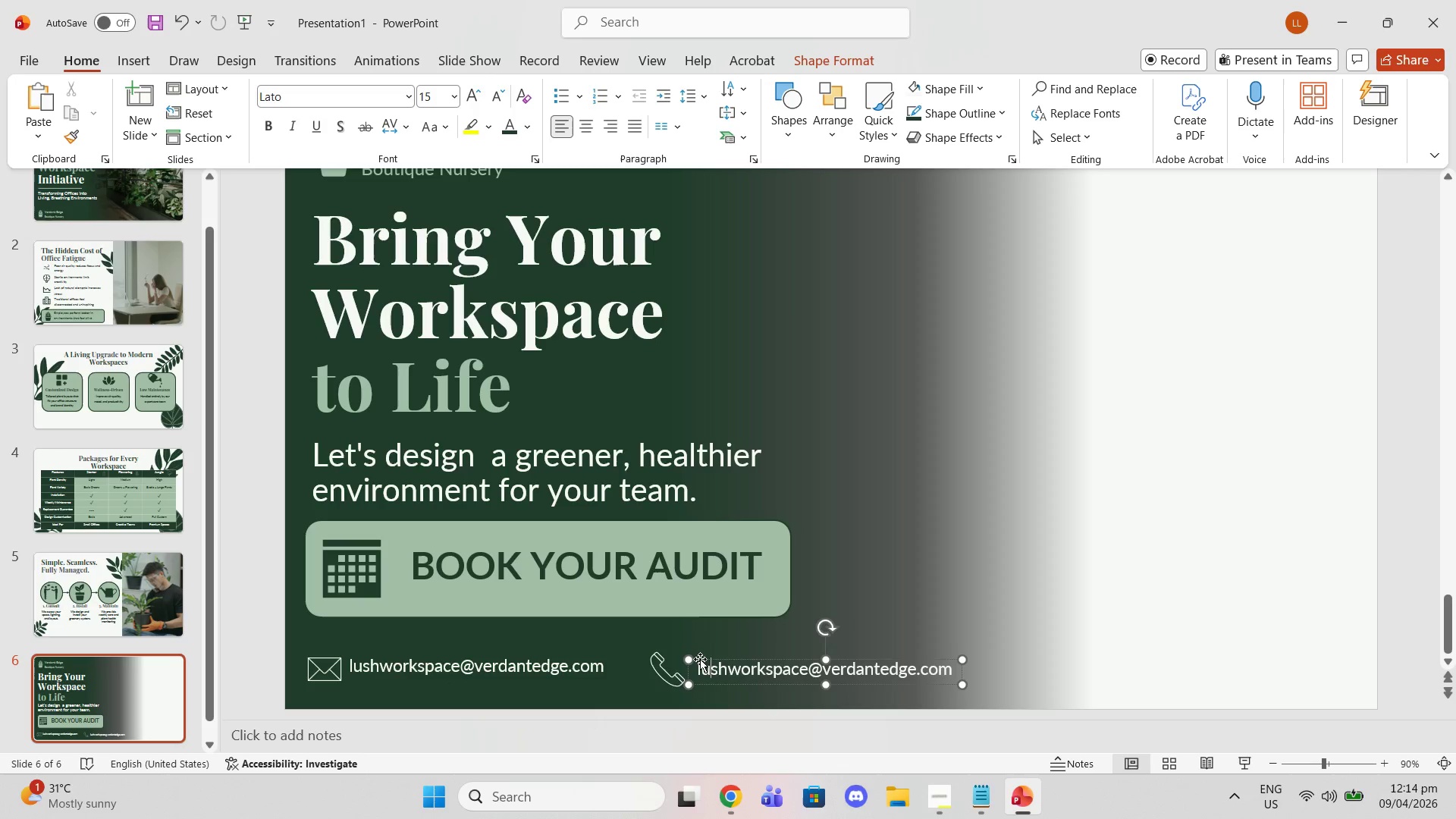 
left_click_drag(start_coordinate=[700, 659], to_coordinate=[698, 655])
 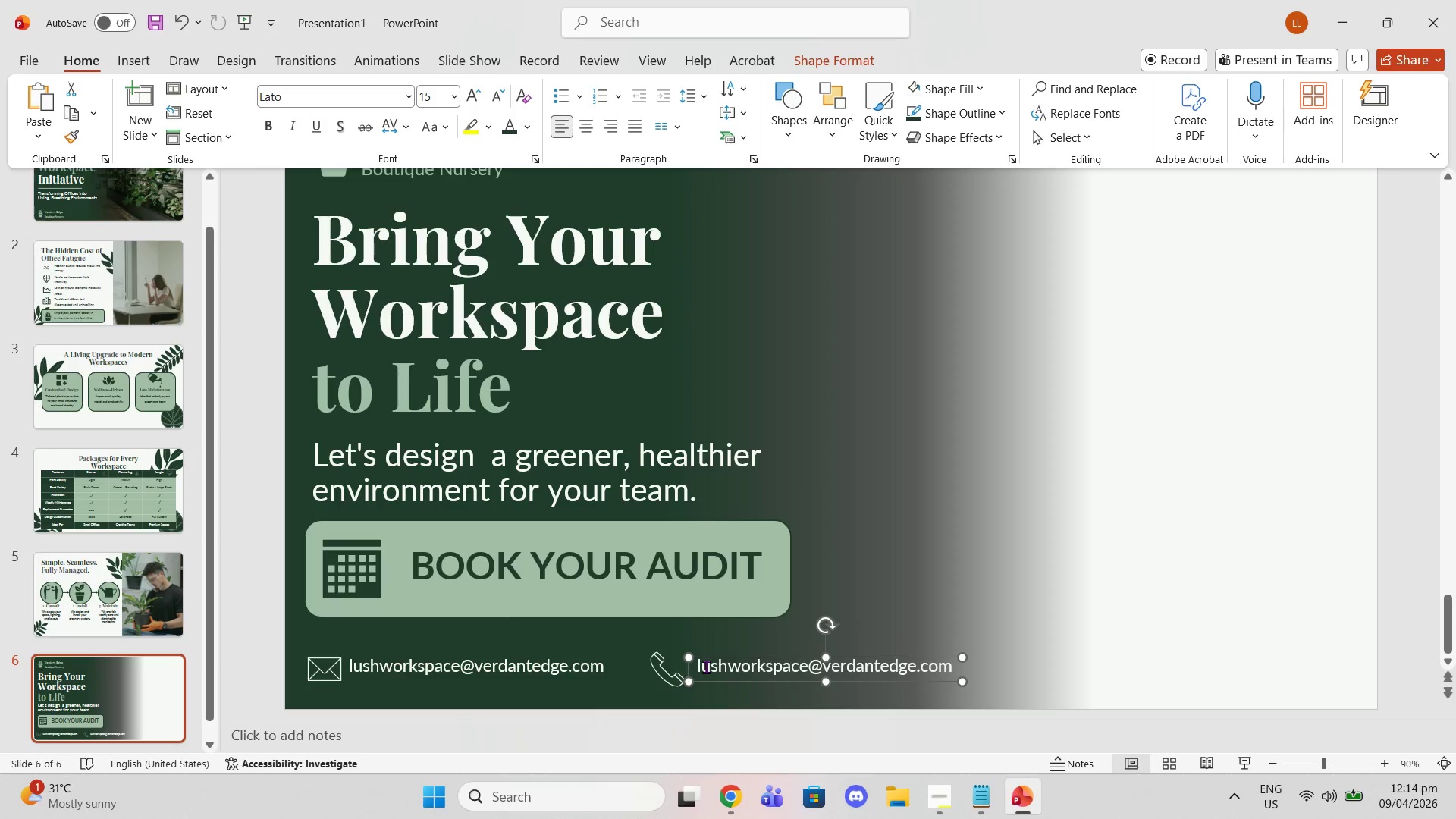 
double_click([706, 667])
 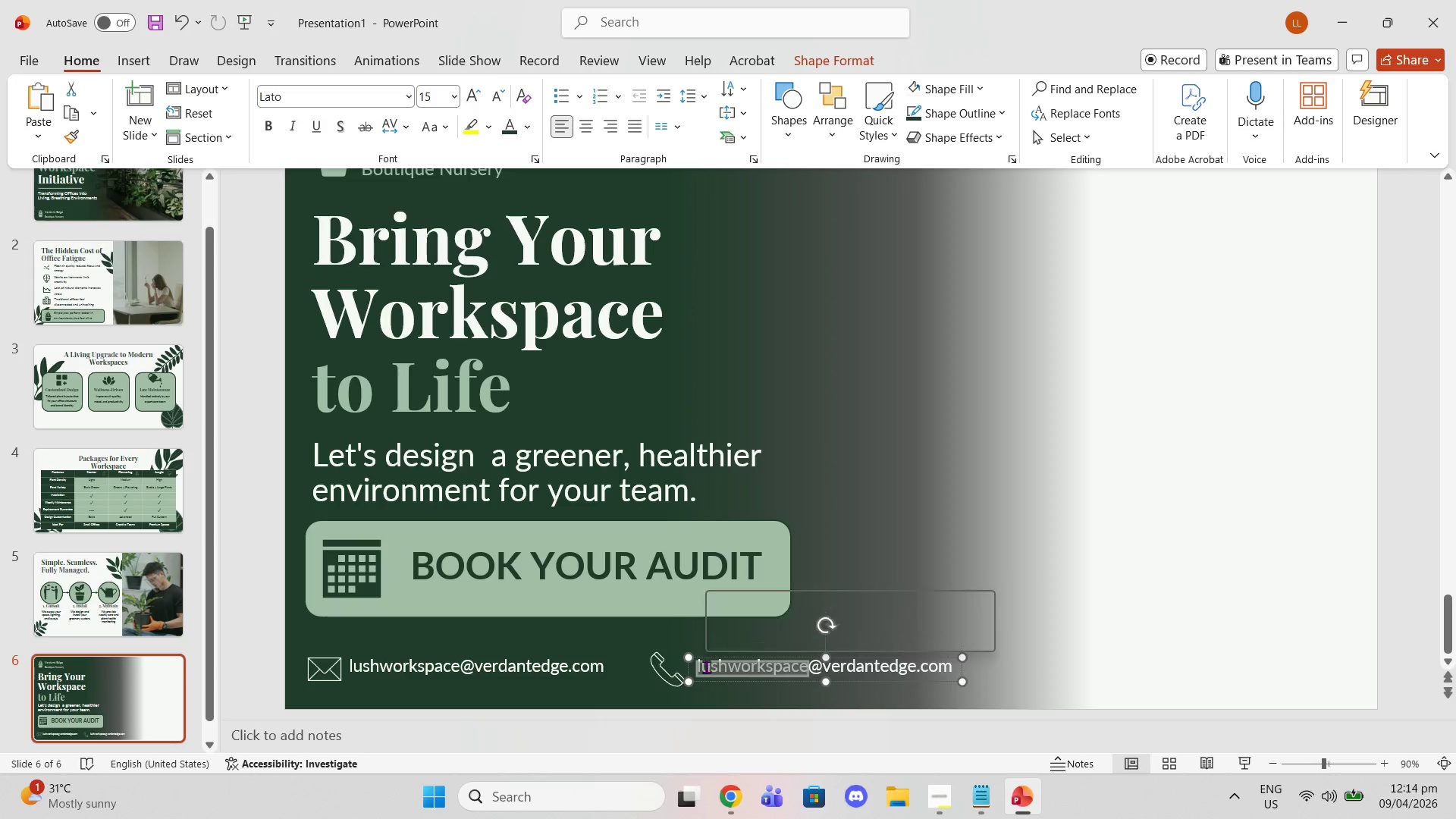 
triple_click([706, 667])
 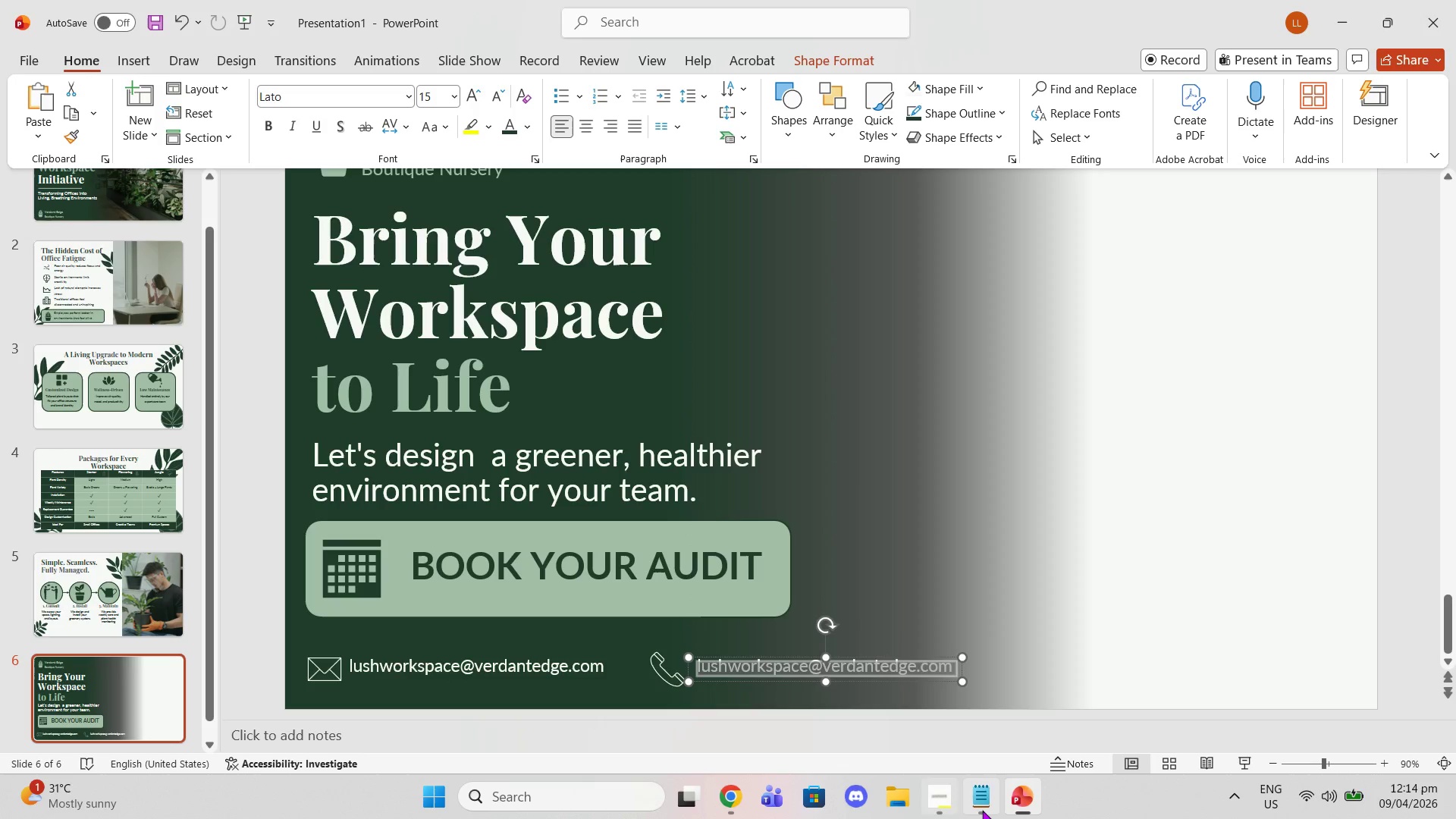 
left_click([983, 810])
 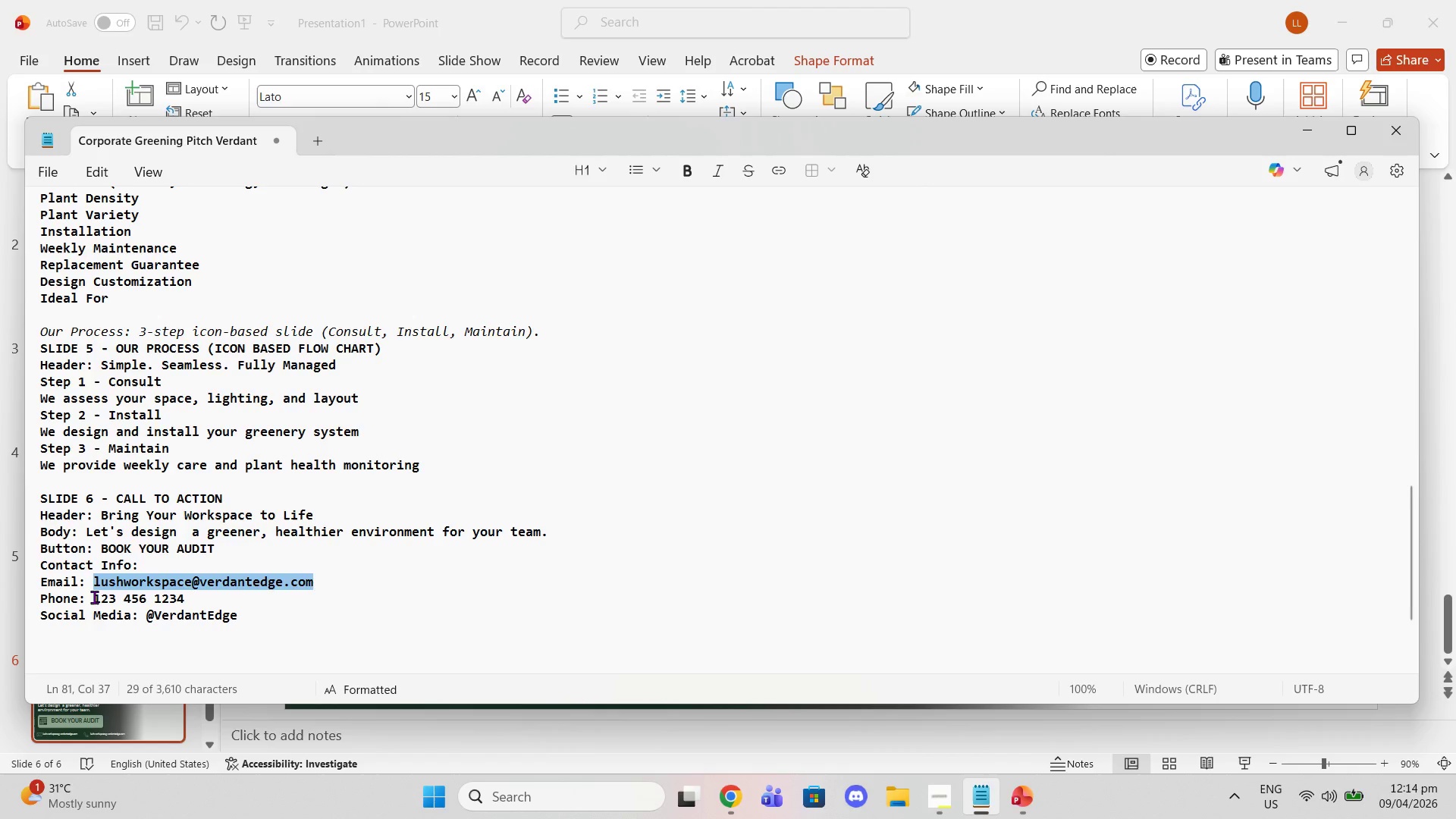 
left_click_drag(start_coordinate=[94, 597], to_coordinate=[180, 597])
 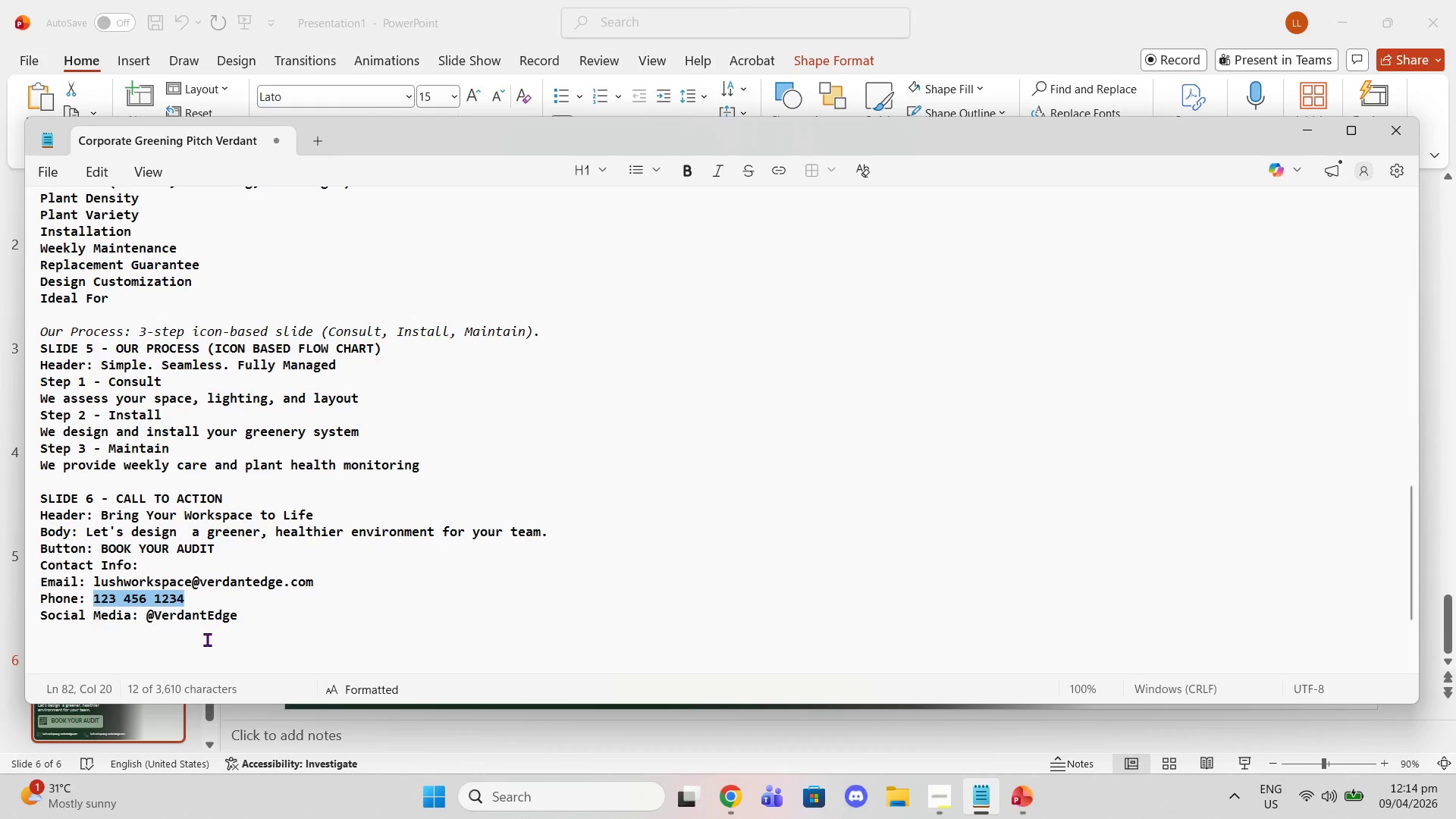 
key(Control+C)
 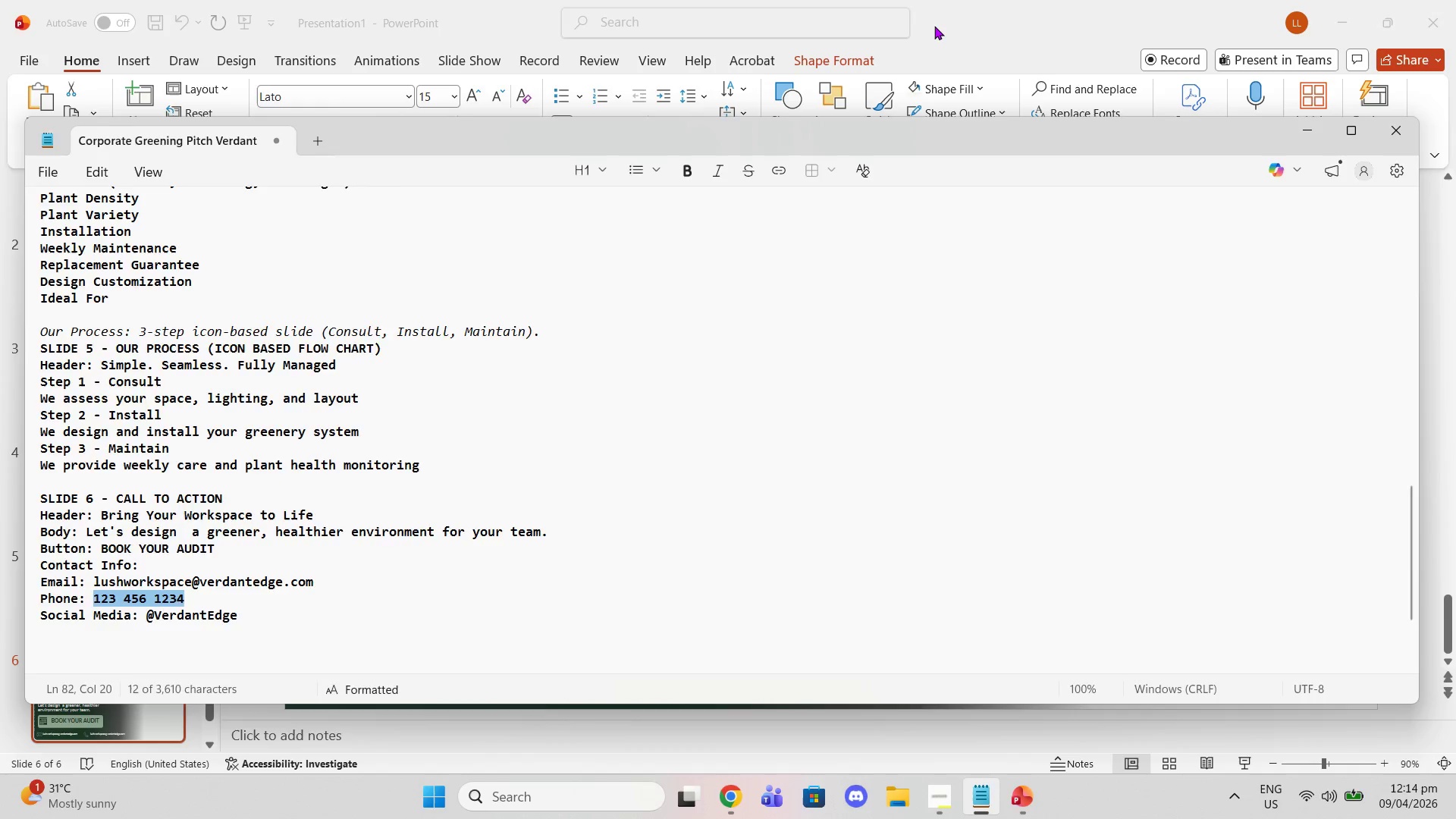 
left_click([937, 25])
 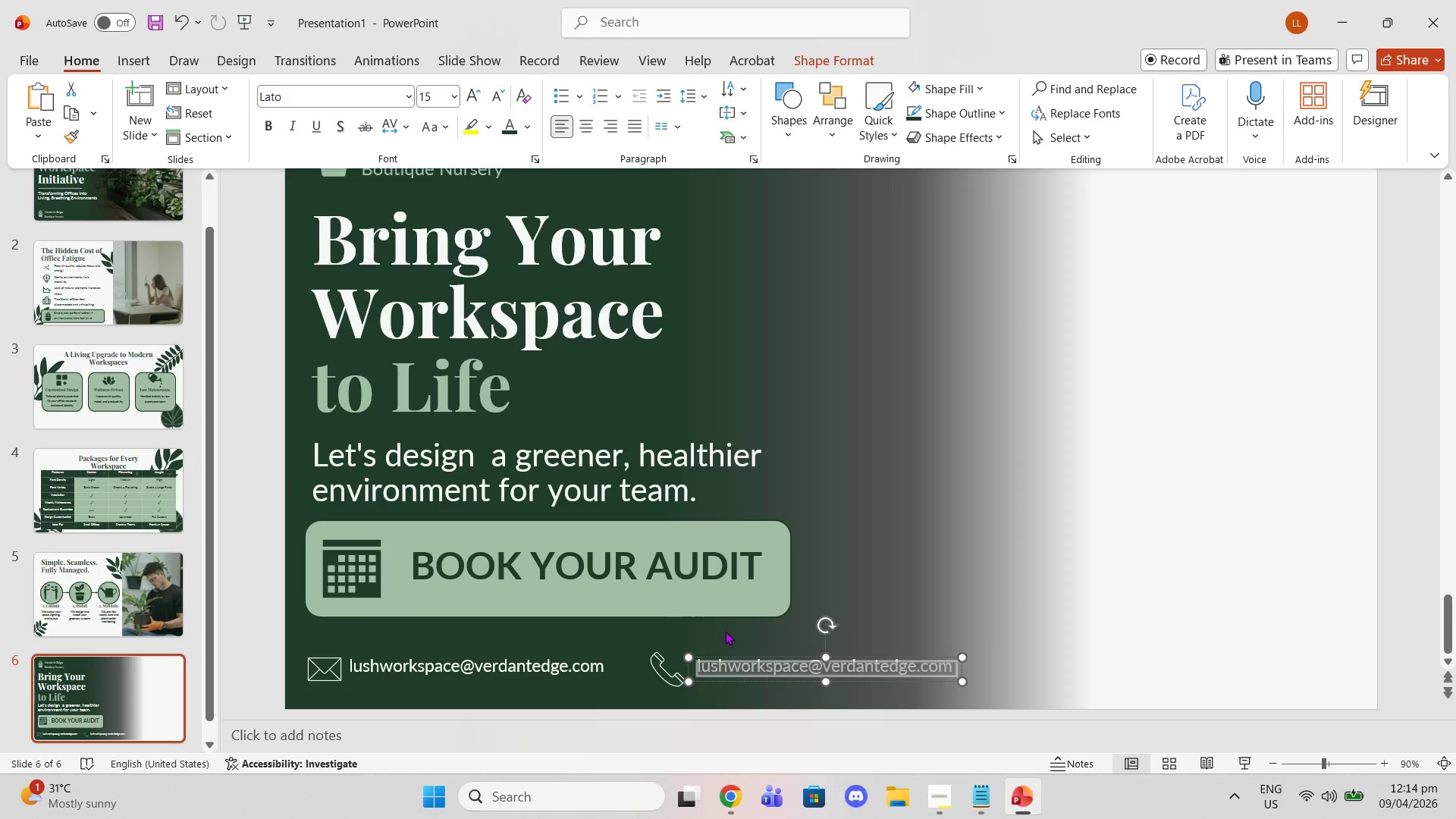 
key(Control+V)
 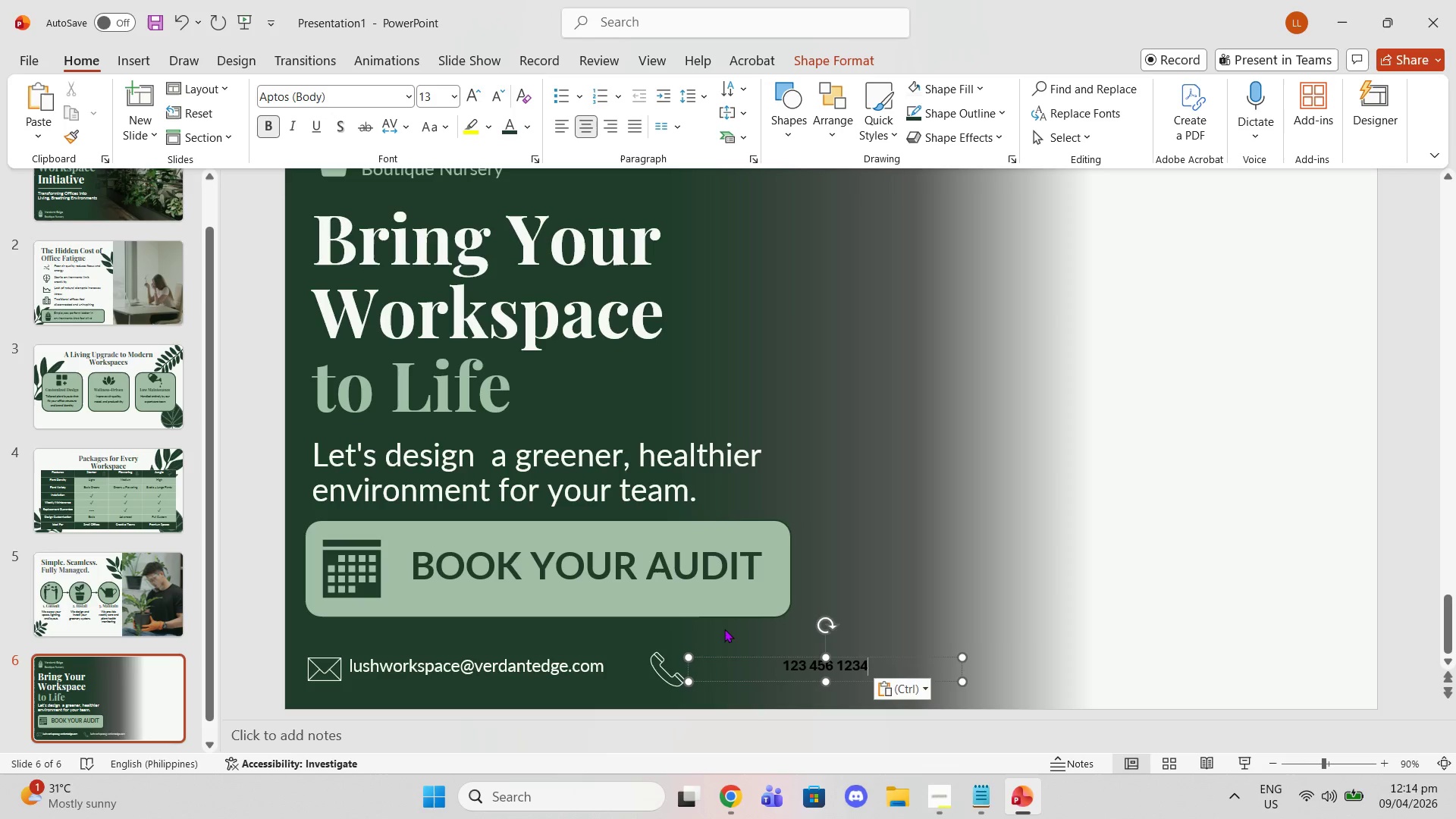 
key(Control+ControlLeft)
 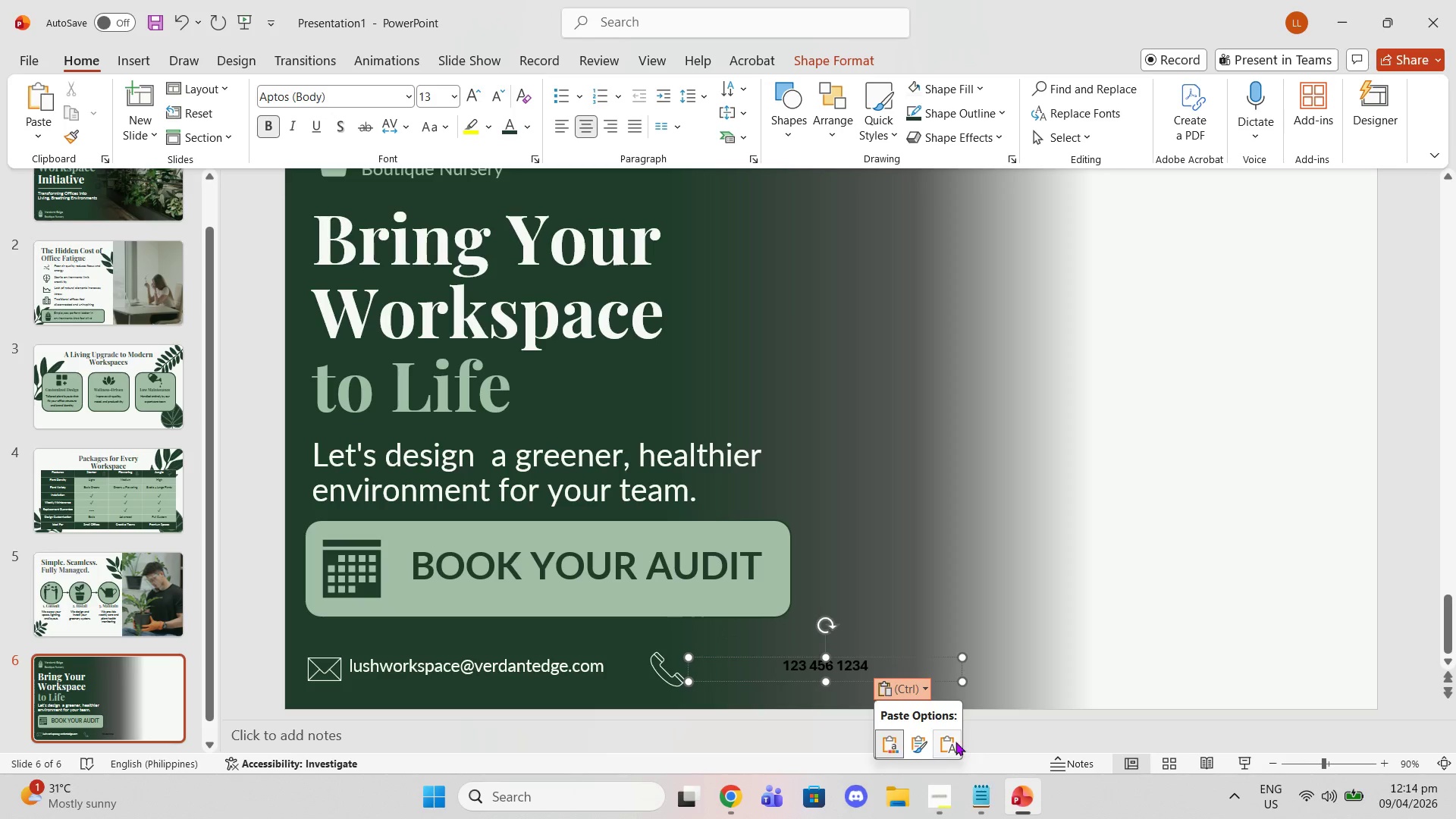 
left_click([952, 742])
 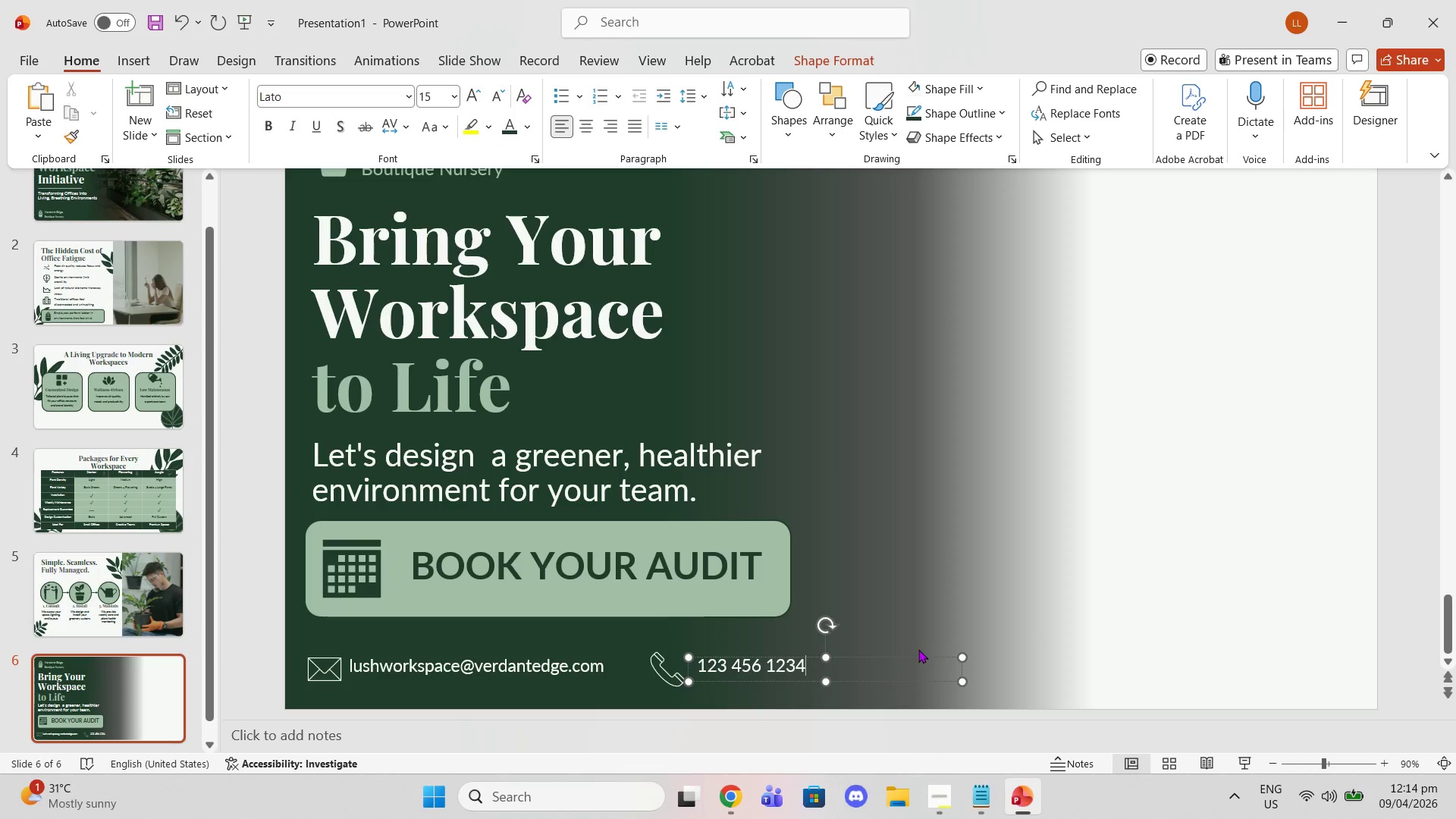 
left_click([974, 618])
 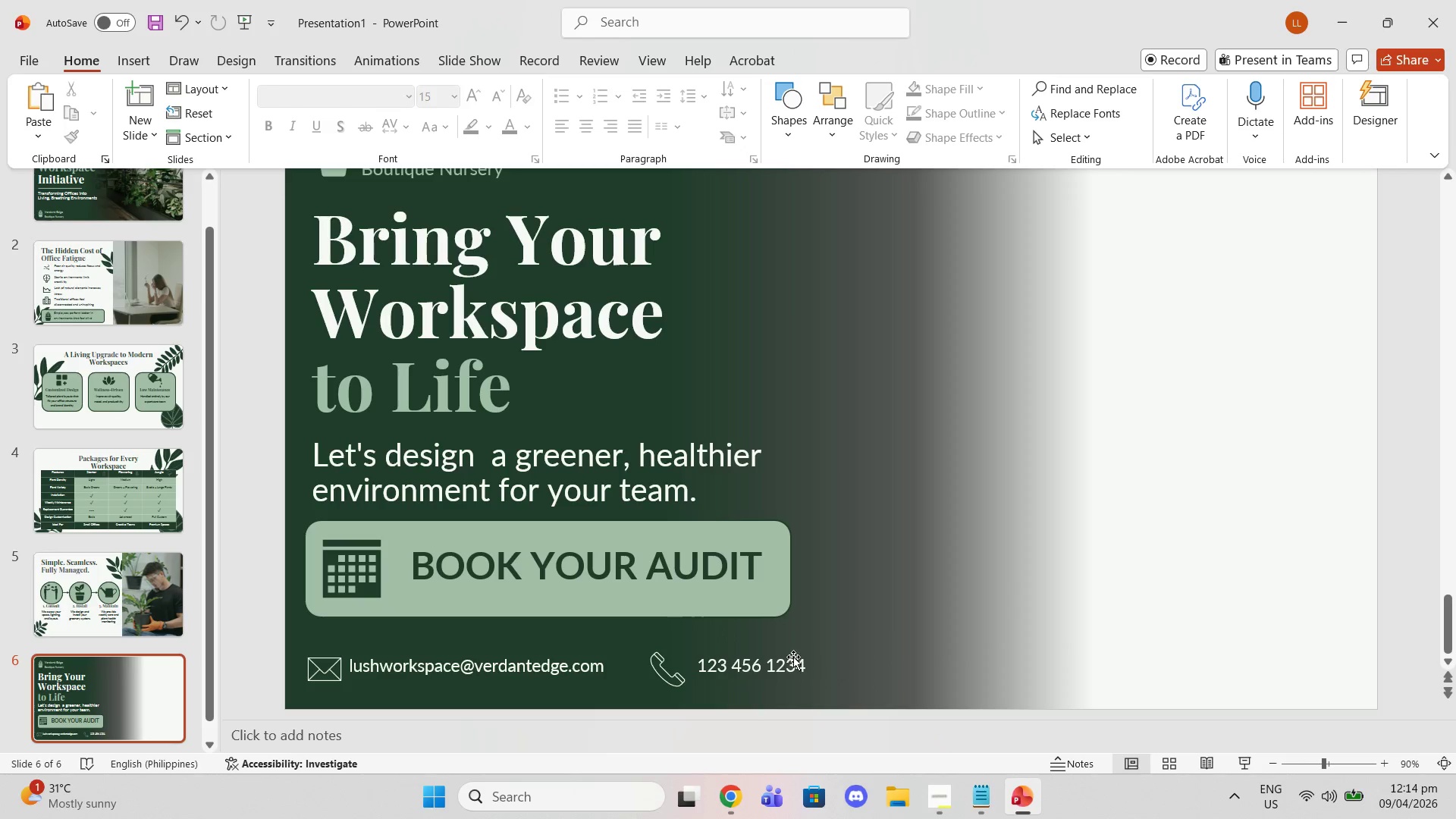 
left_click([745, 667])
 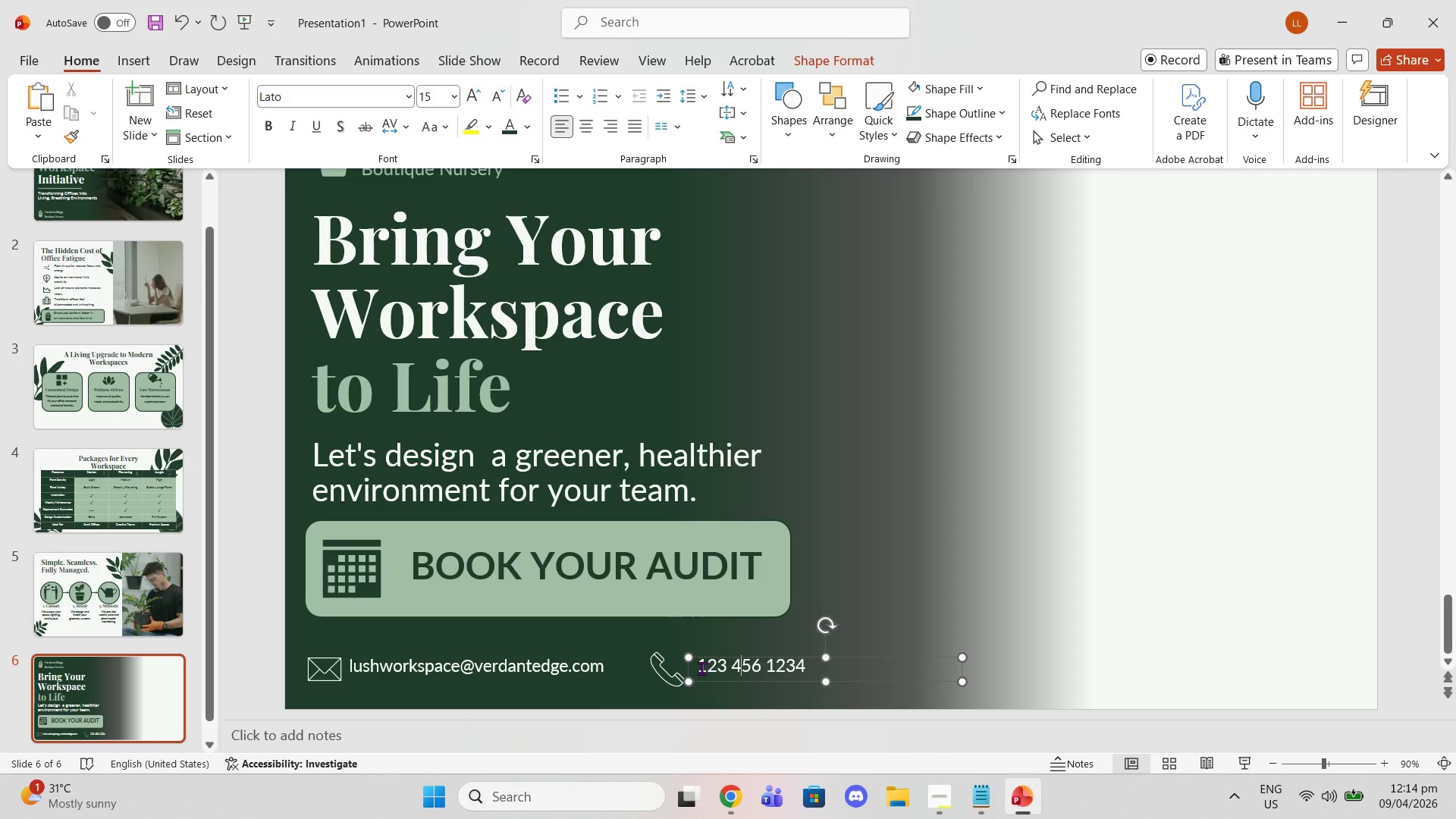 
left_click([701, 668])
 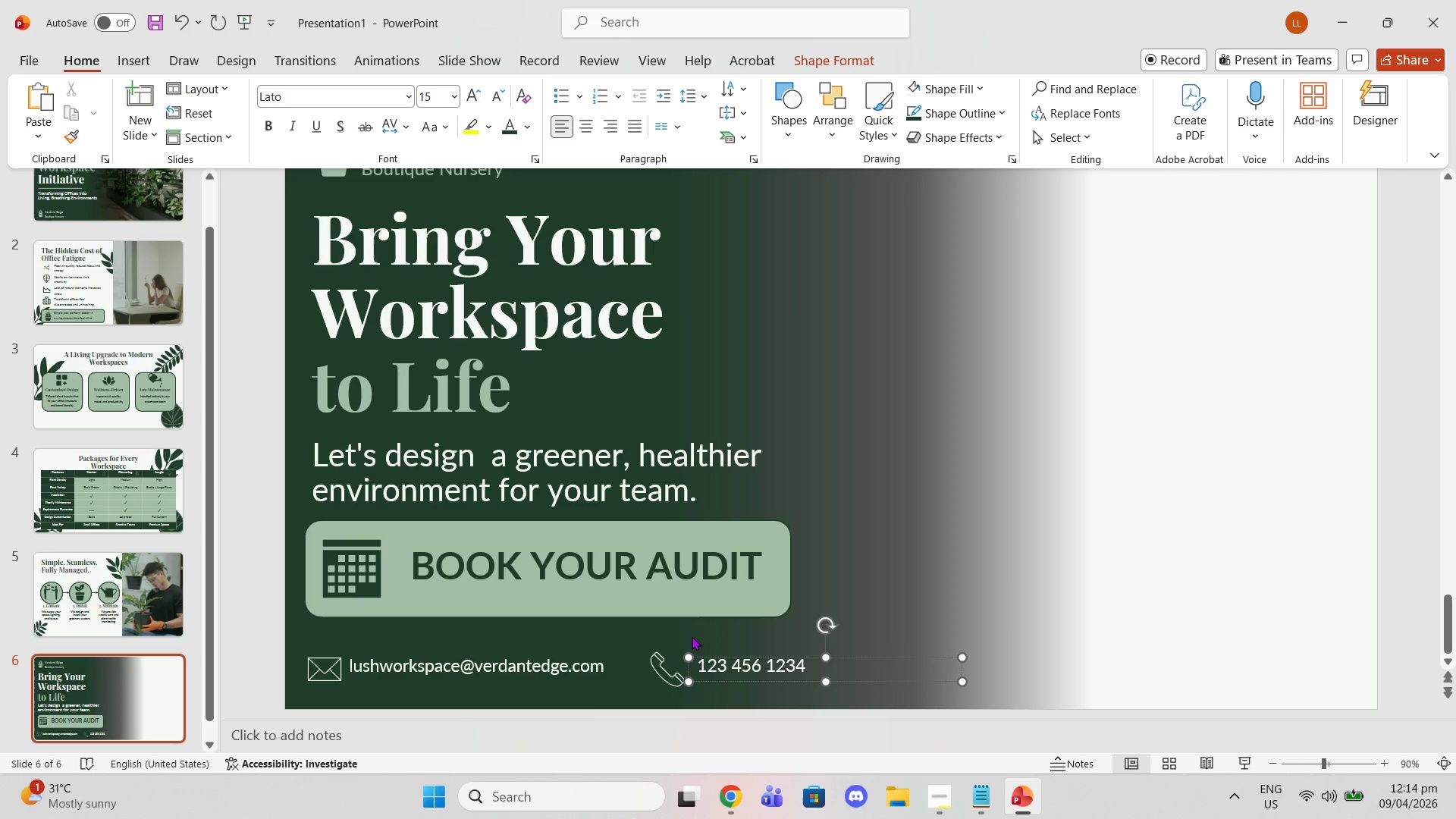 
left_click([1046, 622])
 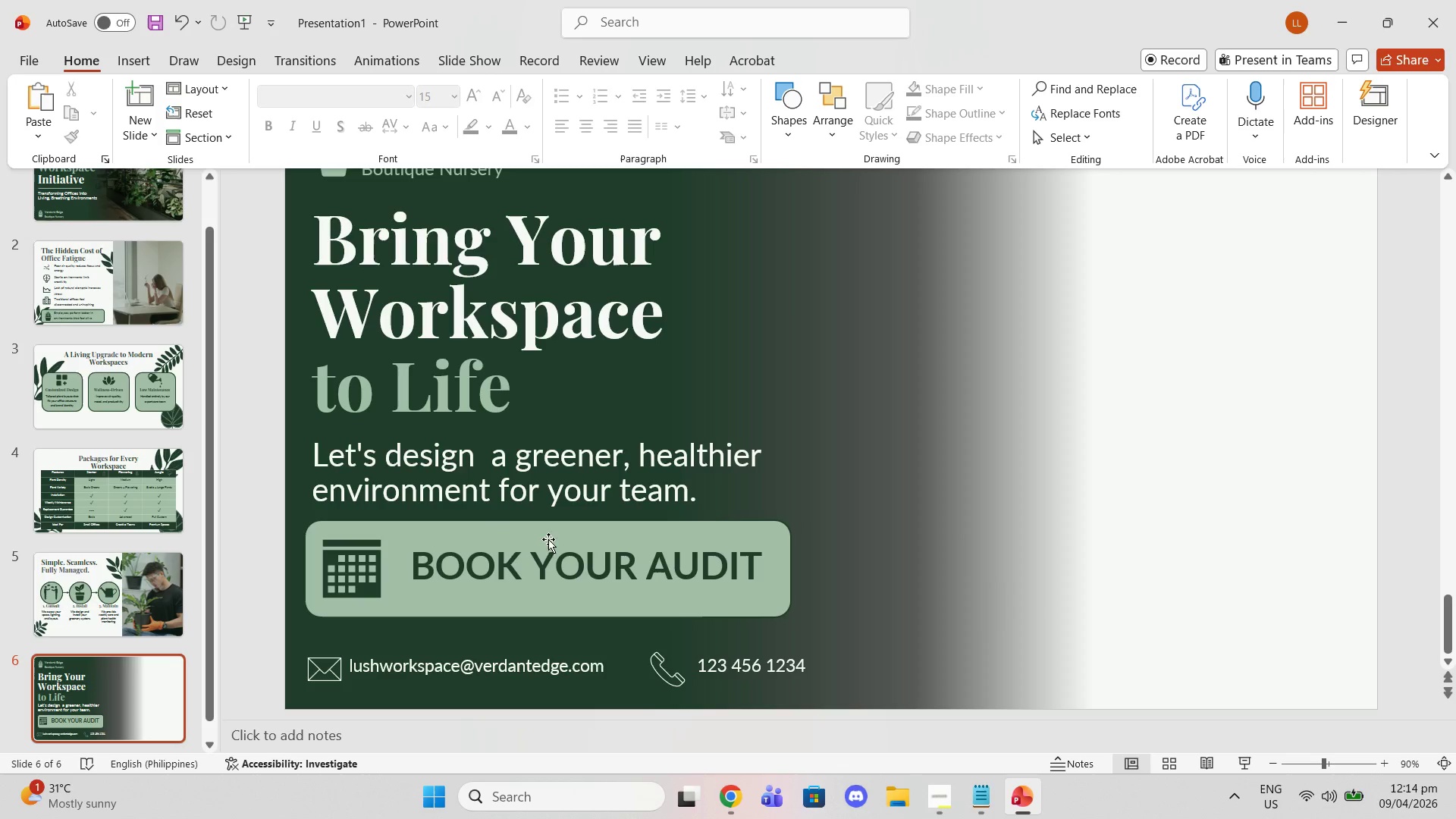 
wait(6.31)
 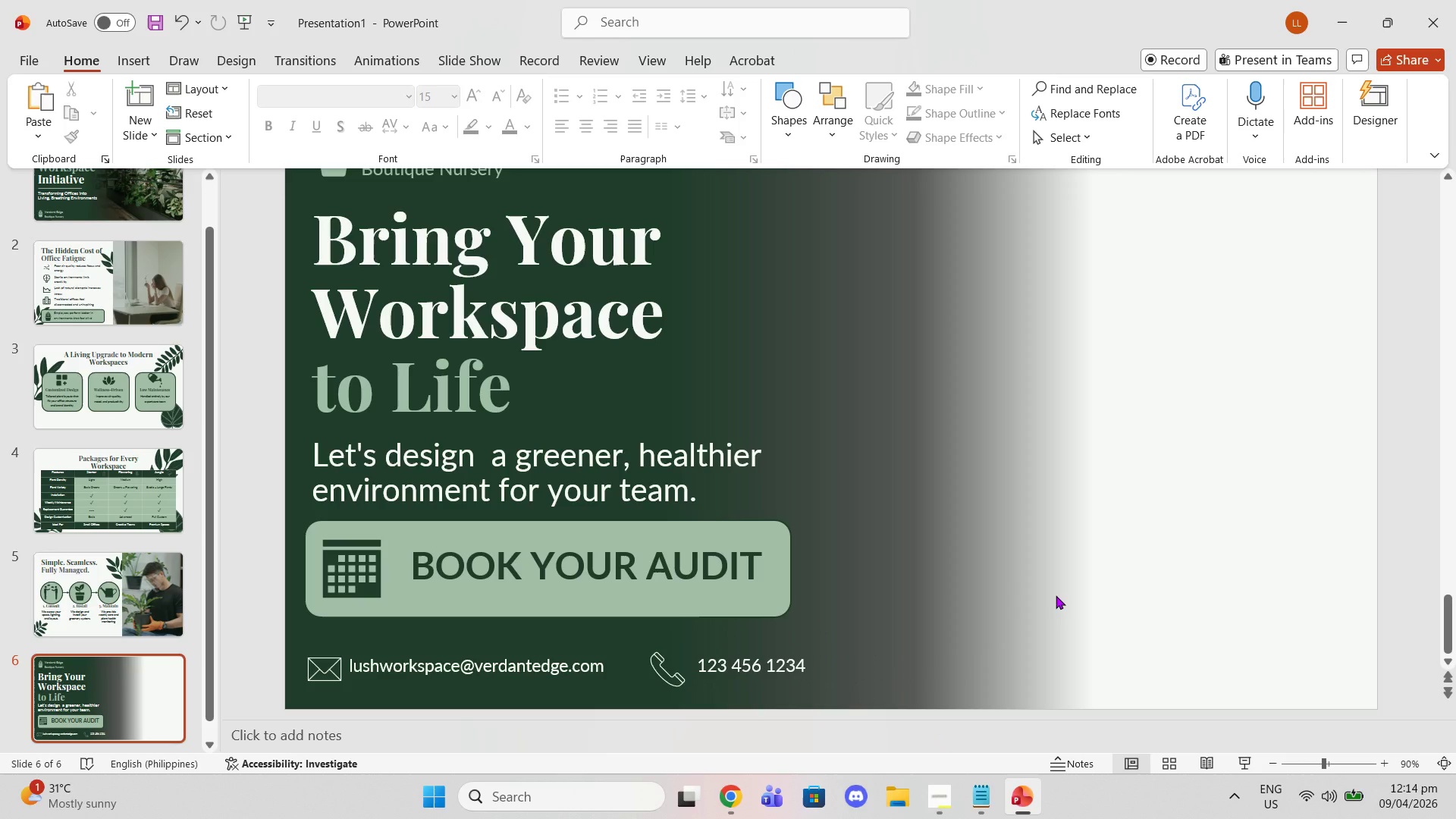 
left_click([544, 103])
 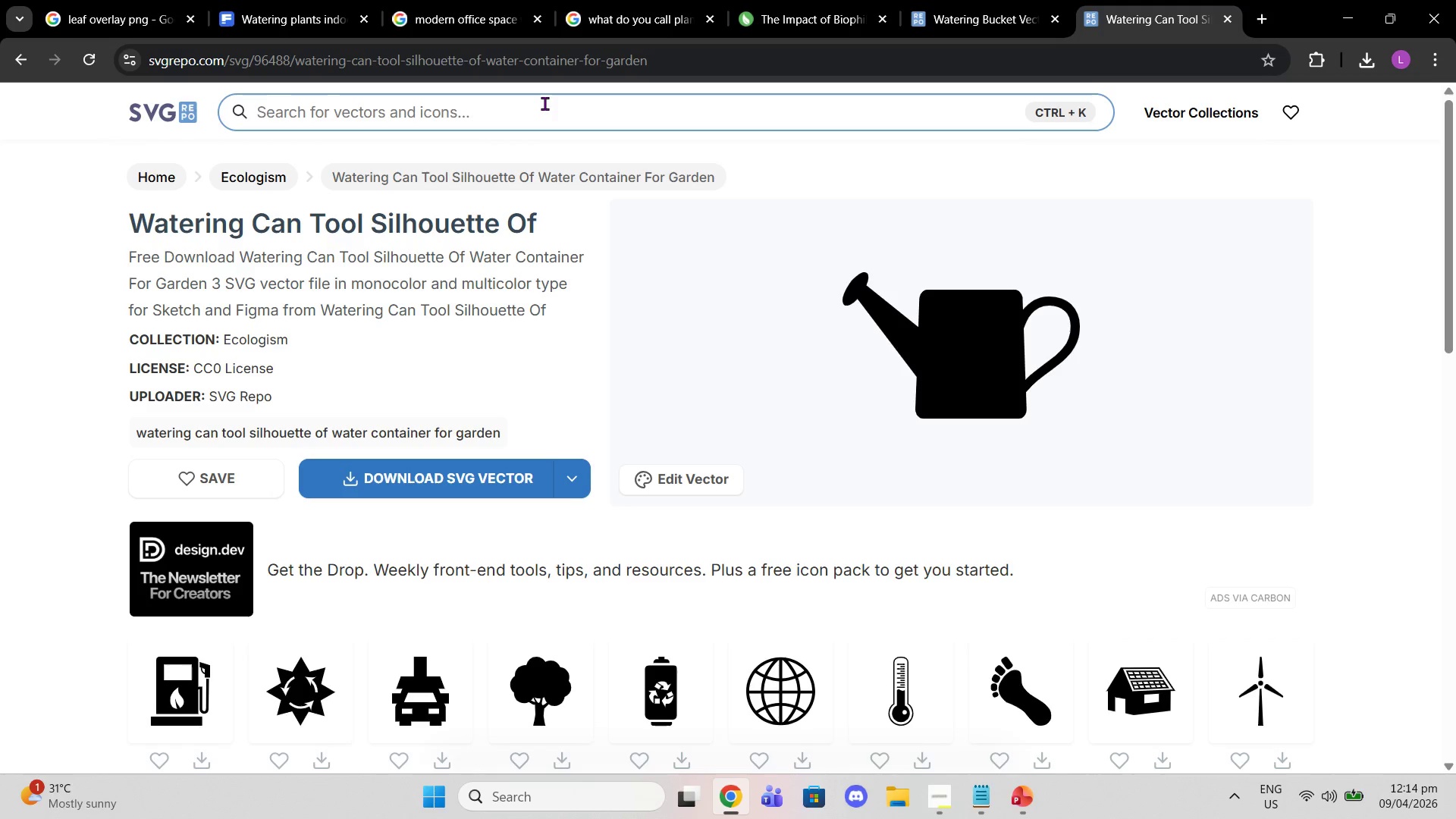 
type(instagram)
 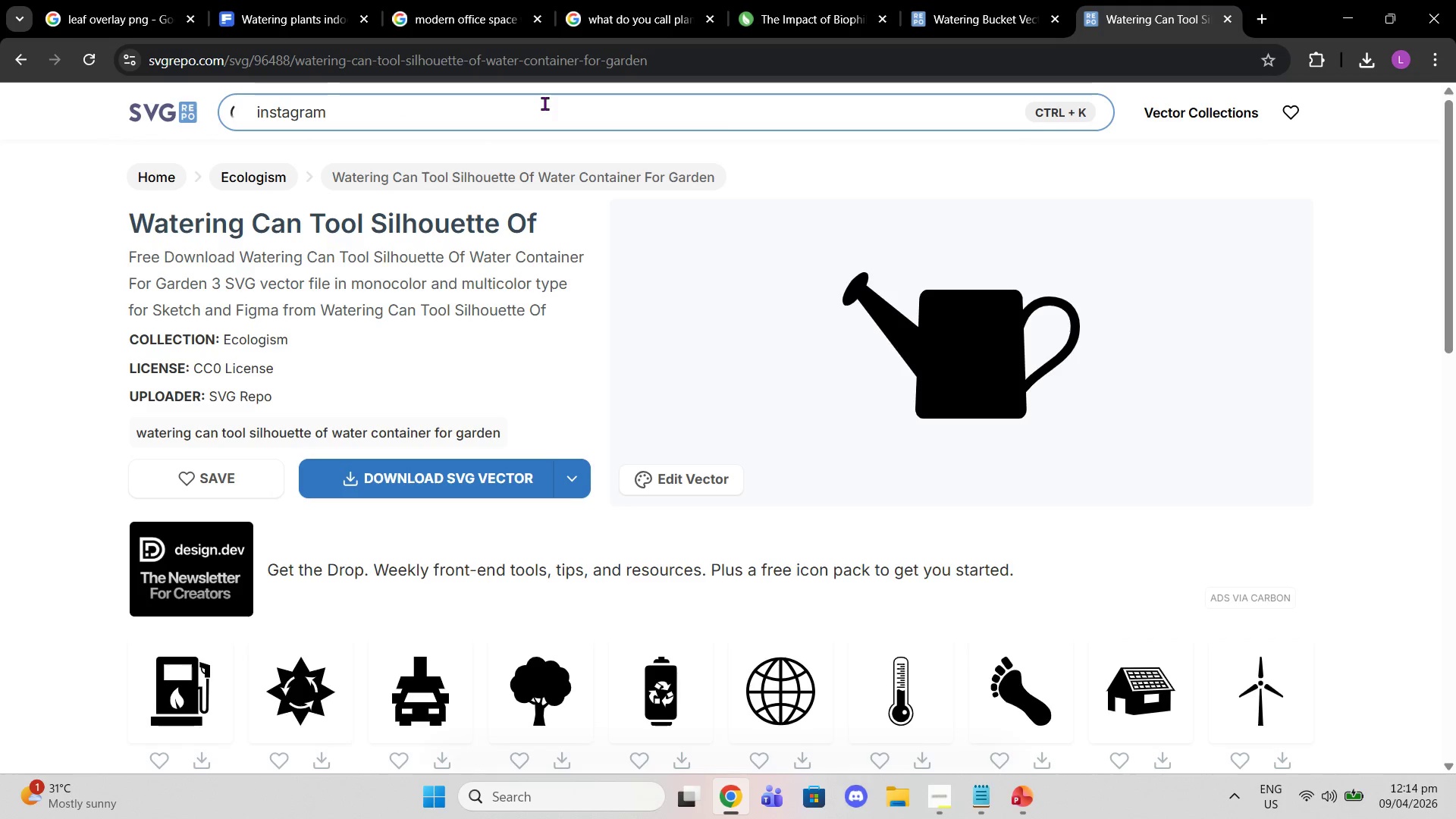 
key(Enter)
 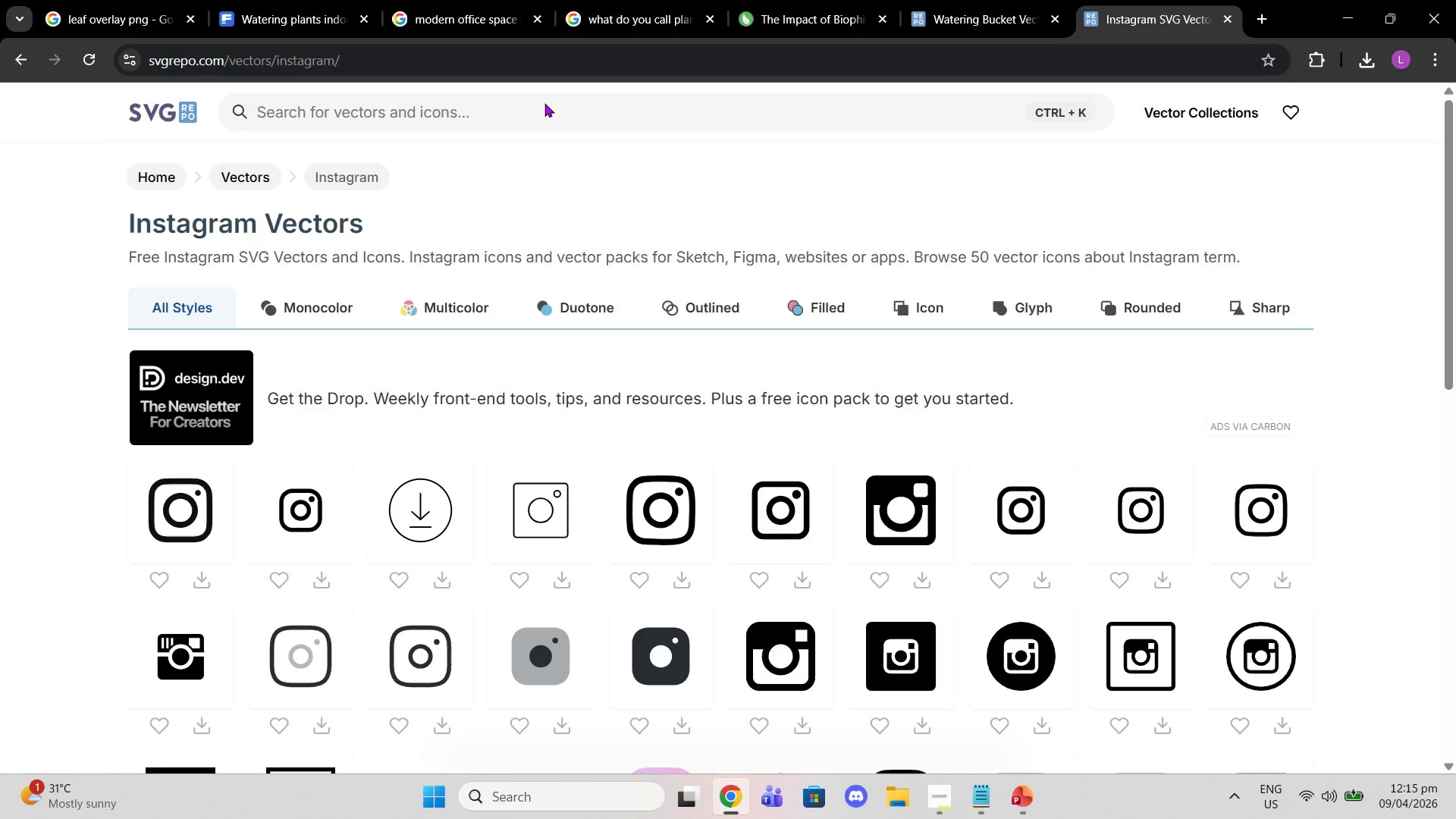 
wait(22.39)
 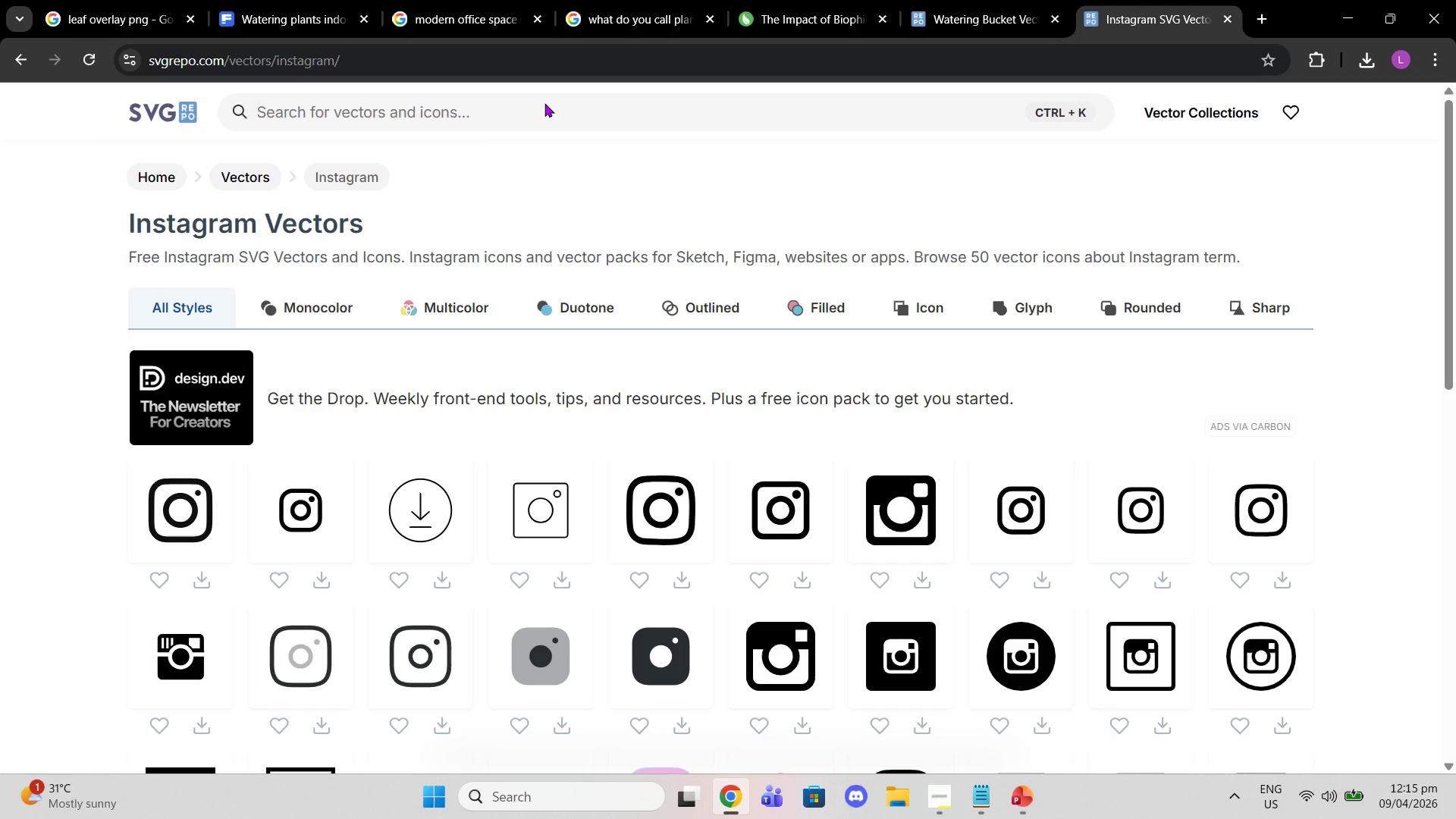 
left_click([1036, 529])
 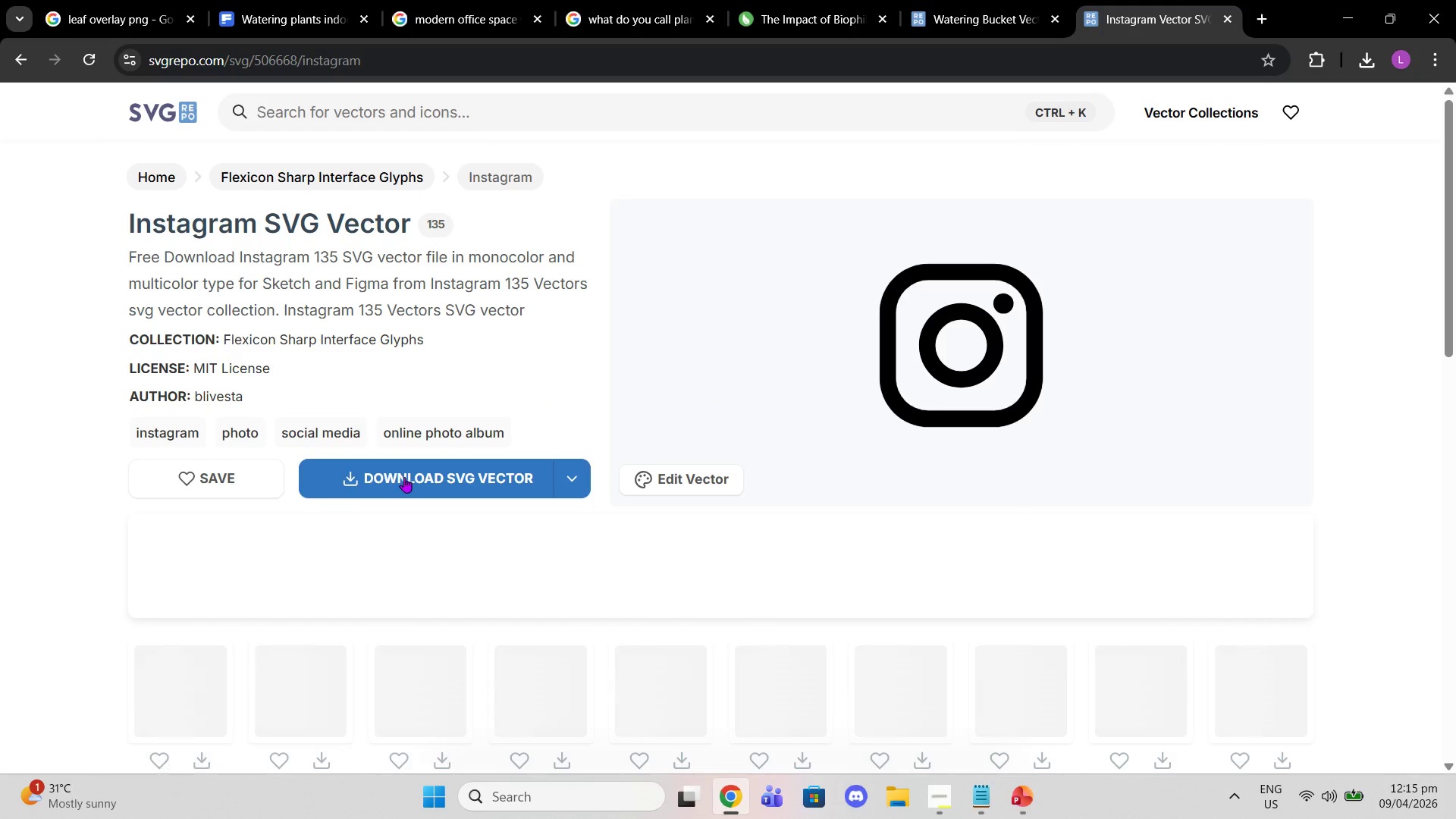 
left_click([410, 472])
 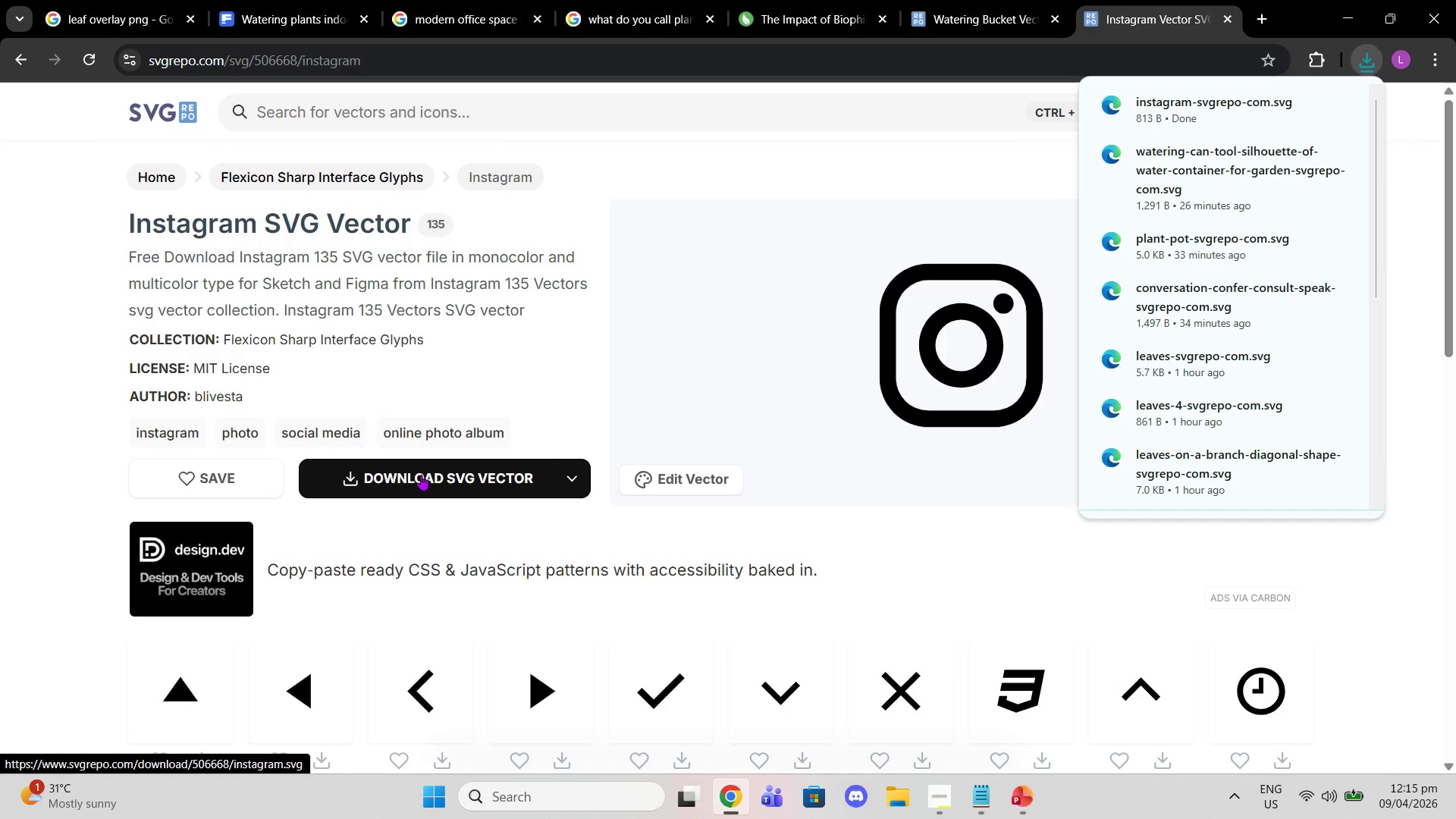 
wait(11.61)
 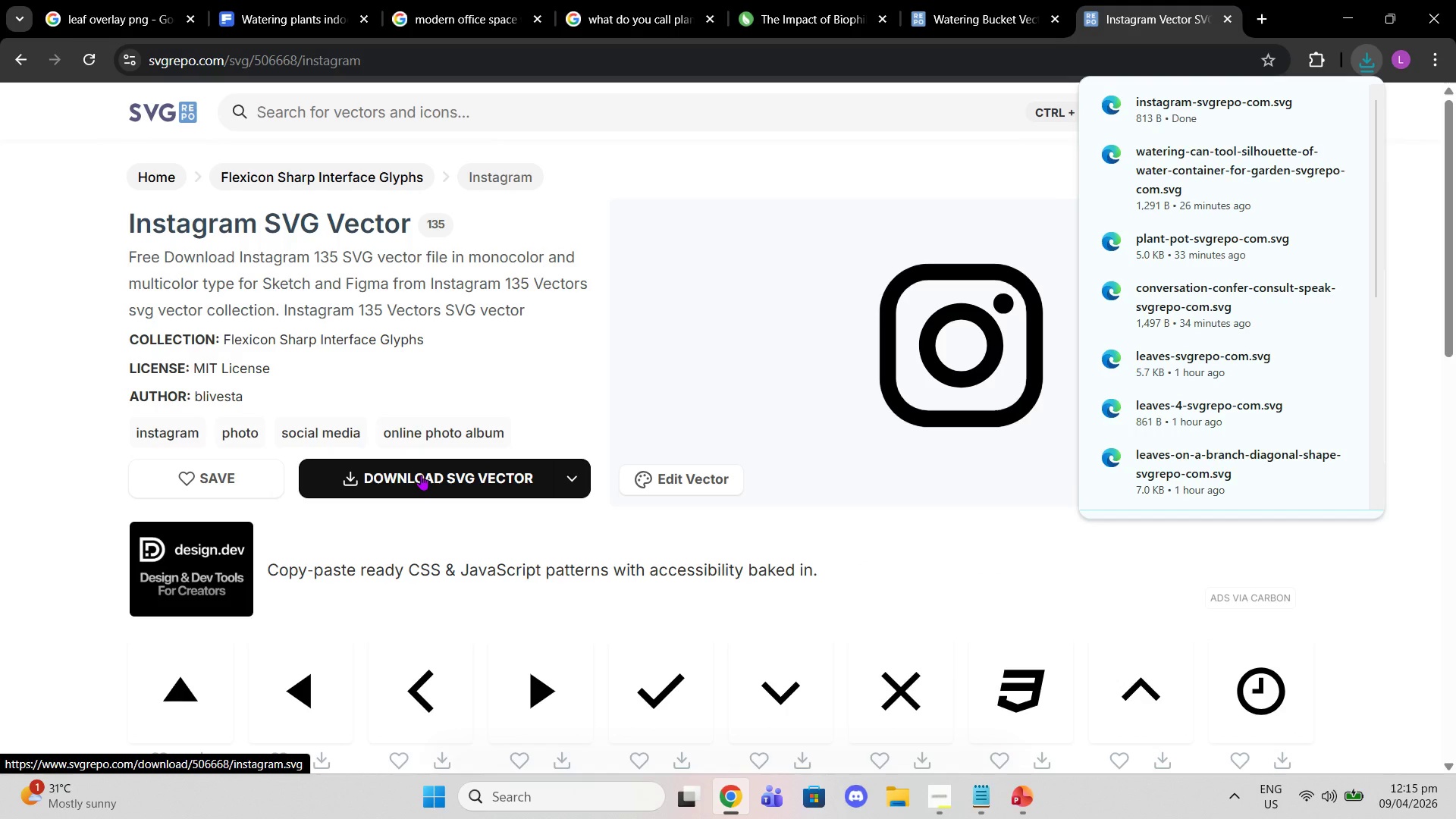 
left_click([109, 64])
 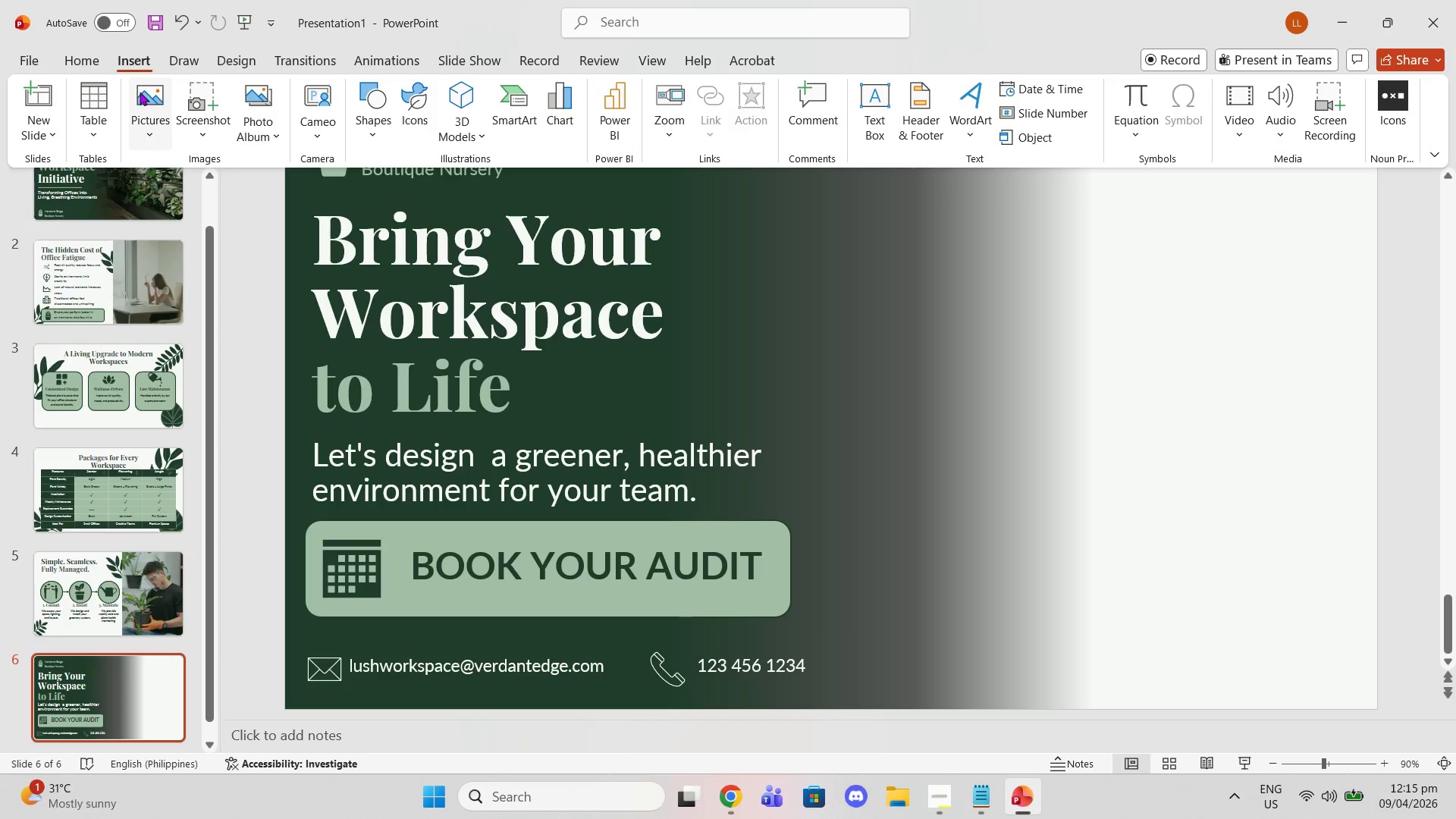 
left_click([140, 96])
 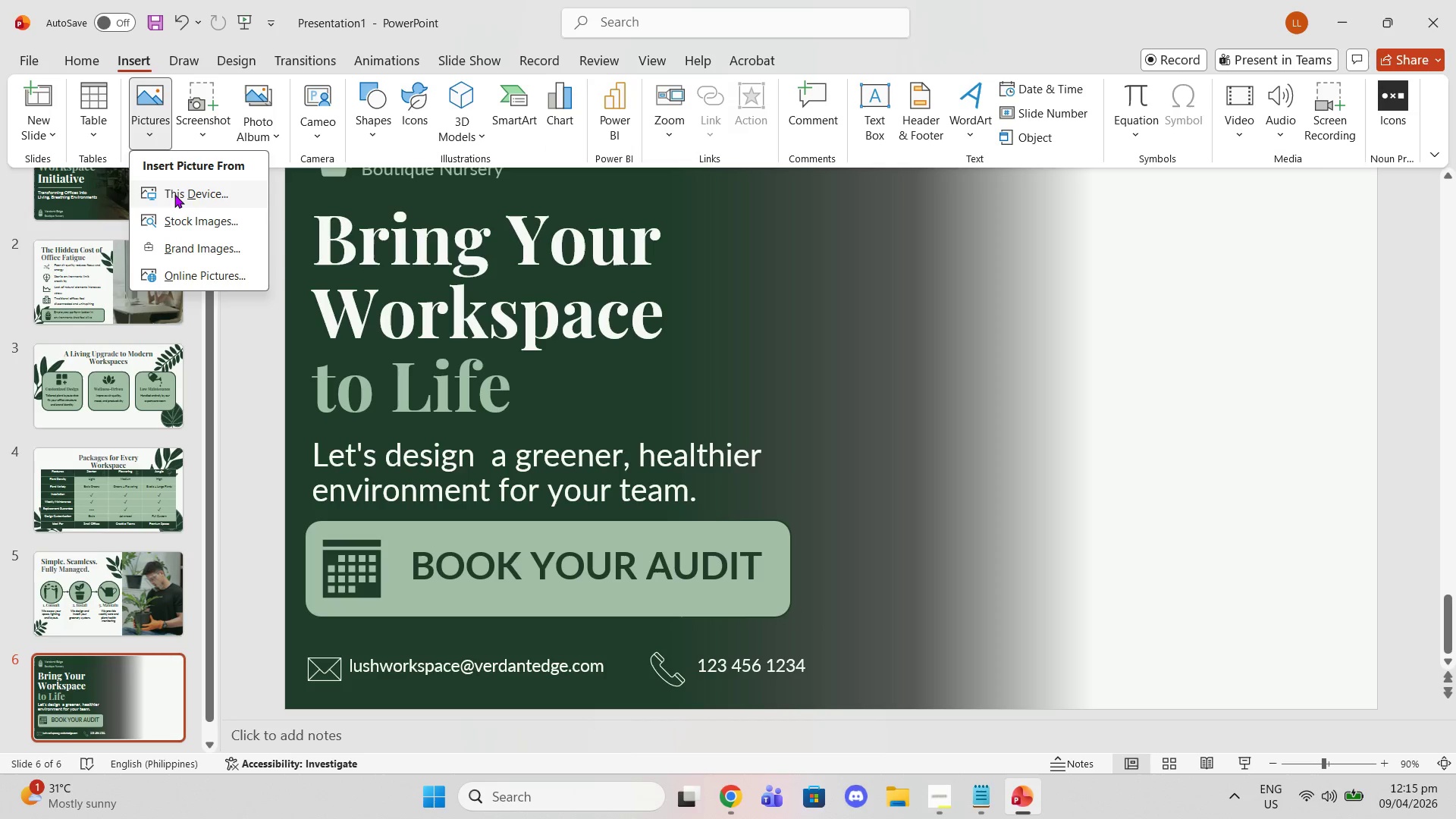 
left_click([174, 194])
 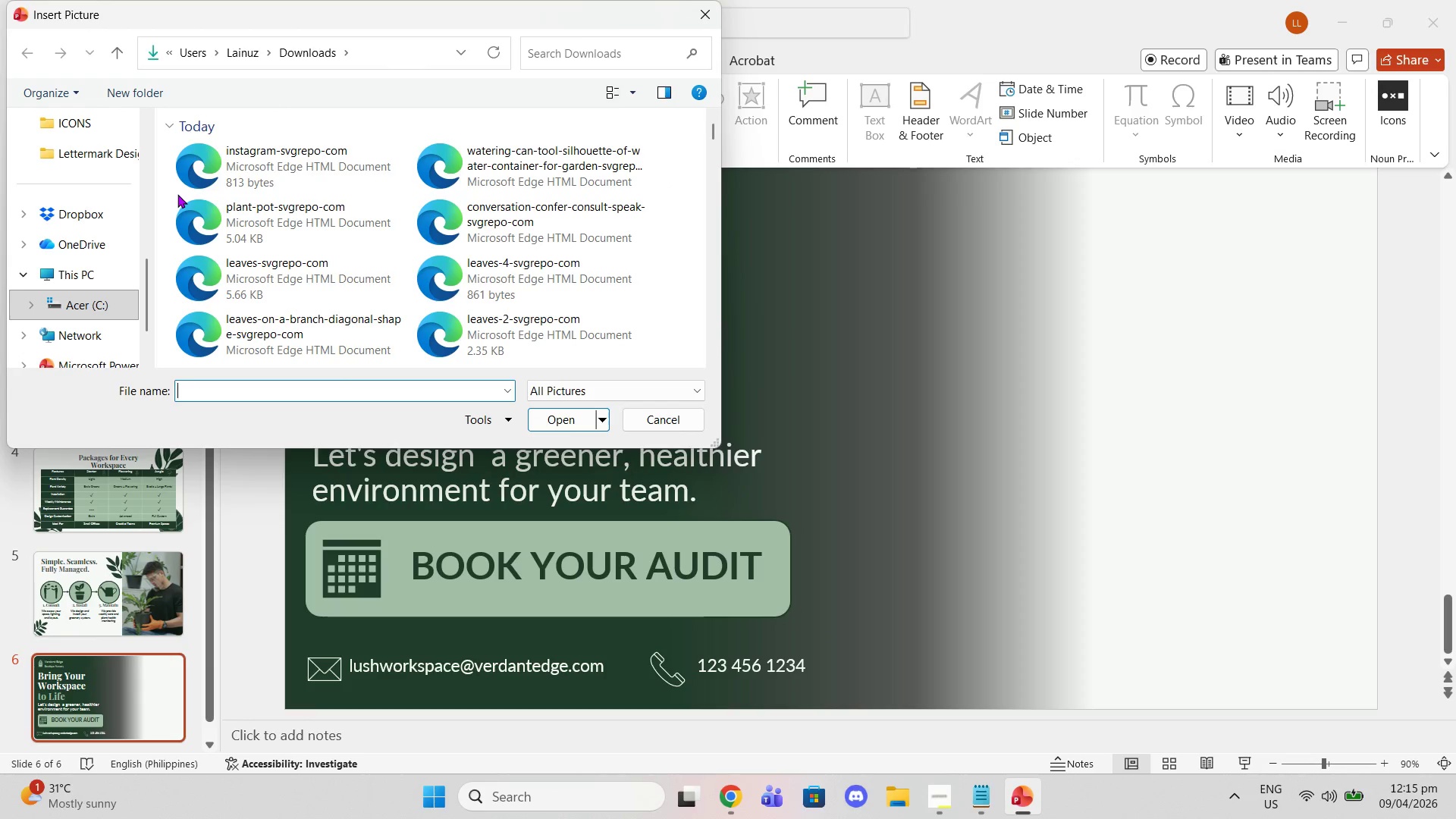 
wait(7.91)
 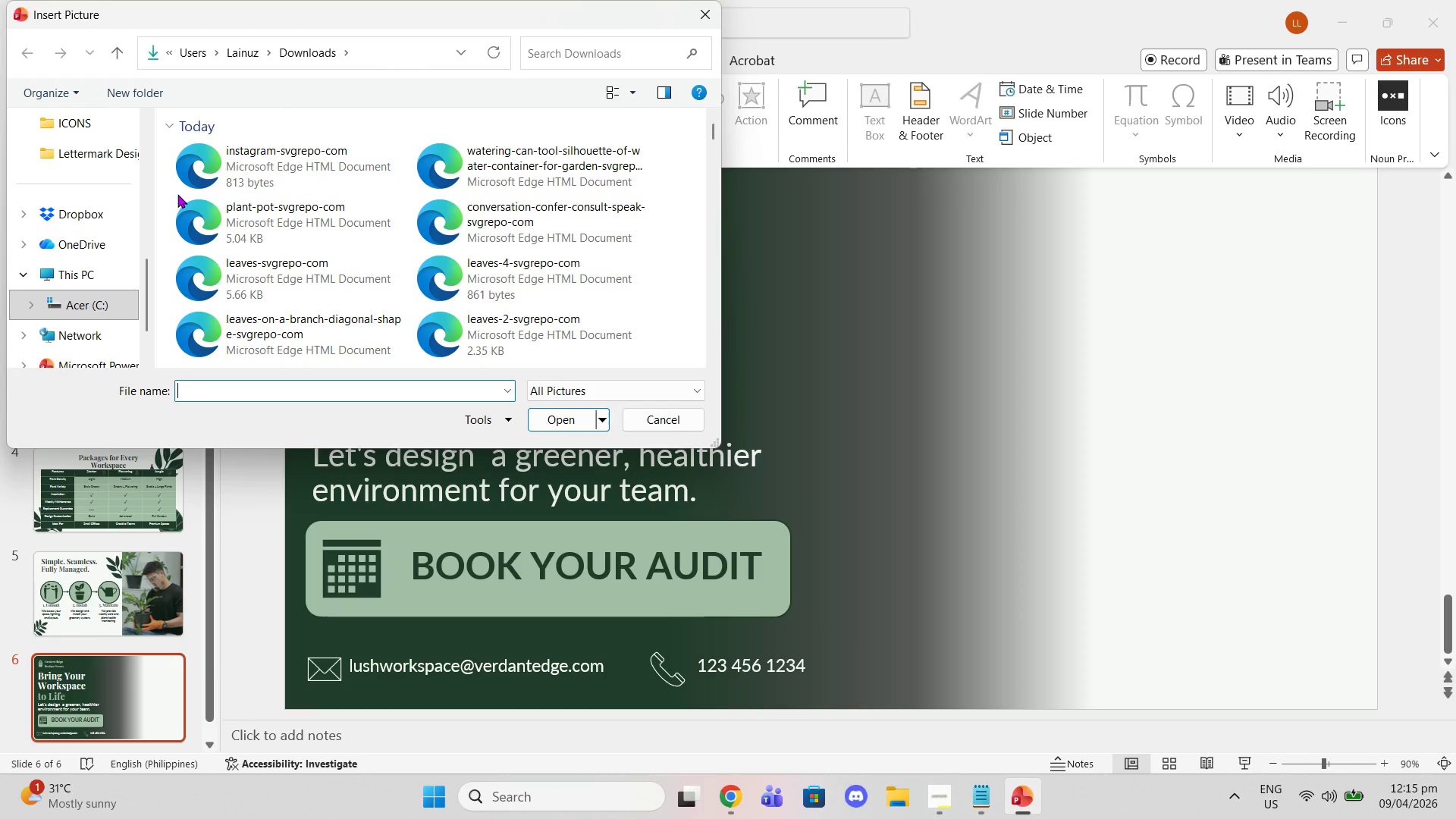 
left_click([205, 179])